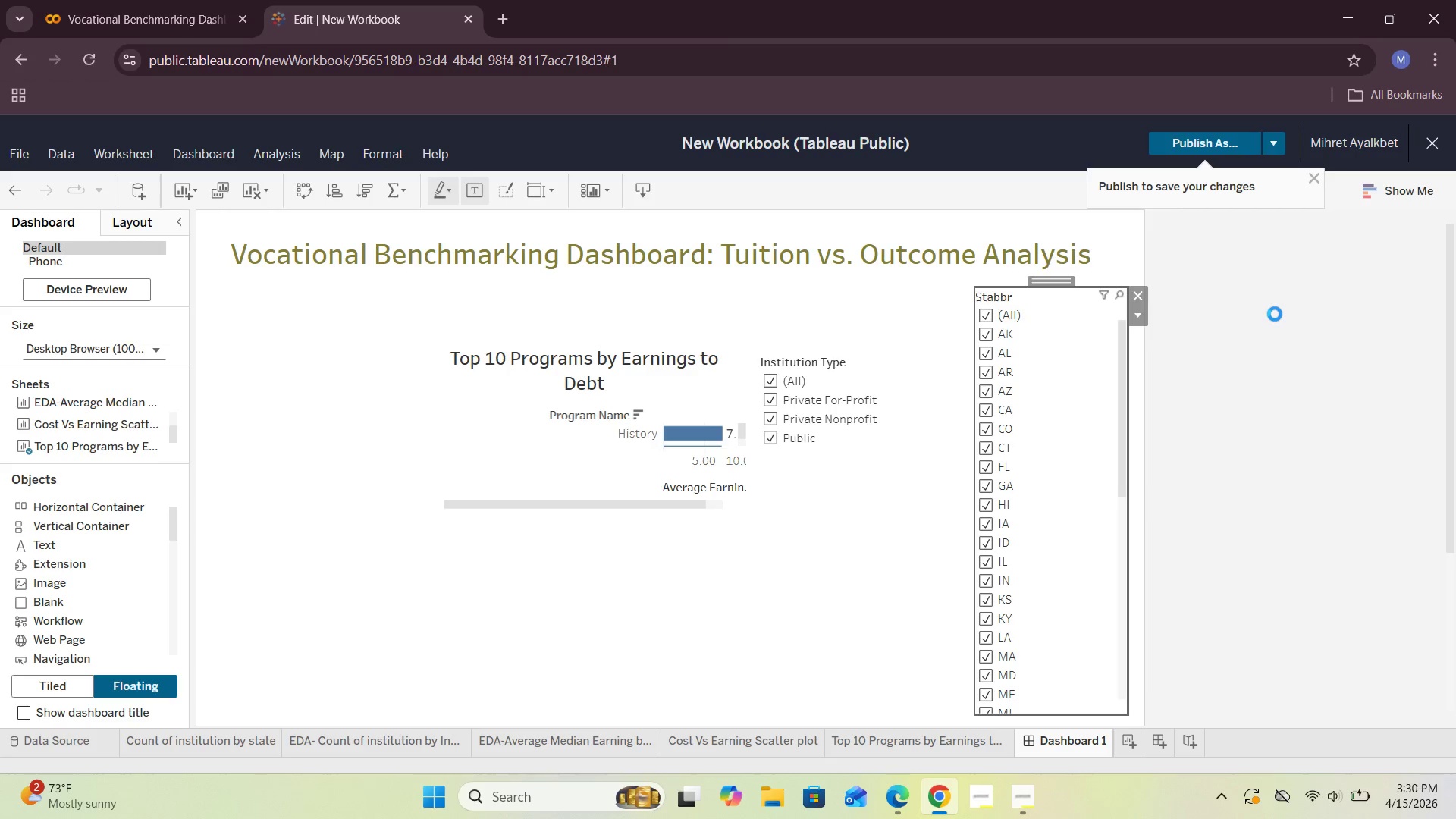 
scroll: coordinate [1282, 329], scroll_direction: down, amount: 7.0
 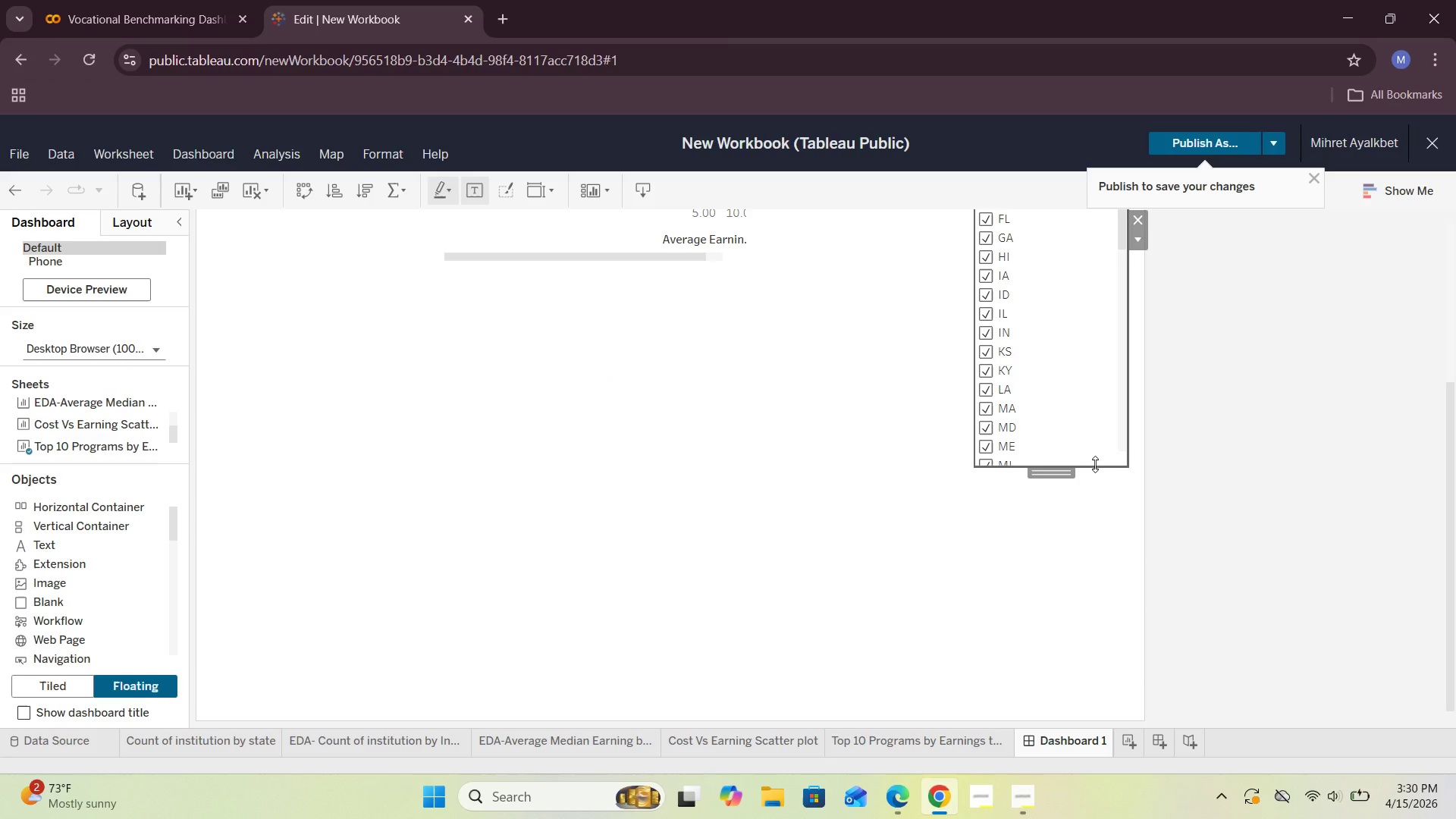 
left_click_drag(start_coordinate=[1096, 465], to_coordinate=[1092, 712])
 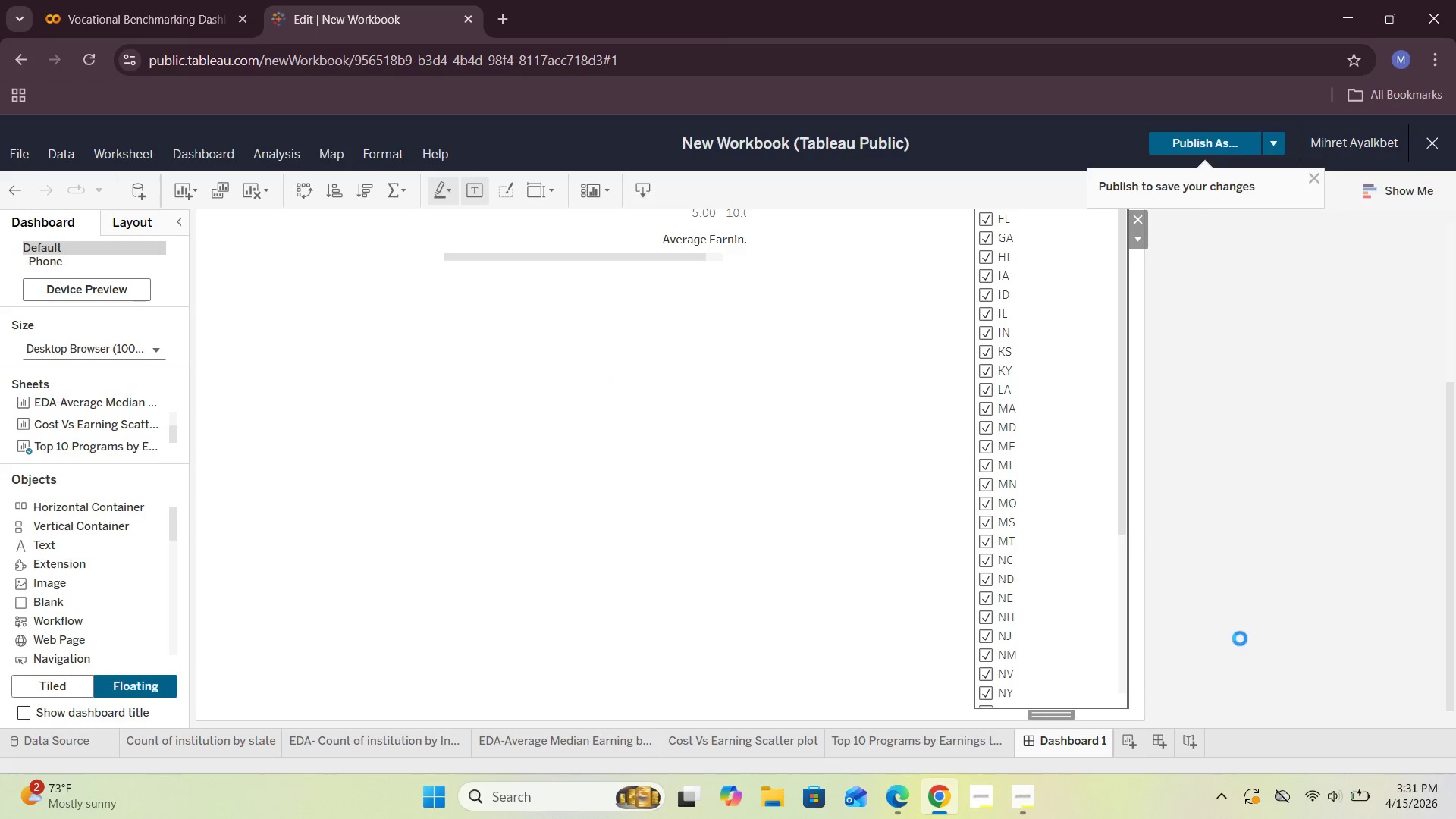 
left_click([1244, 620])
 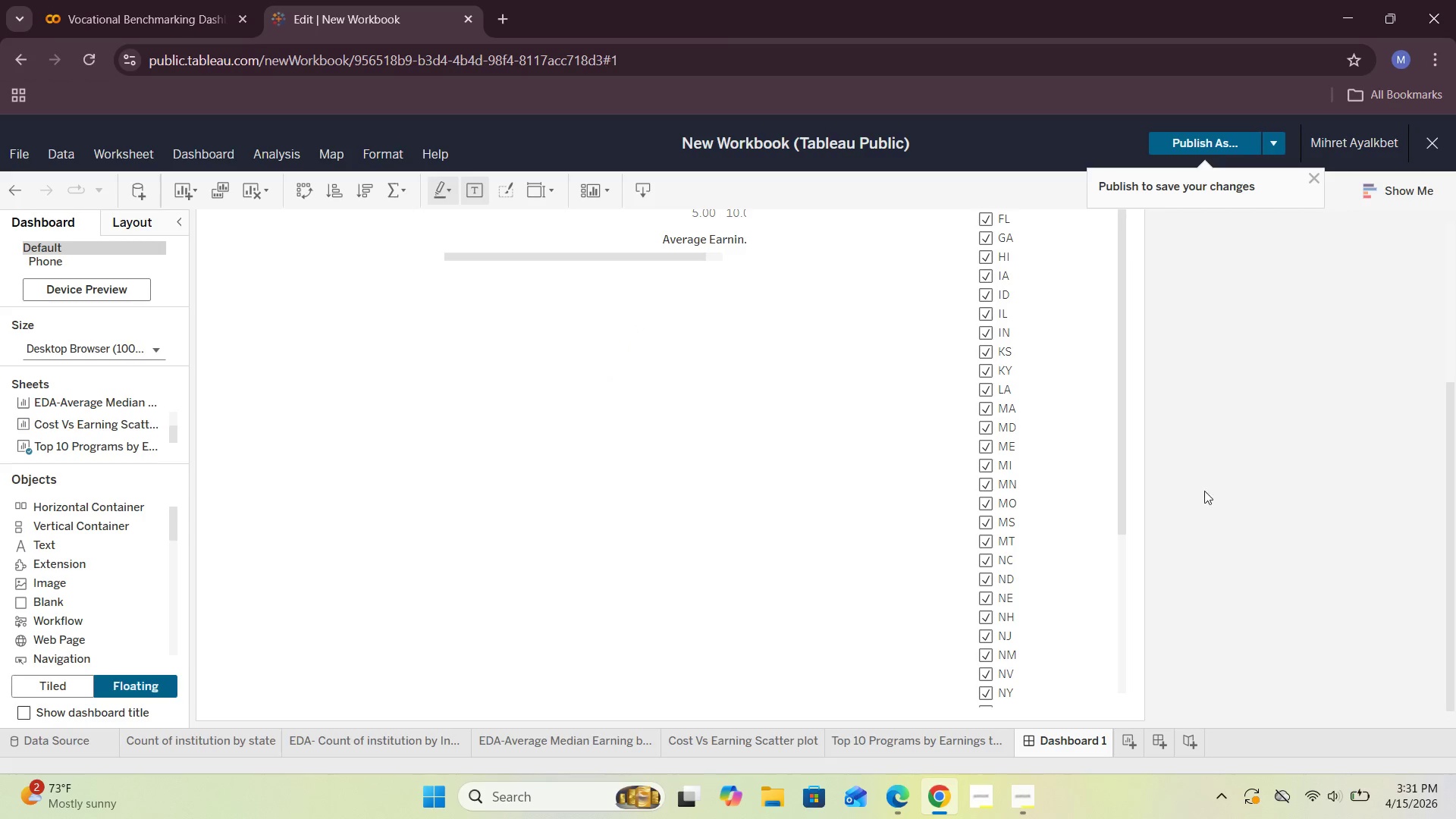 
scroll: coordinate [1197, 488], scroll_direction: up, amount: 4.0
 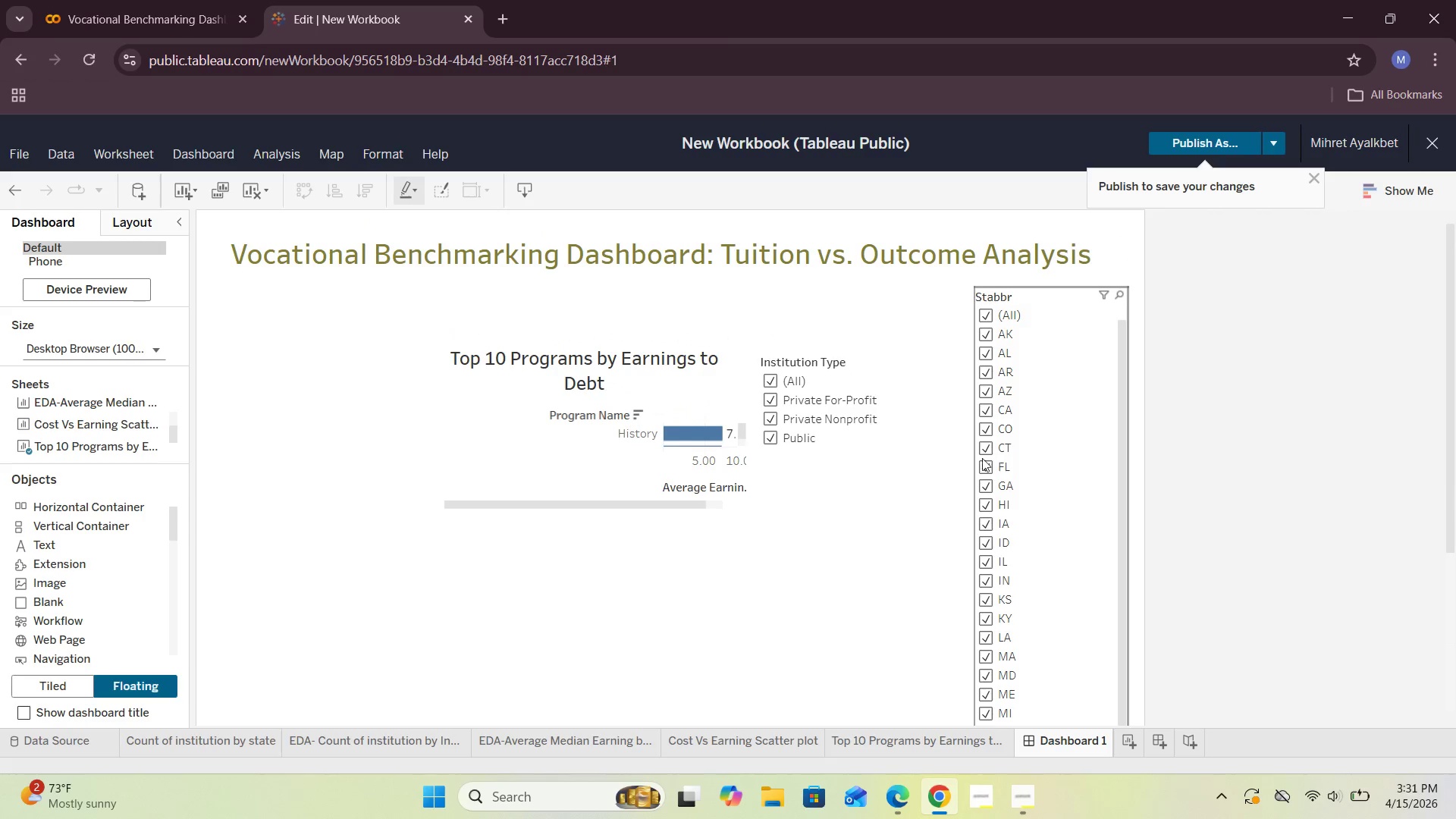 
left_click([983, 471])
 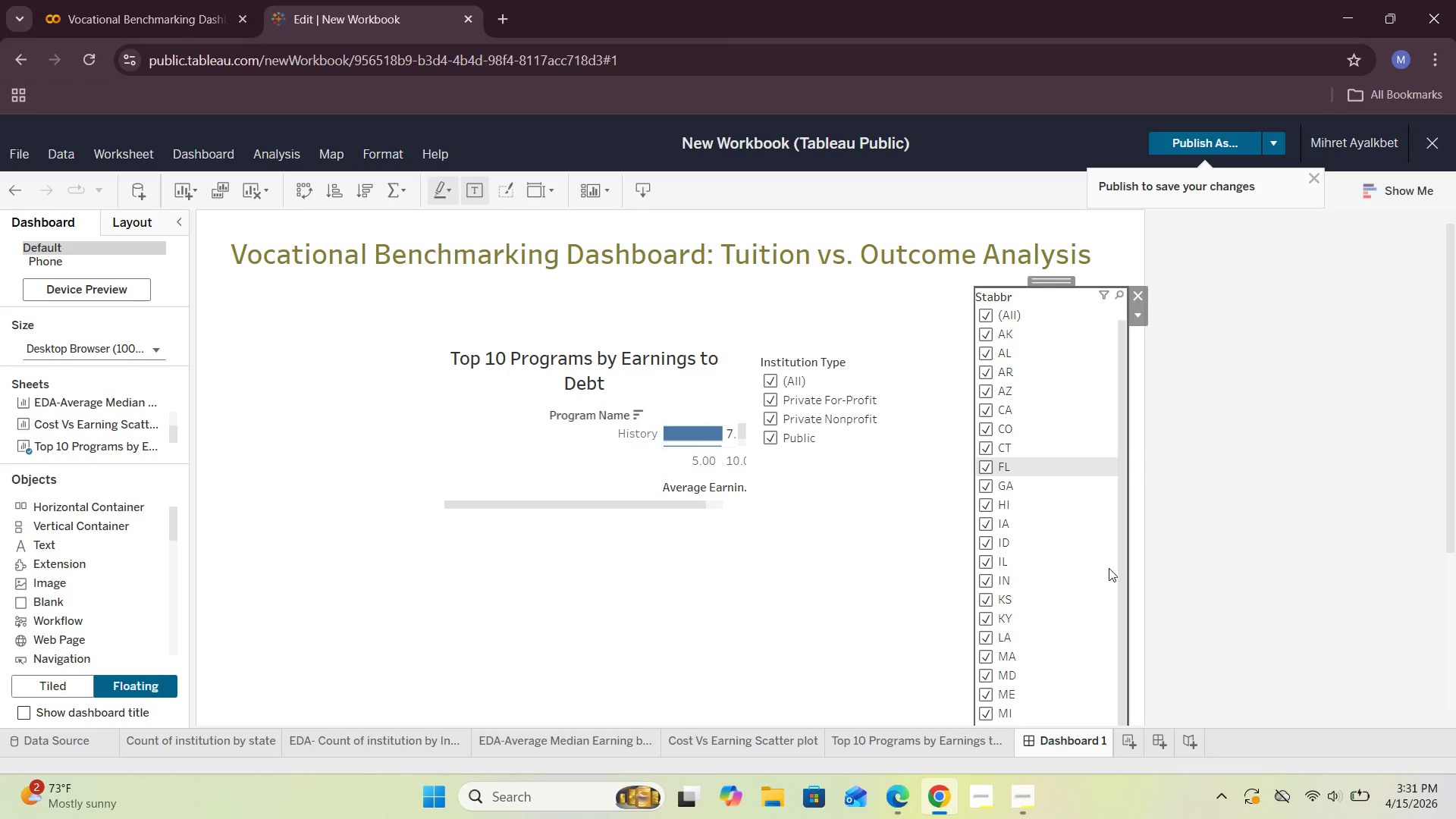 
left_click([1219, 530])
 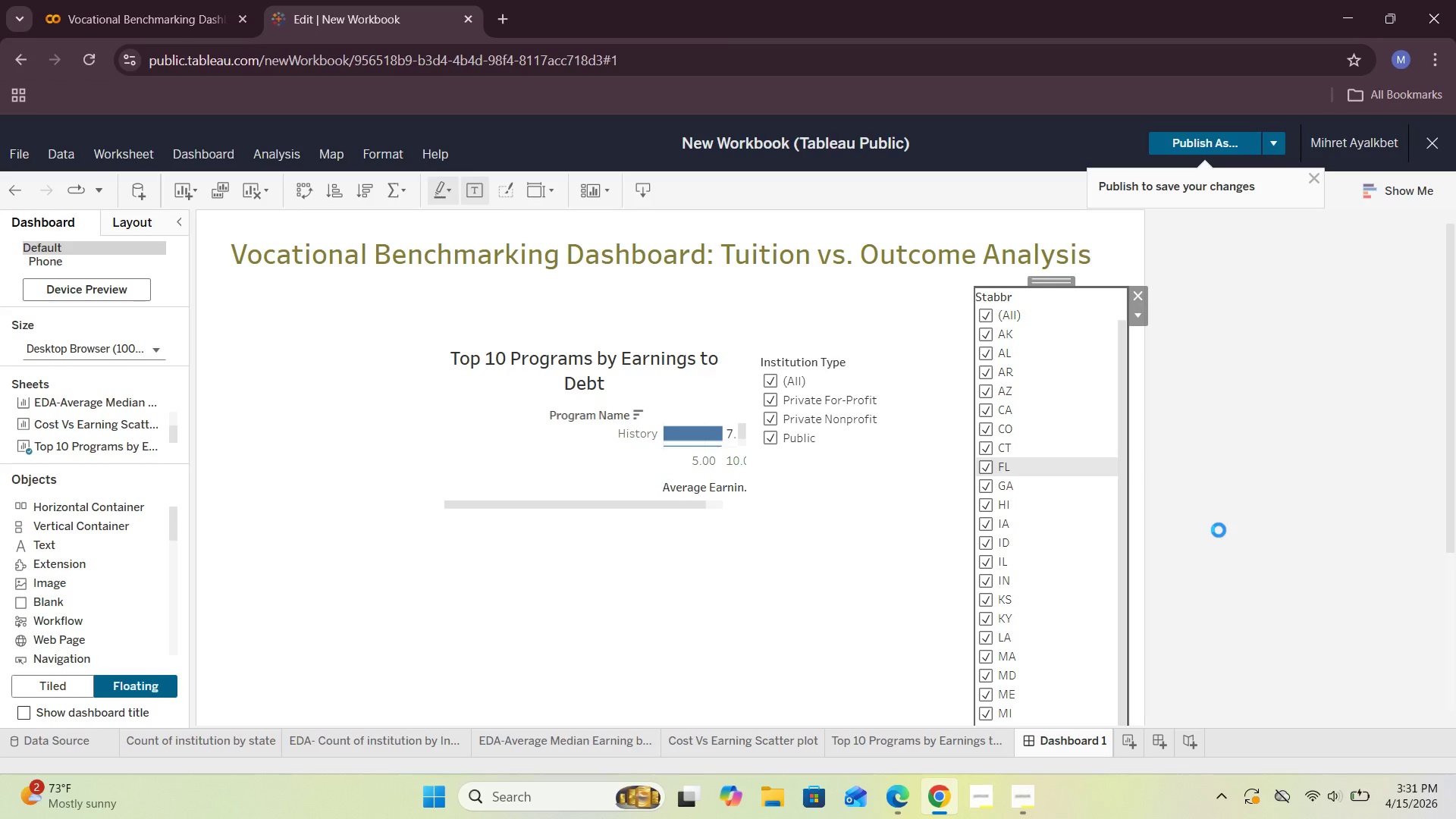 
left_click([1219, 530])
 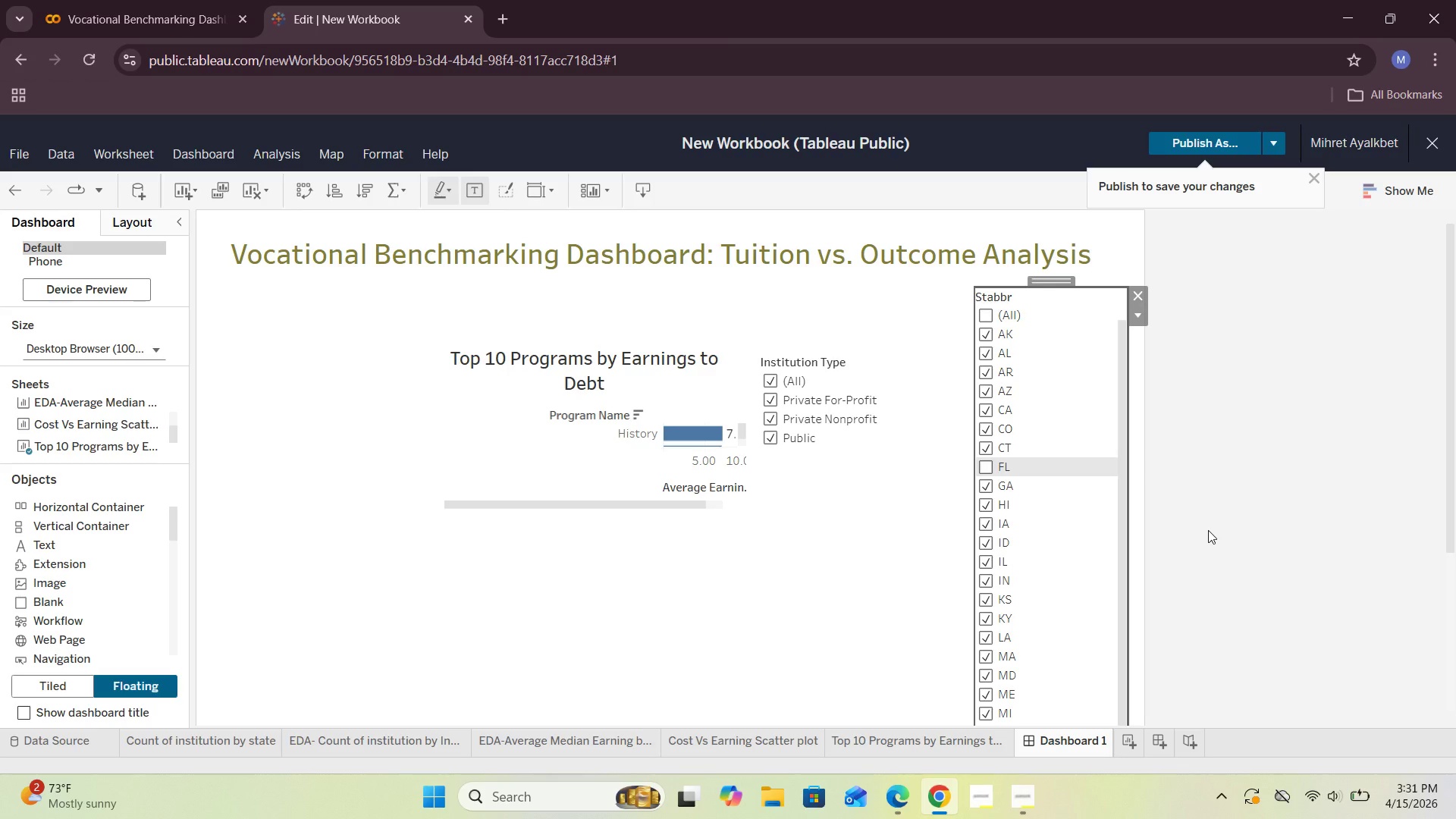 
left_click([1211, 528])
 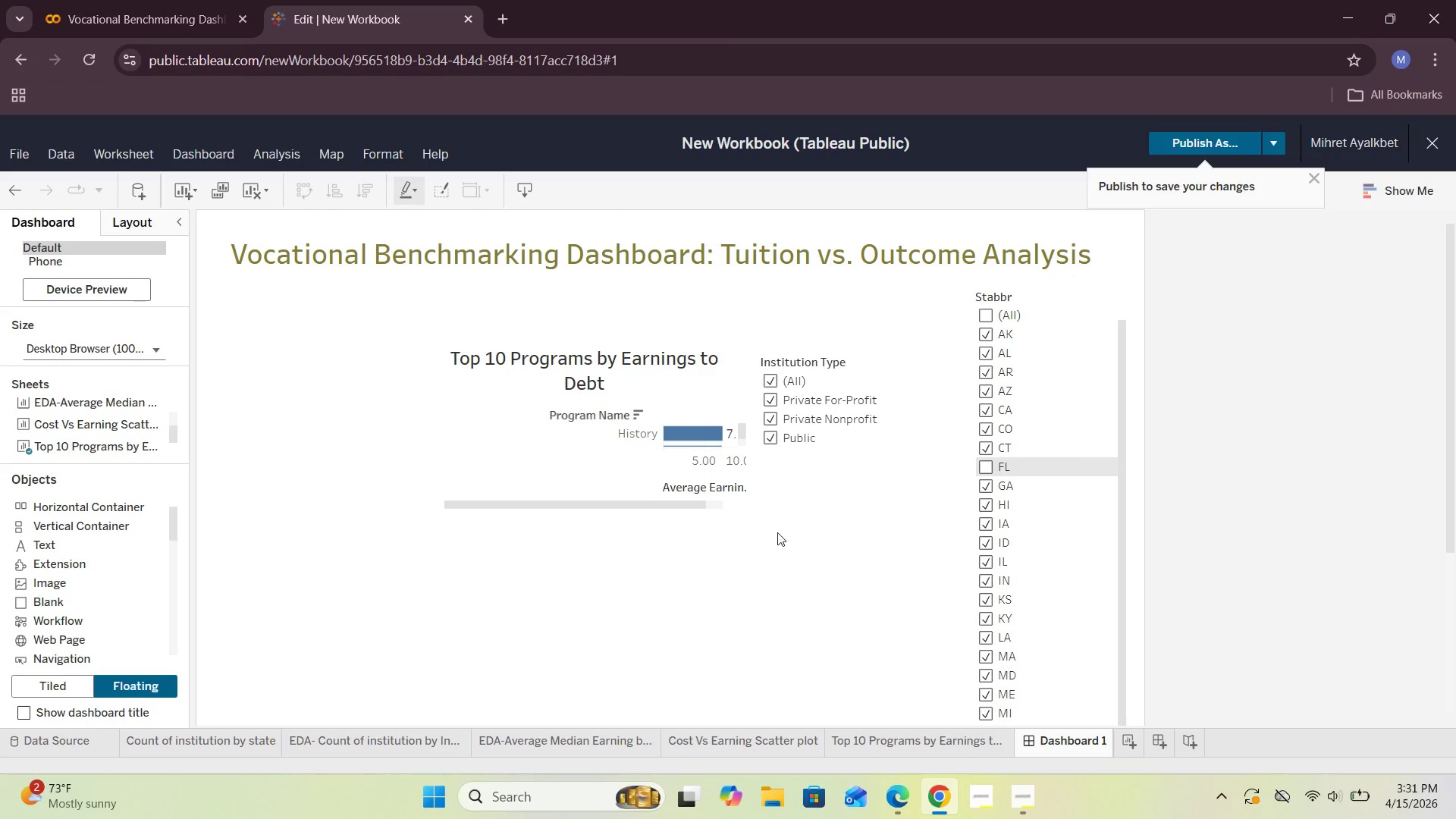 
left_click([811, 433])
 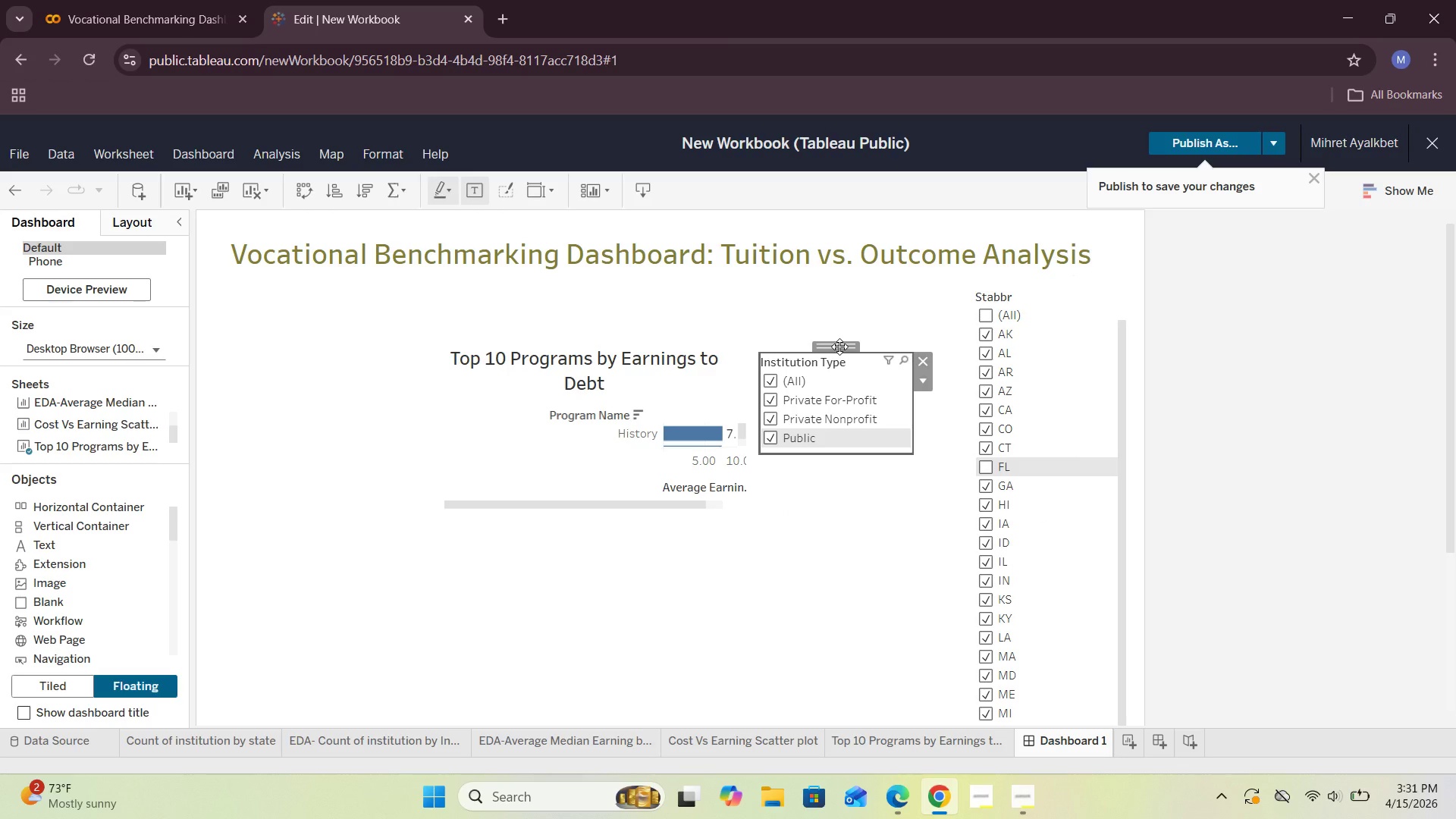 
left_click_drag(start_coordinate=[839, 344], to_coordinate=[892, 280])
 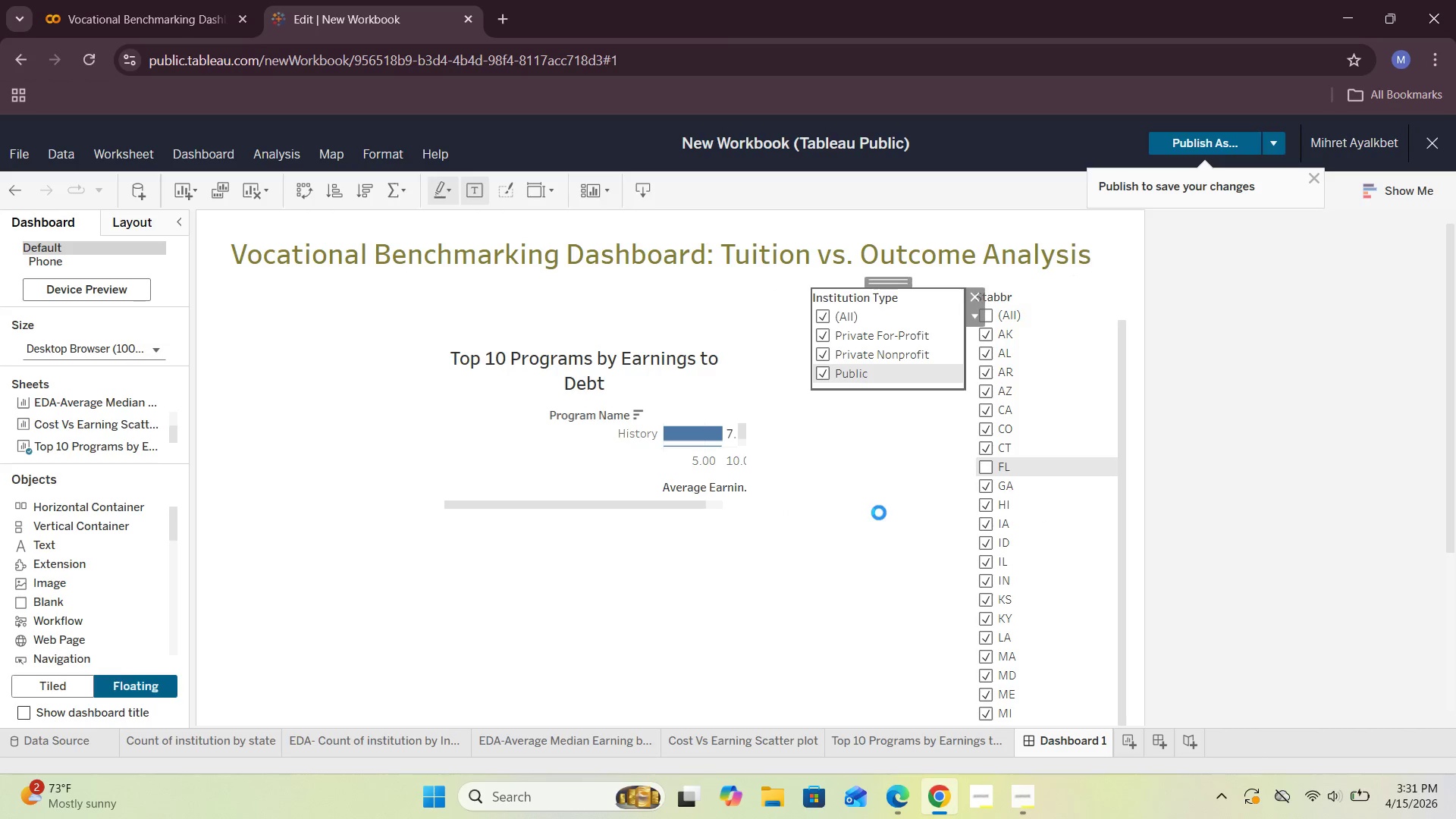 
double_click([879, 513])
 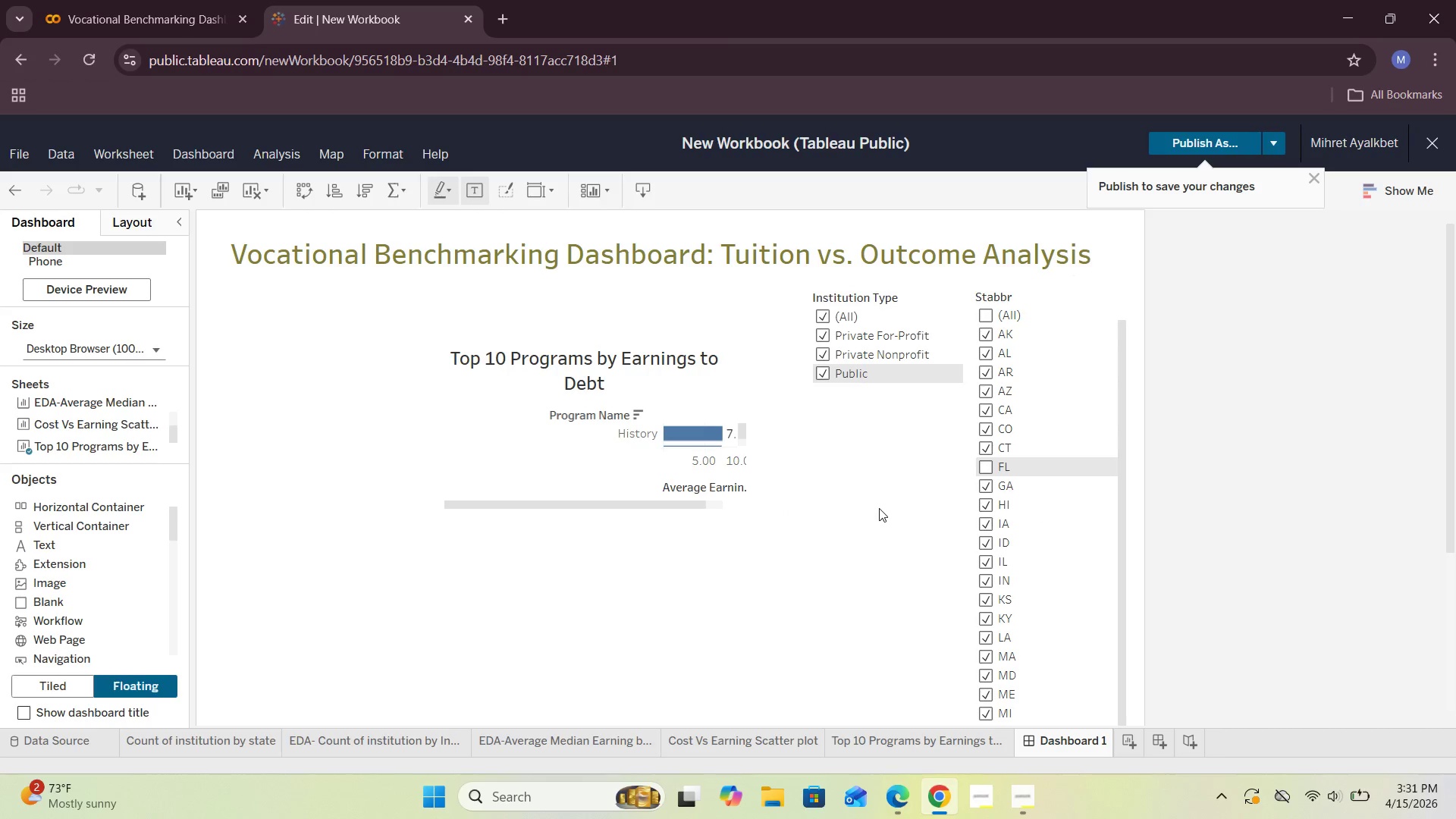 
triple_click([879, 508])
 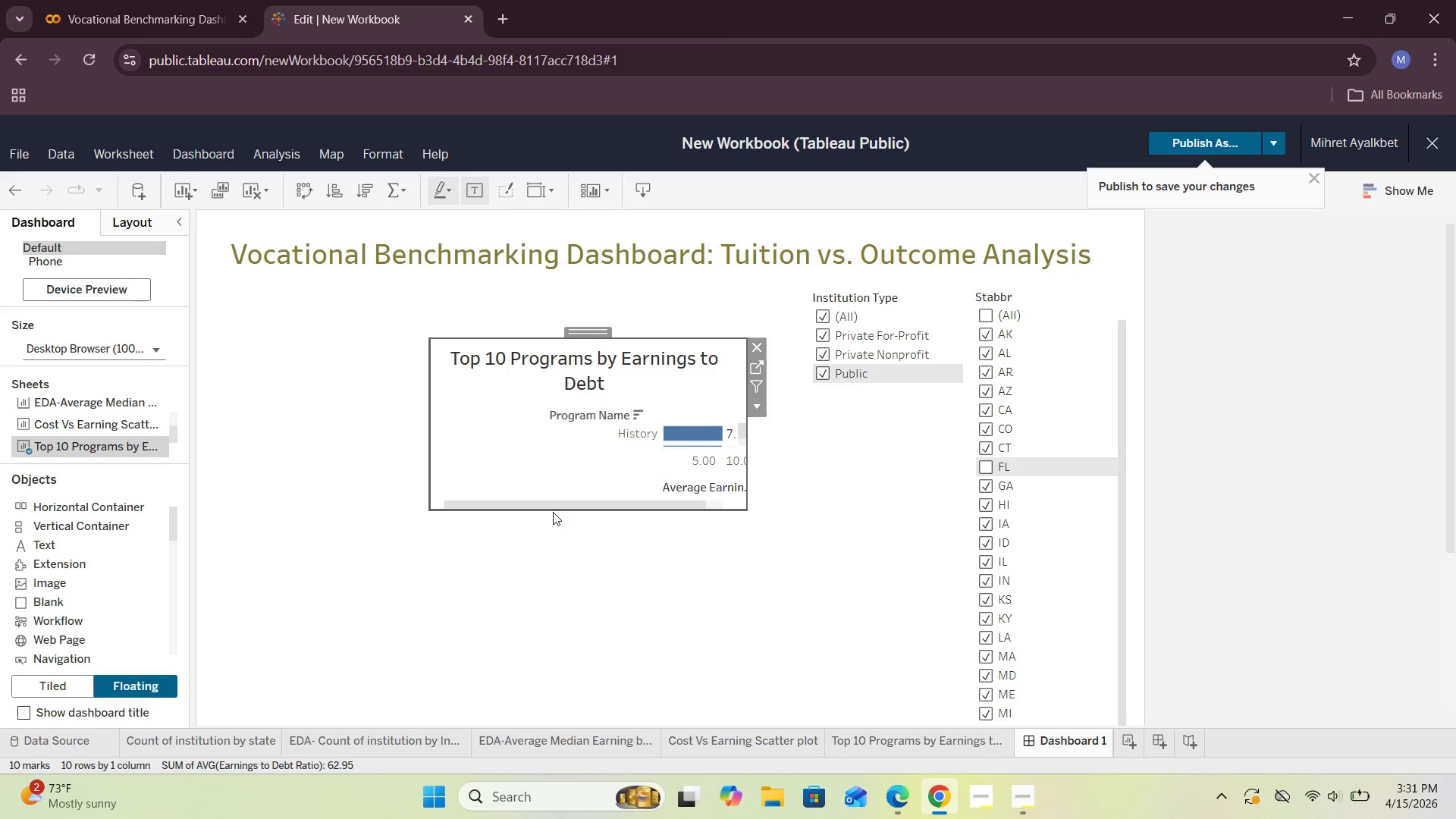 
left_click_drag(start_coordinate=[556, 509], to_coordinate=[554, 669])
 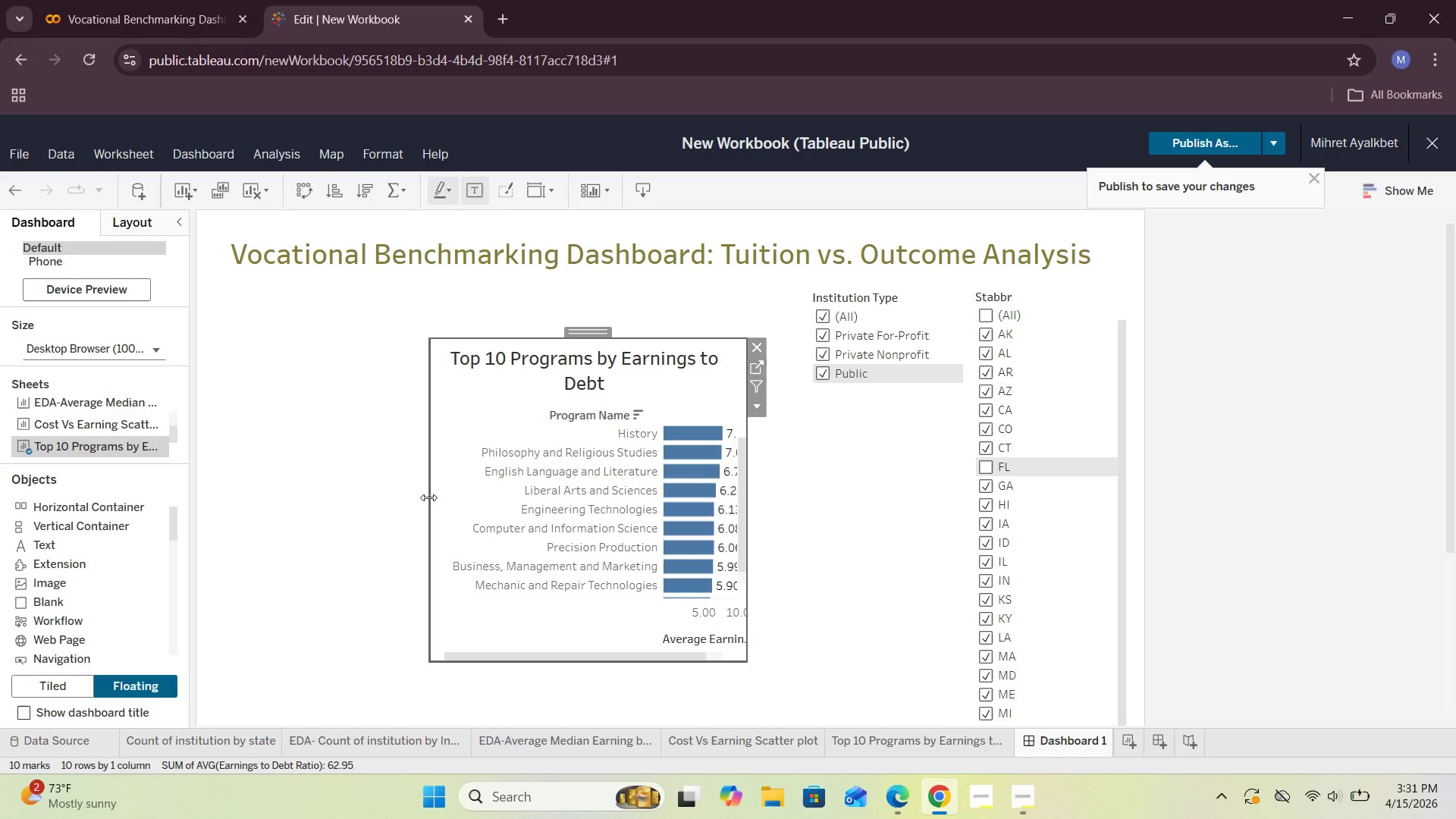 
left_click_drag(start_coordinate=[428, 497], to_coordinate=[262, 498])
 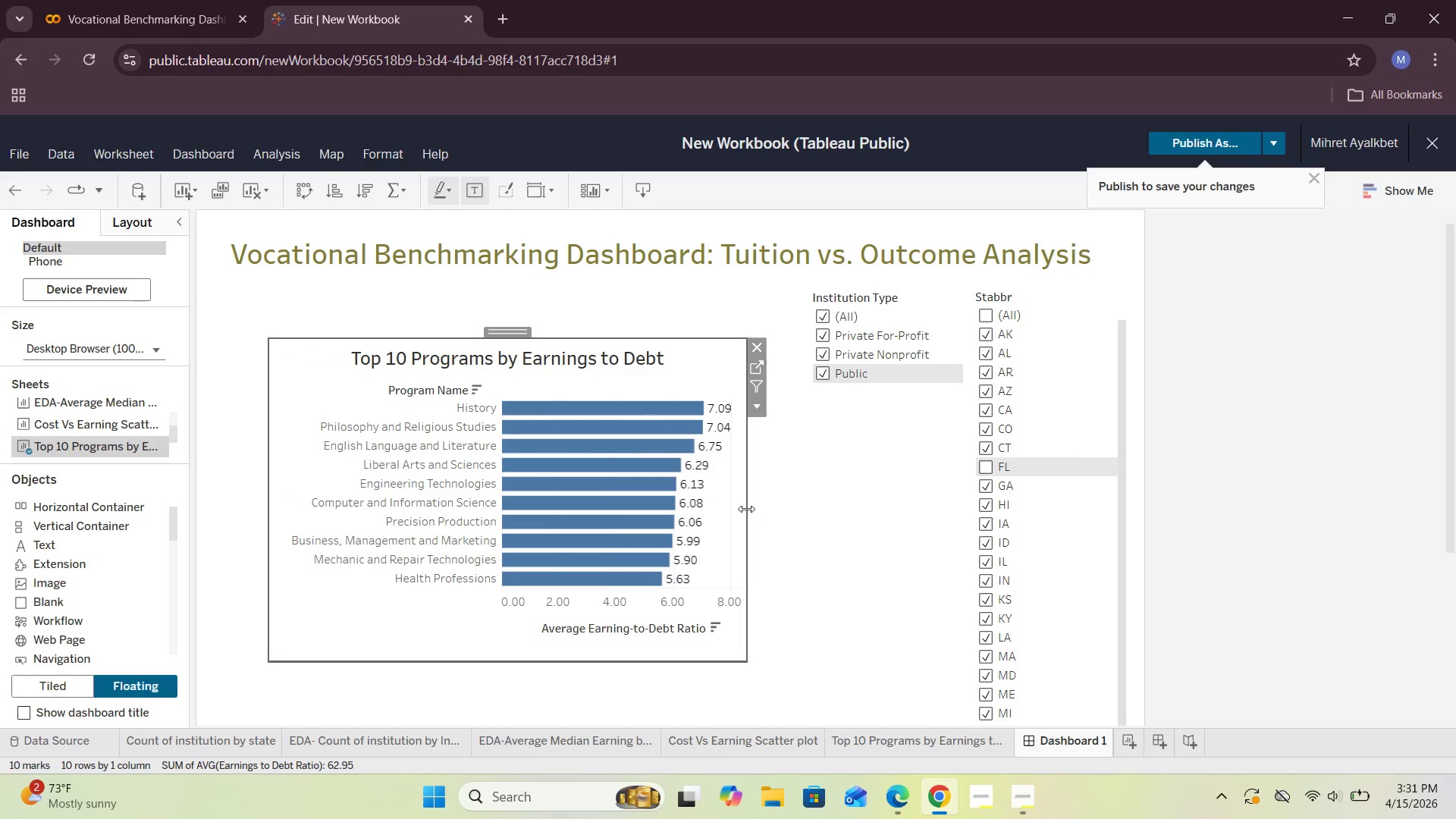 
left_click_drag(start_coordinate=[746, 509], to_coordinate=[814, 515])
 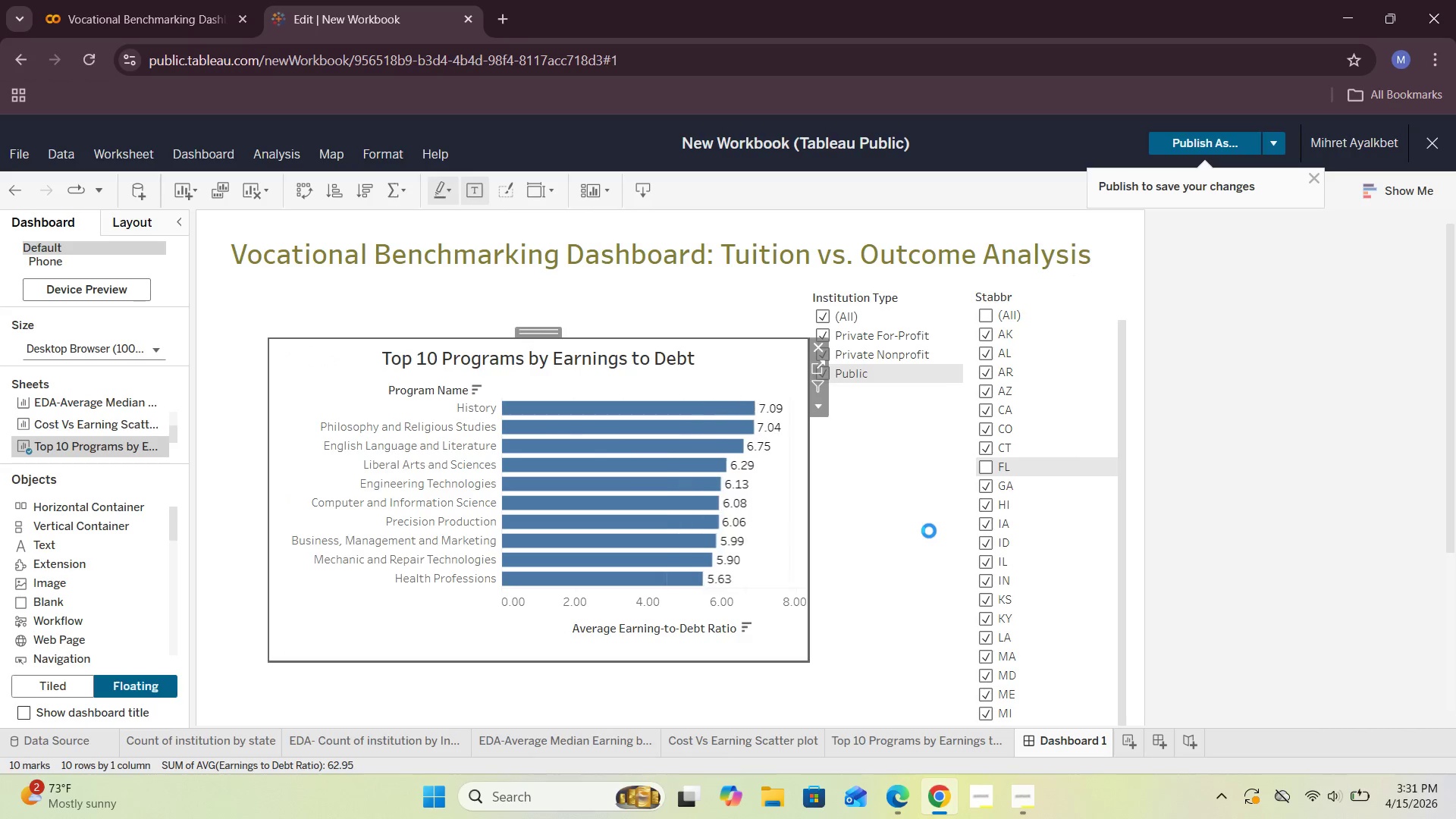 
scroll: coordinate [929, 531], scroll_direction: down, amount: 3.0
 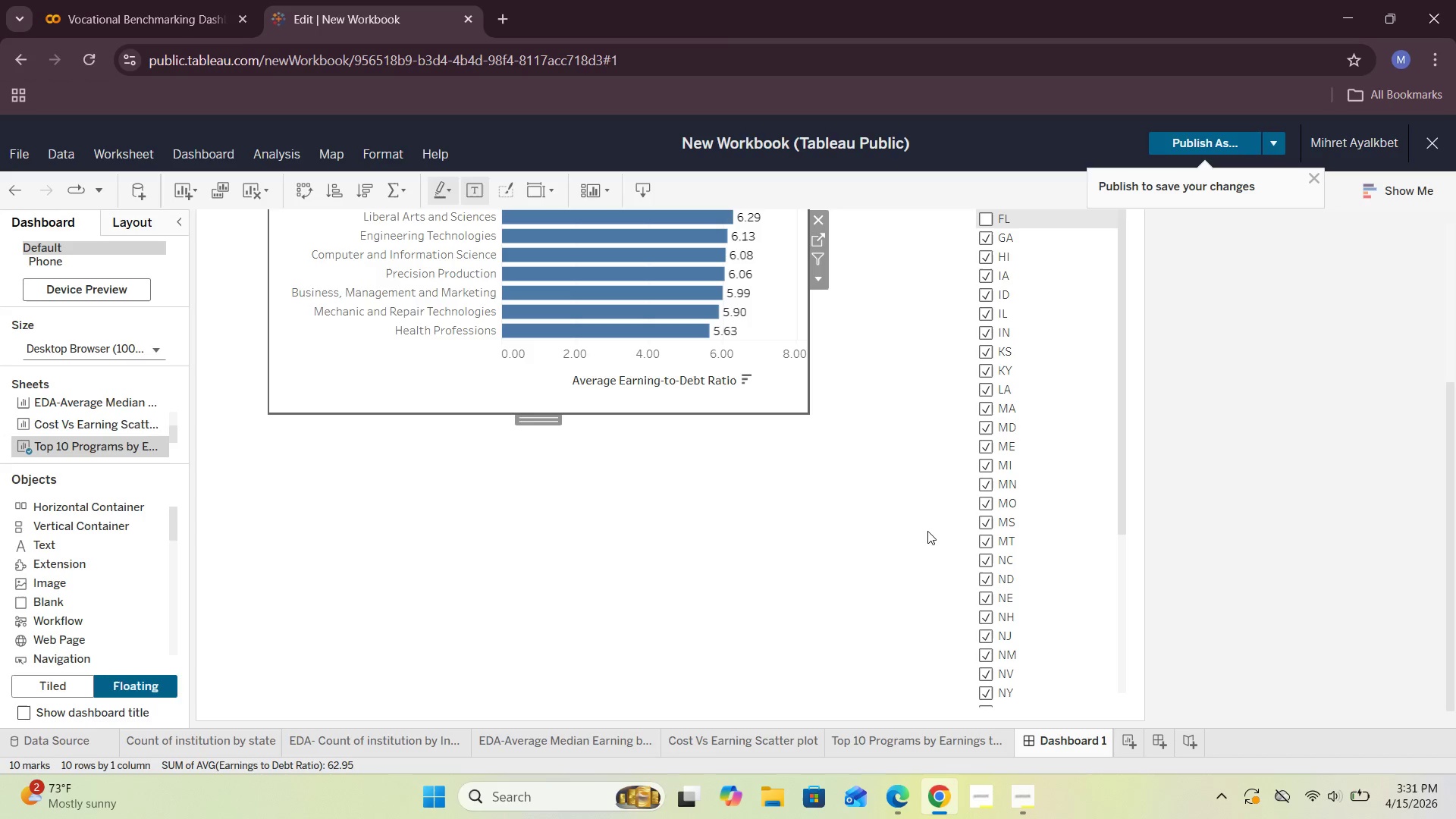 
left_click([905, 530])
 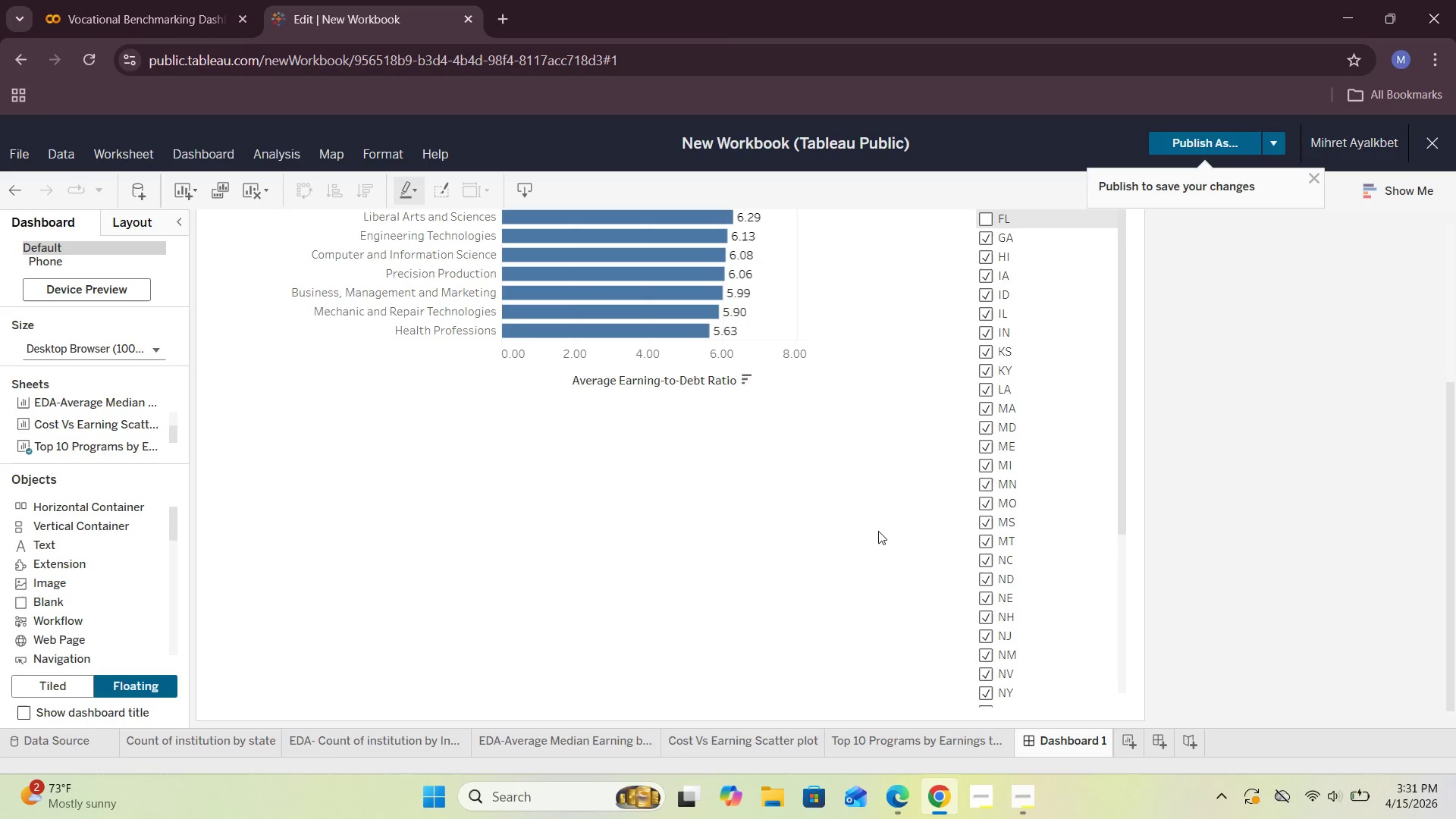 
scroll: coordinate [878, 531], scroll_direction: up, amount: 3.0
 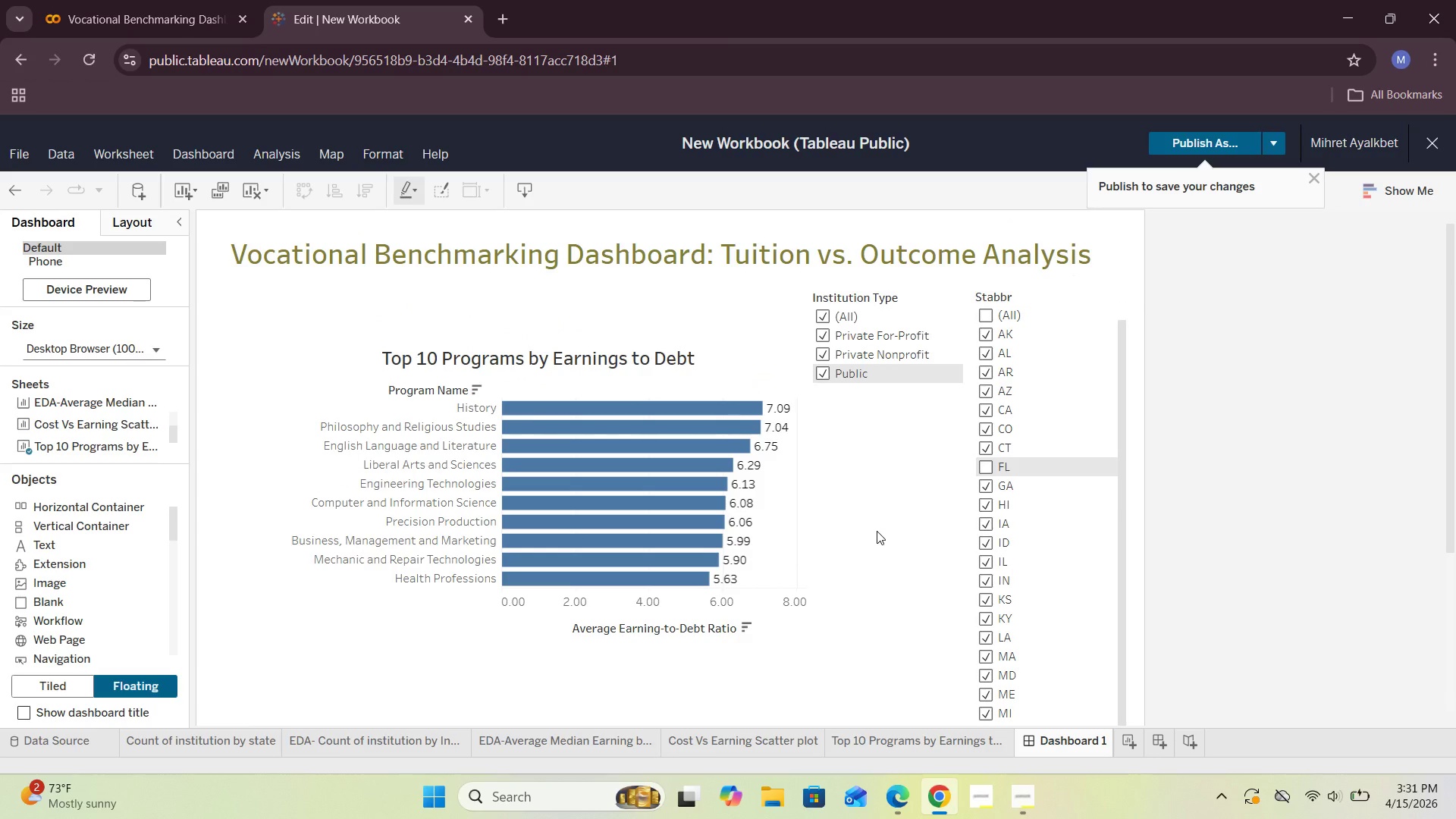 
scroll: coordinate [877, 531], scroll_direction: down, amount: 2.0
 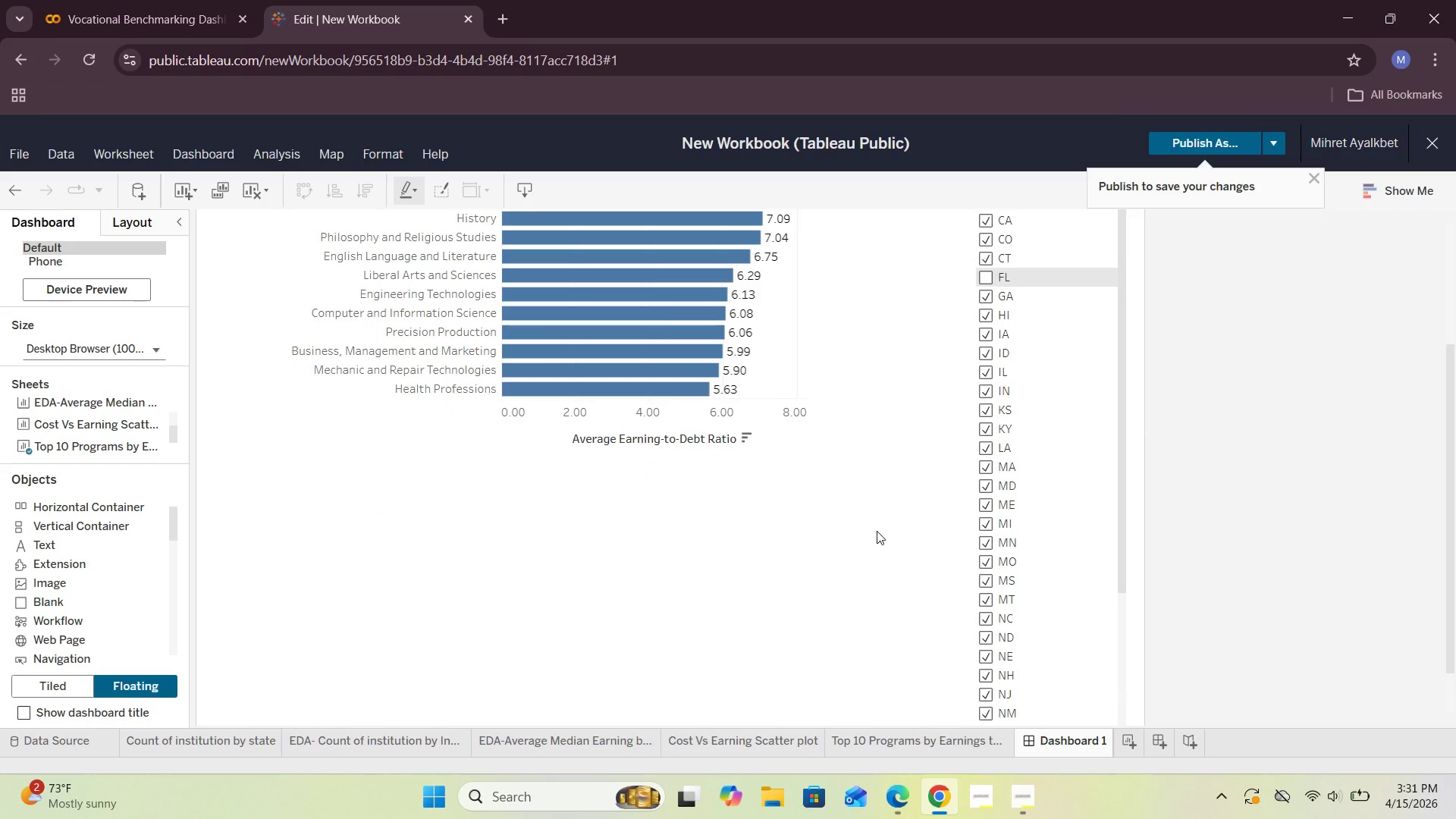 
scroll: coordinate [877, 531], scroll_direction: up, amount: 2.0
 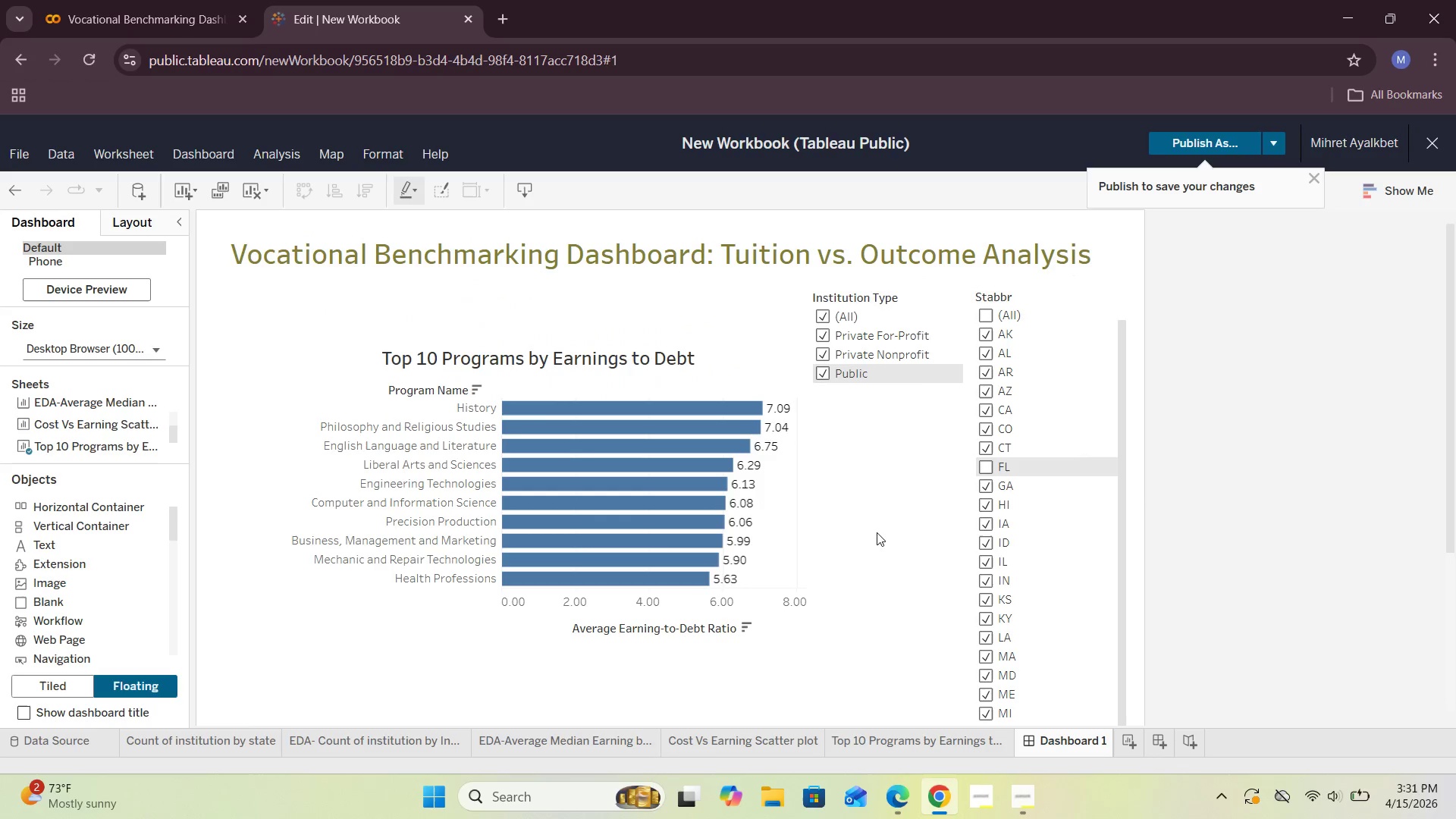 
left_click([604, 388])
 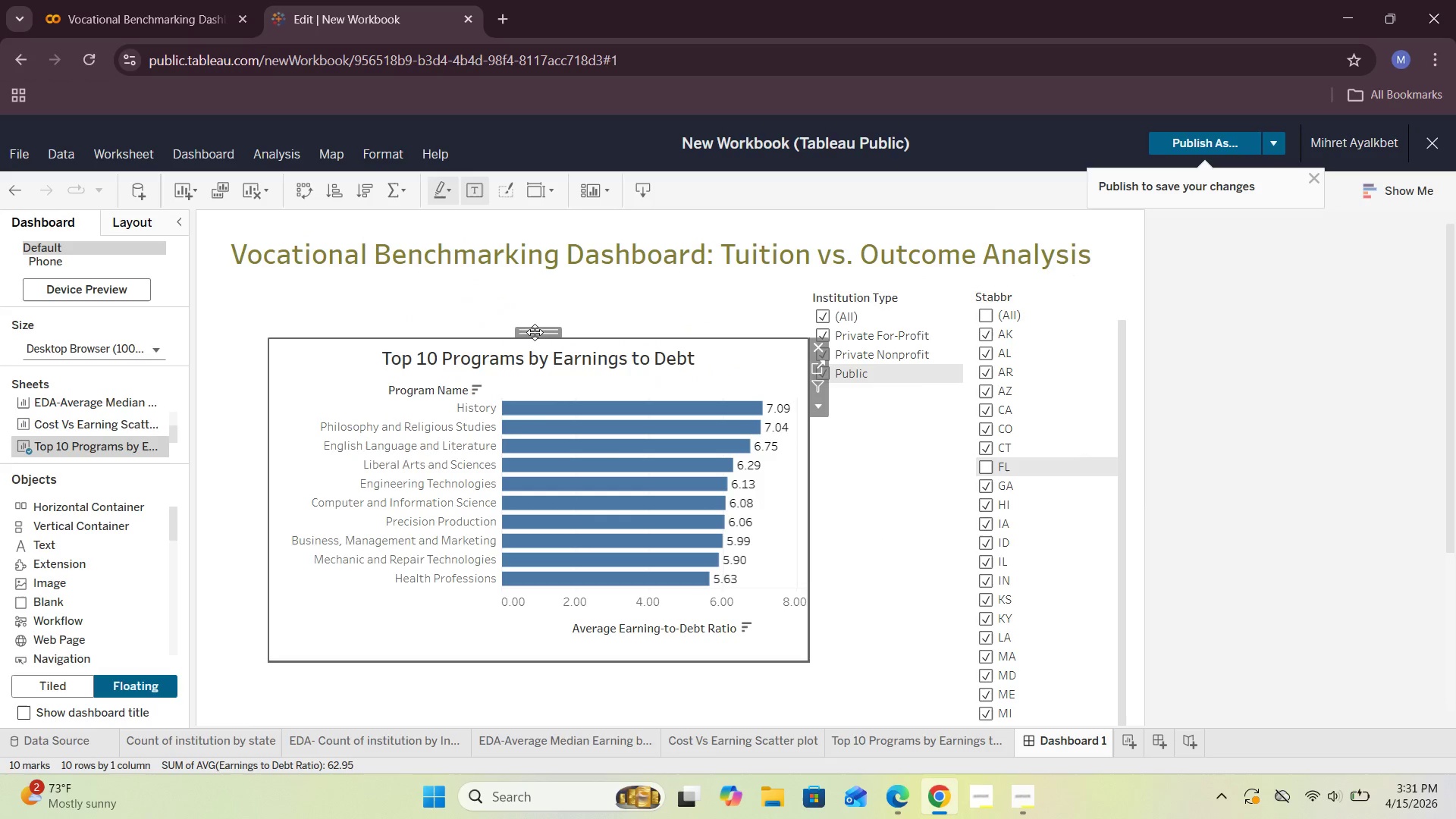 
left_click_drag(start_coordinate=[535, 332], to_coordinate=[629, 399])
 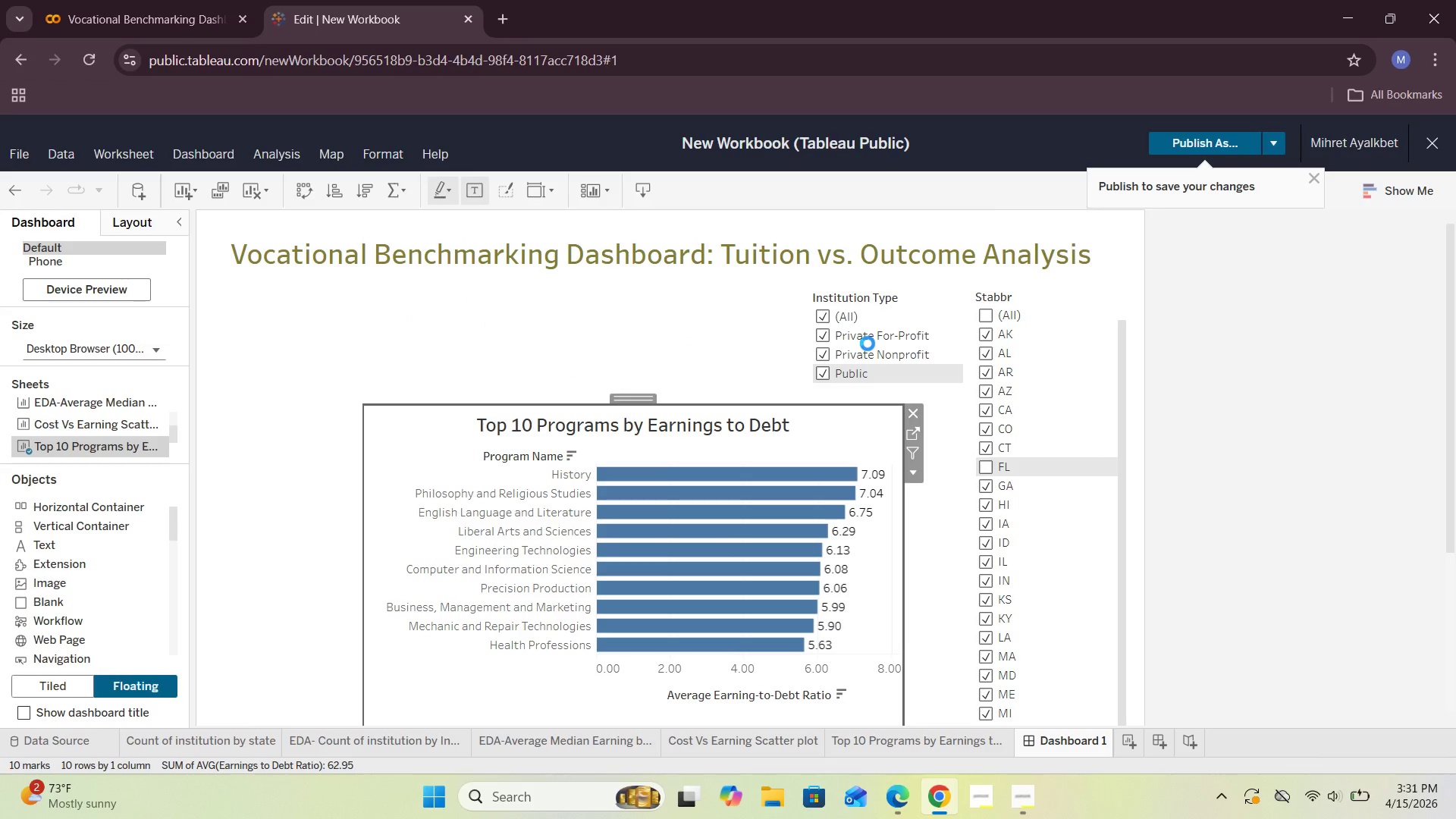 
left_click([868, 344])
 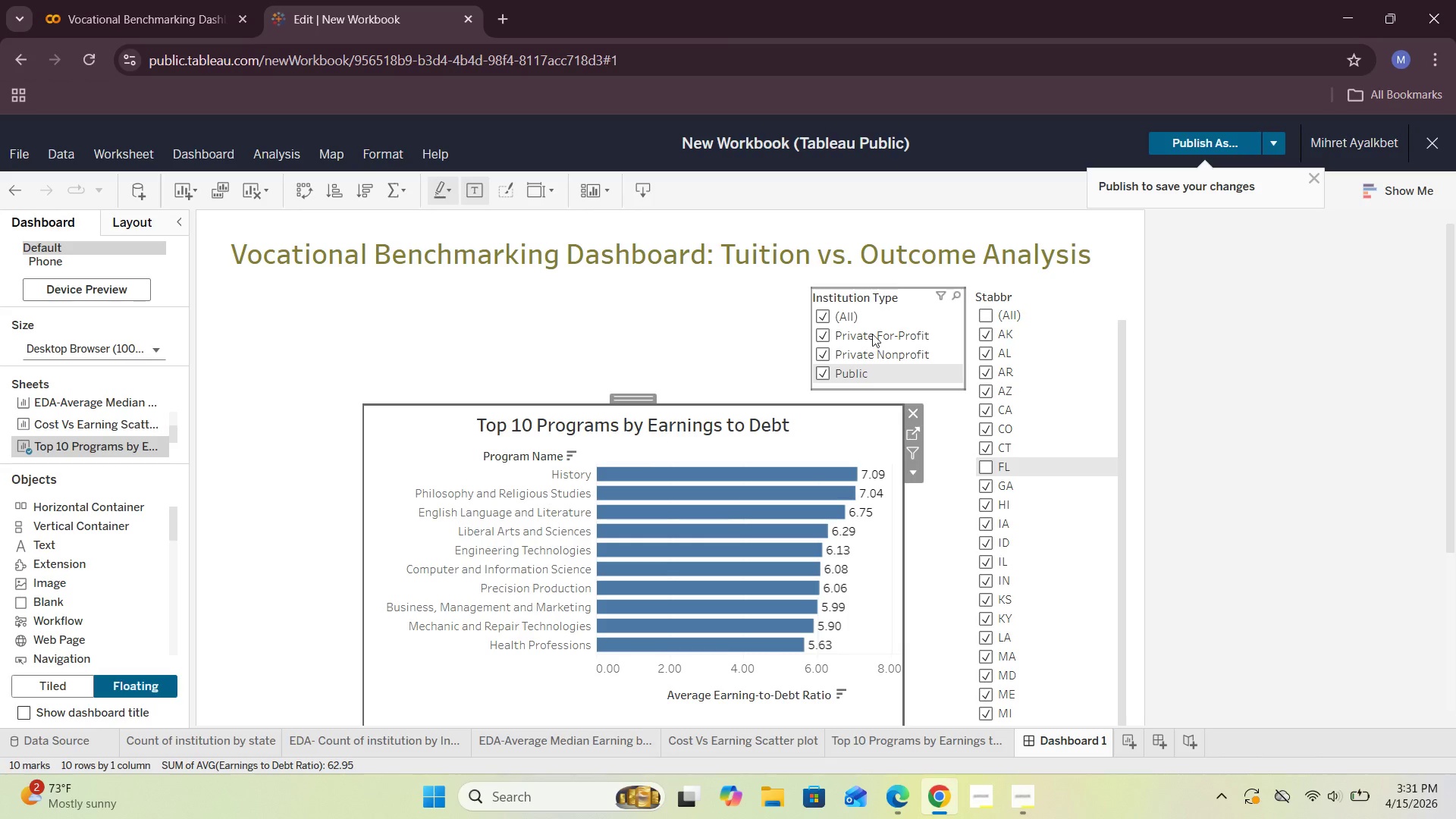 
left_click([877, 331])
 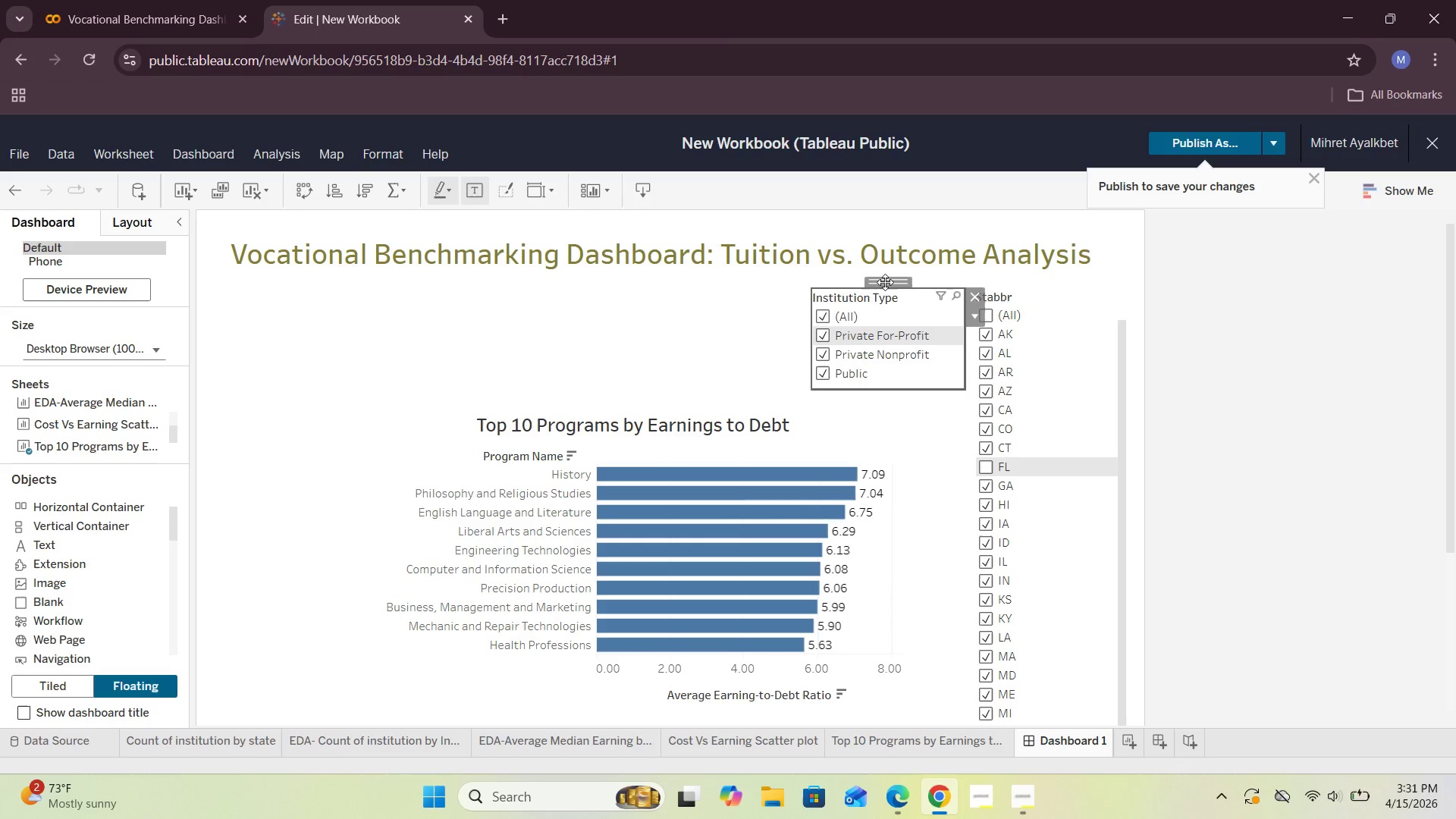 
left_click_drag(start_coordinate=[885, 282], to_coordinate=[335, 274])
 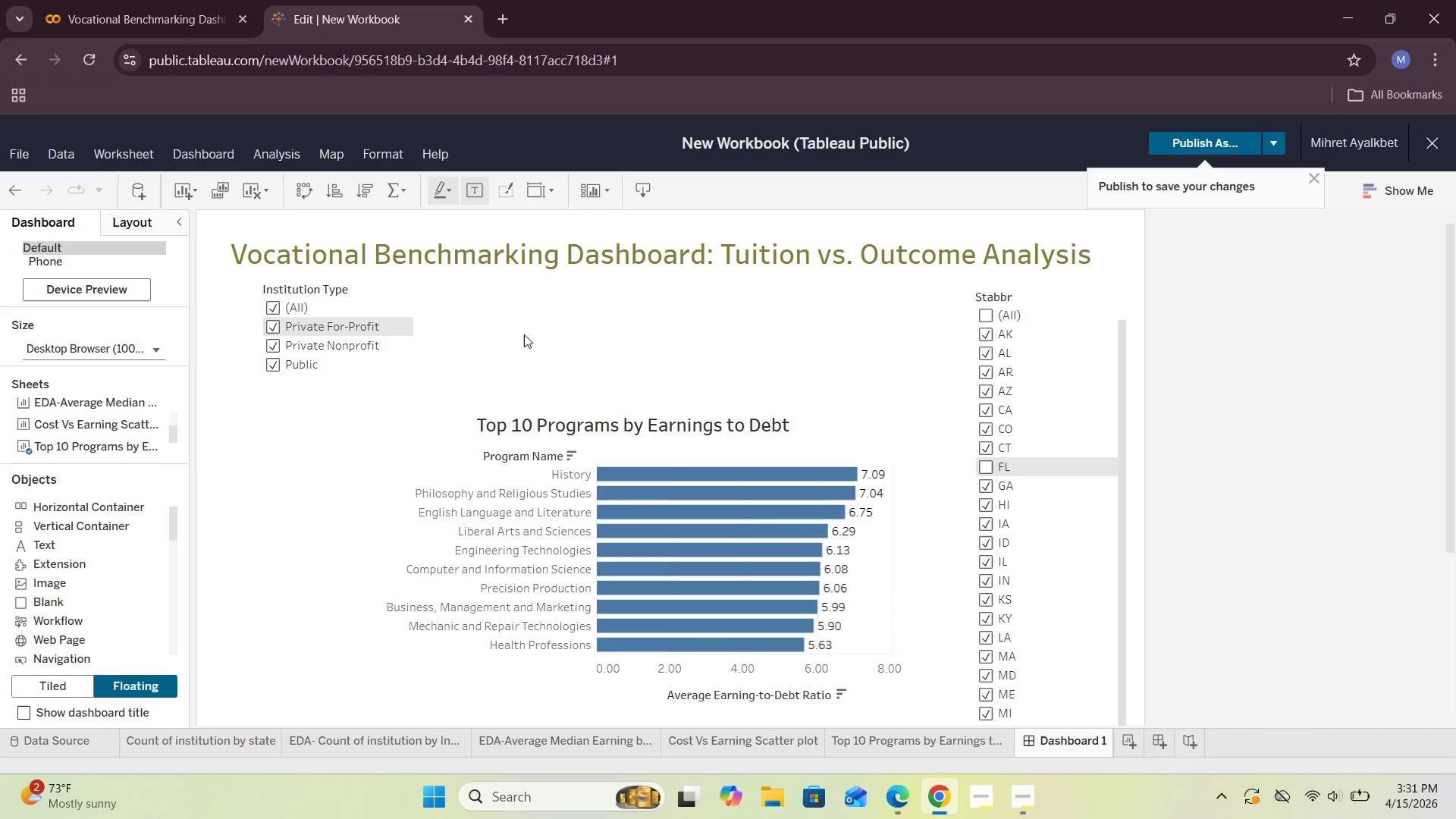 
double_click([524, 334])
 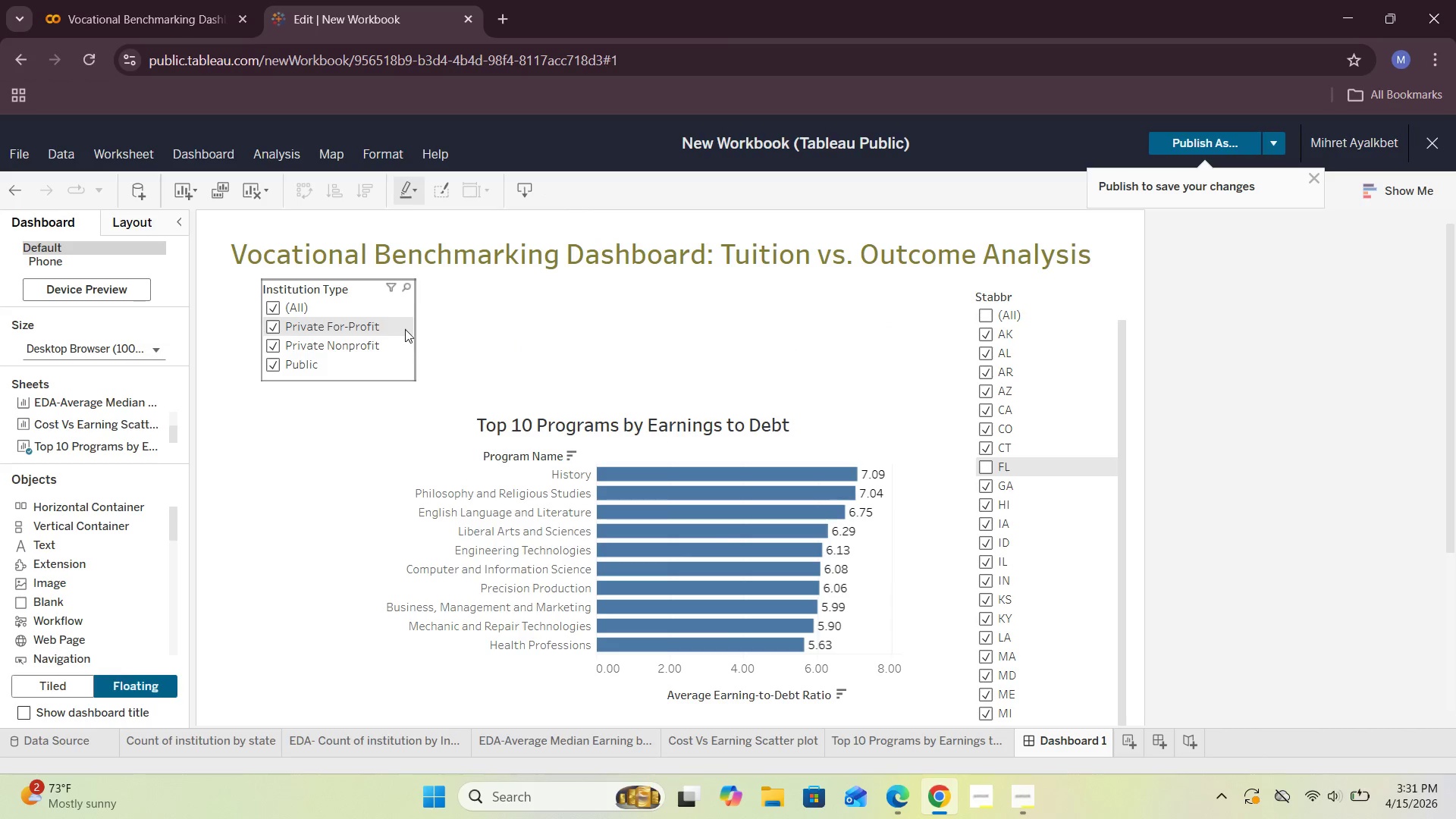 
left_click([510, 337])
 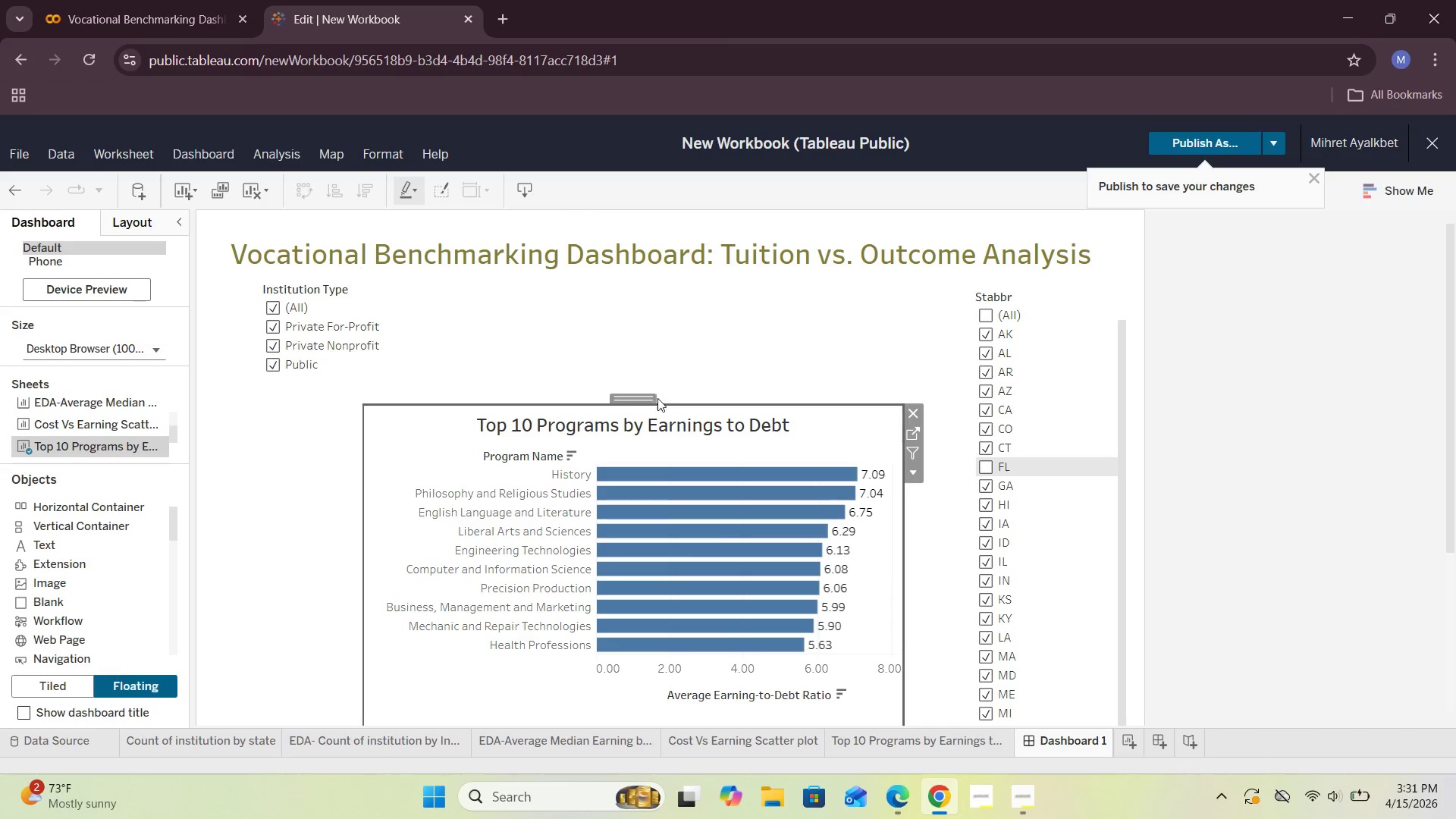 
left_click_drag(start_coordinate=[640, 402], to_coordinate=[607, 386])
 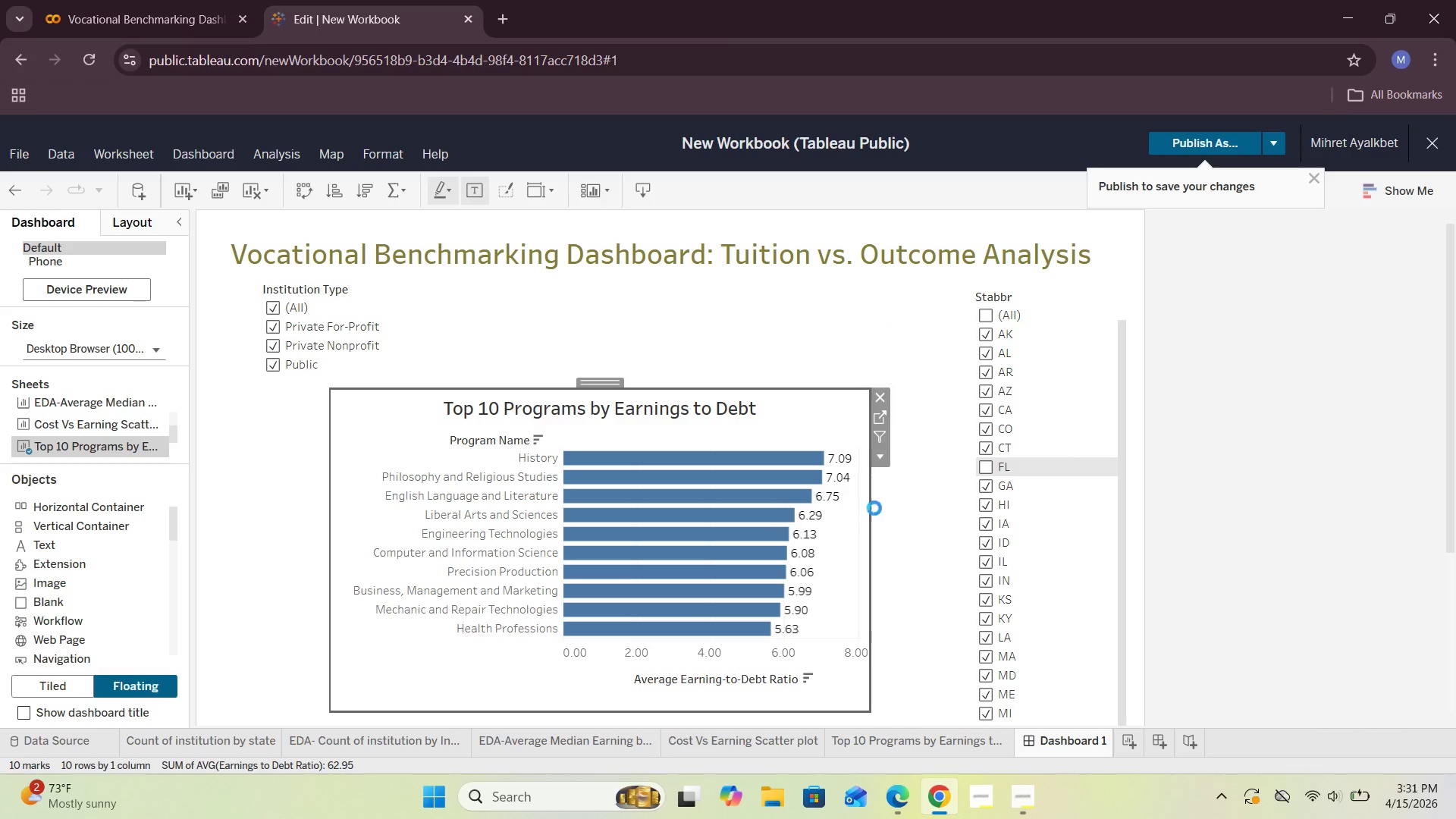 
left_click([921, 518])
 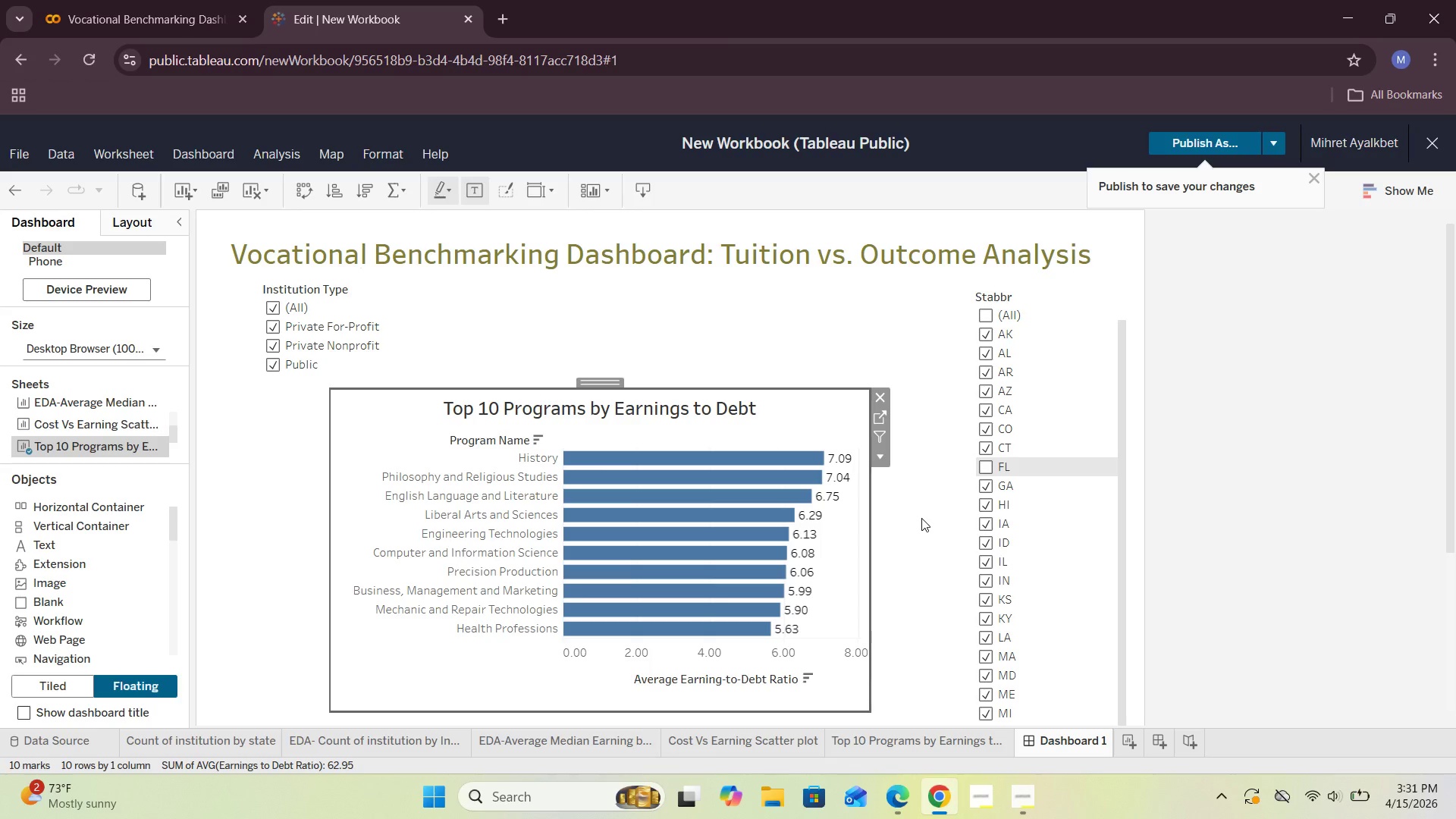 
left_click([921, 518])
 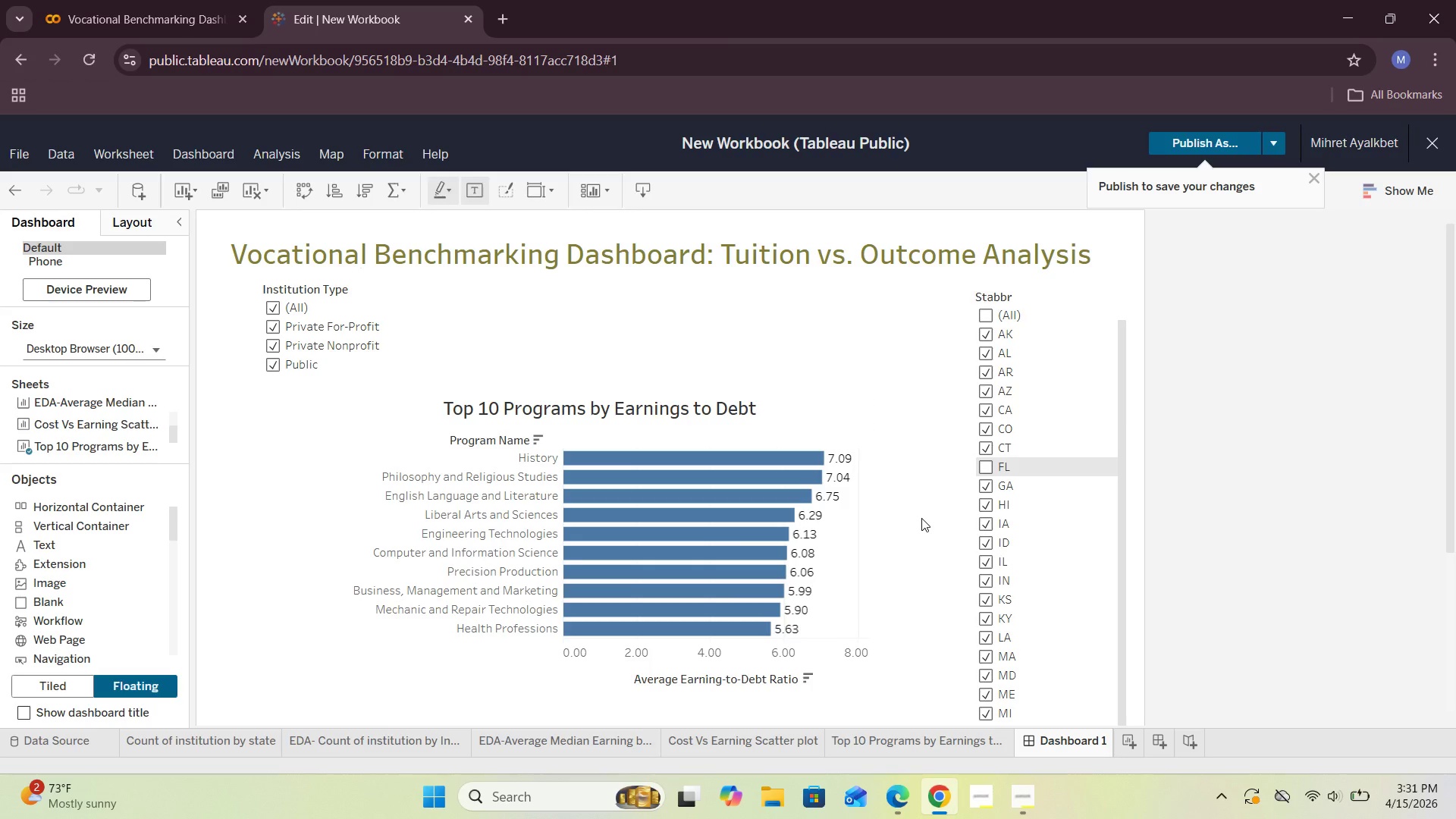 
scroll: coordinate [921, 518], scroll_direction: down, amount: 2.0
 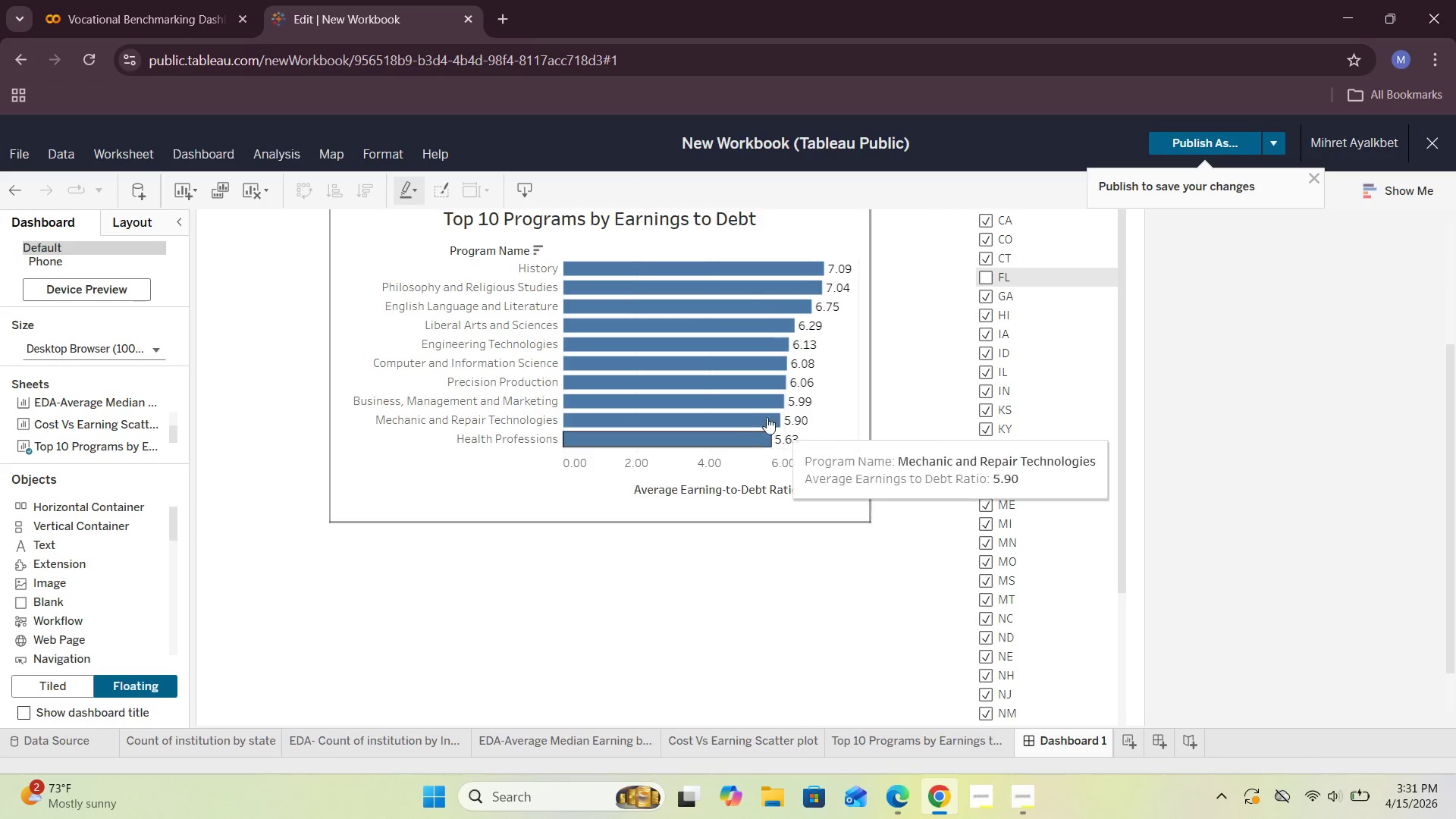 
left_click([748, 406])
 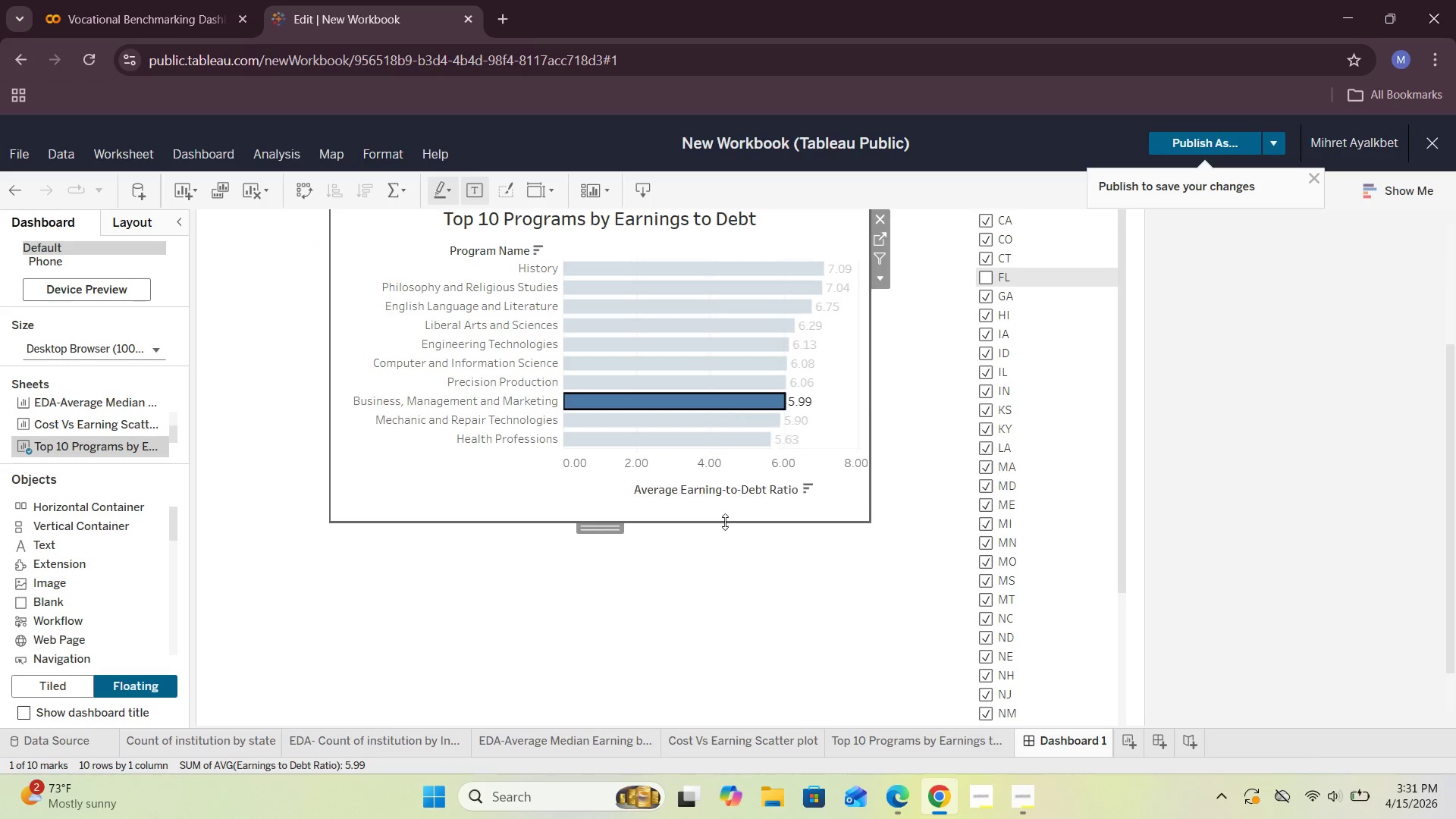 
left_click_drag(start_coordinate=[726, 520], to_coordinate=[728, 533])
 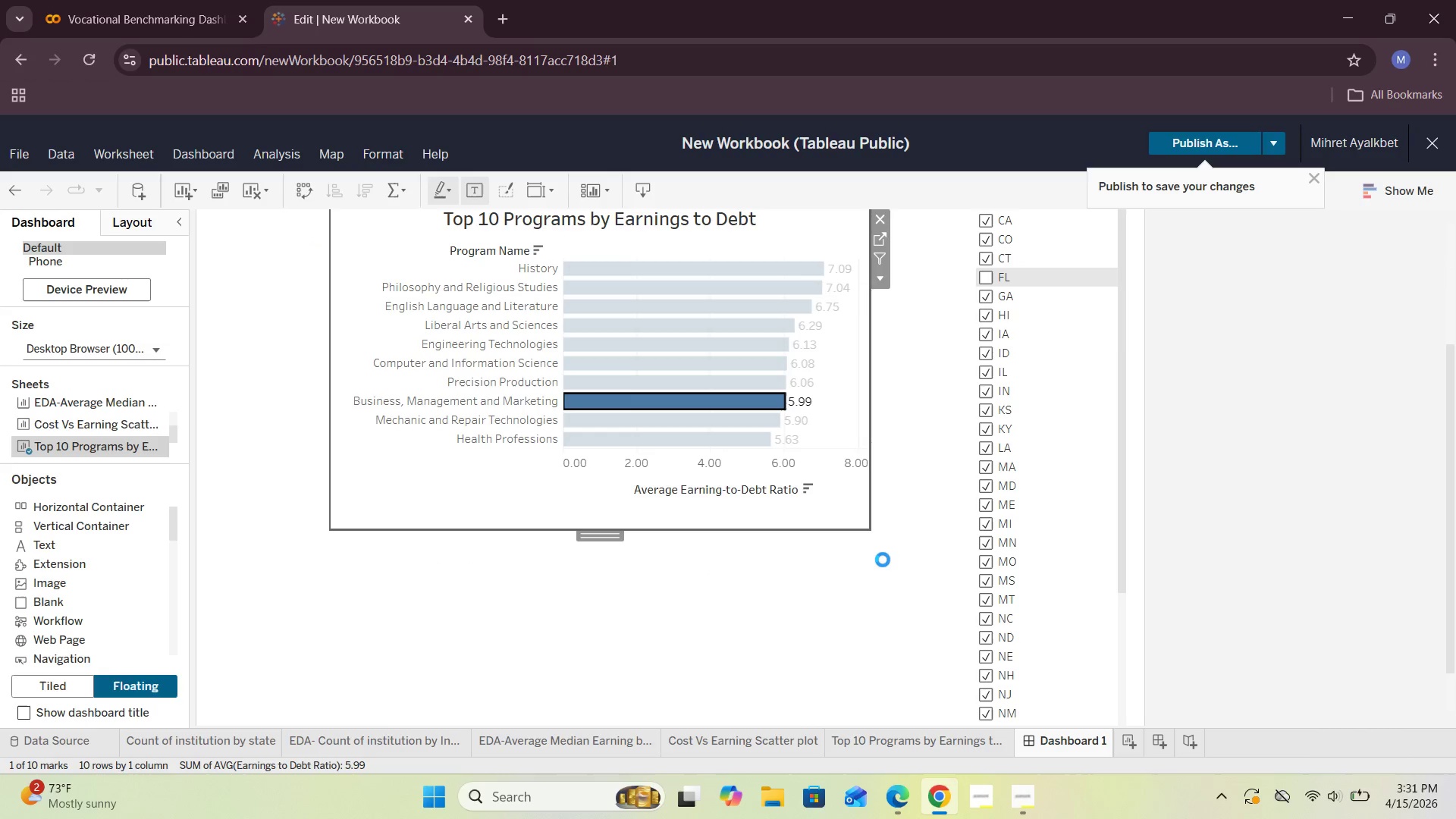 
left_click([883, 560])
 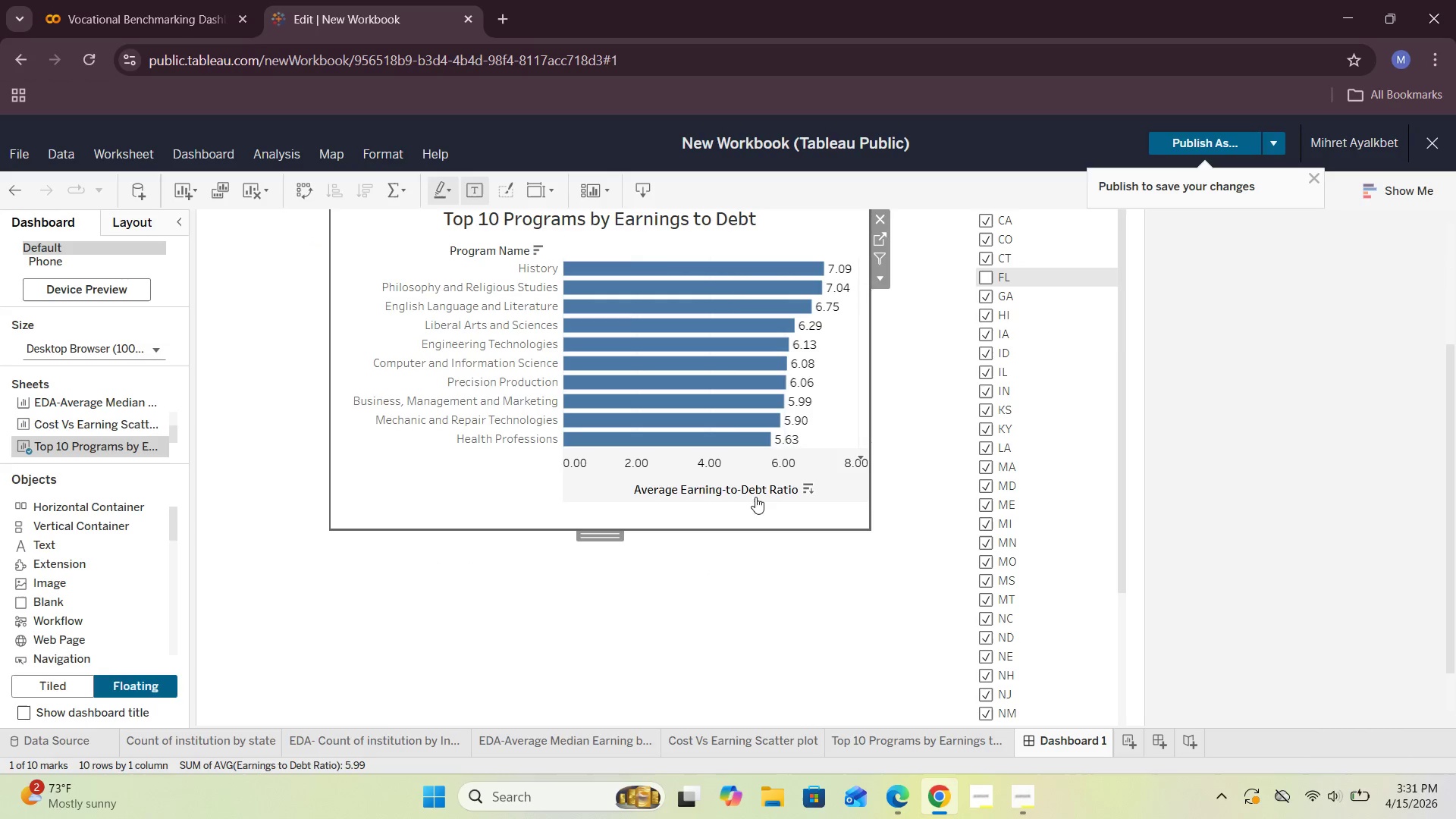 
double_click([734, 489])
 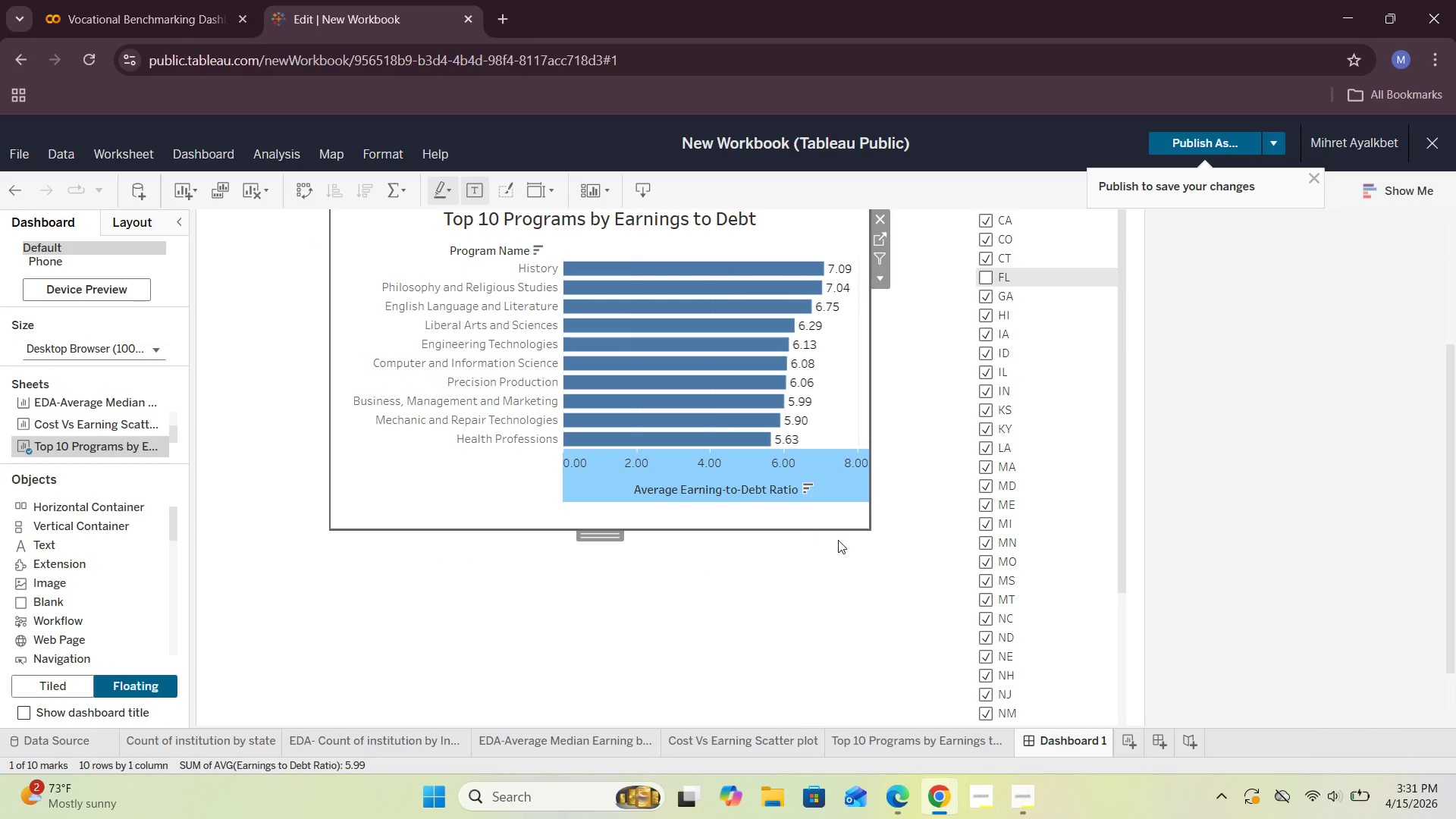 
left_click([846, 548])
 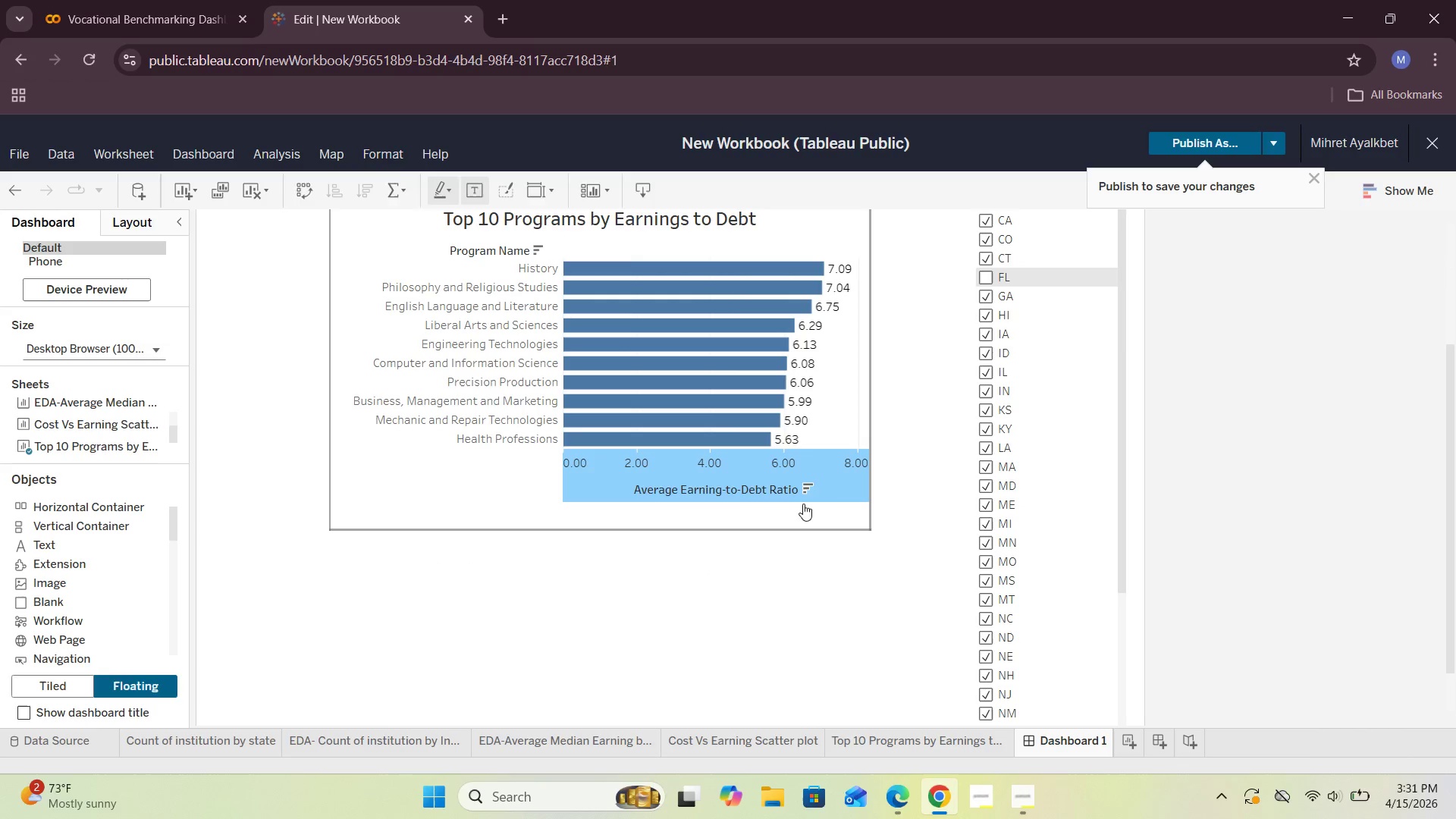 
left_click([845, 490])
 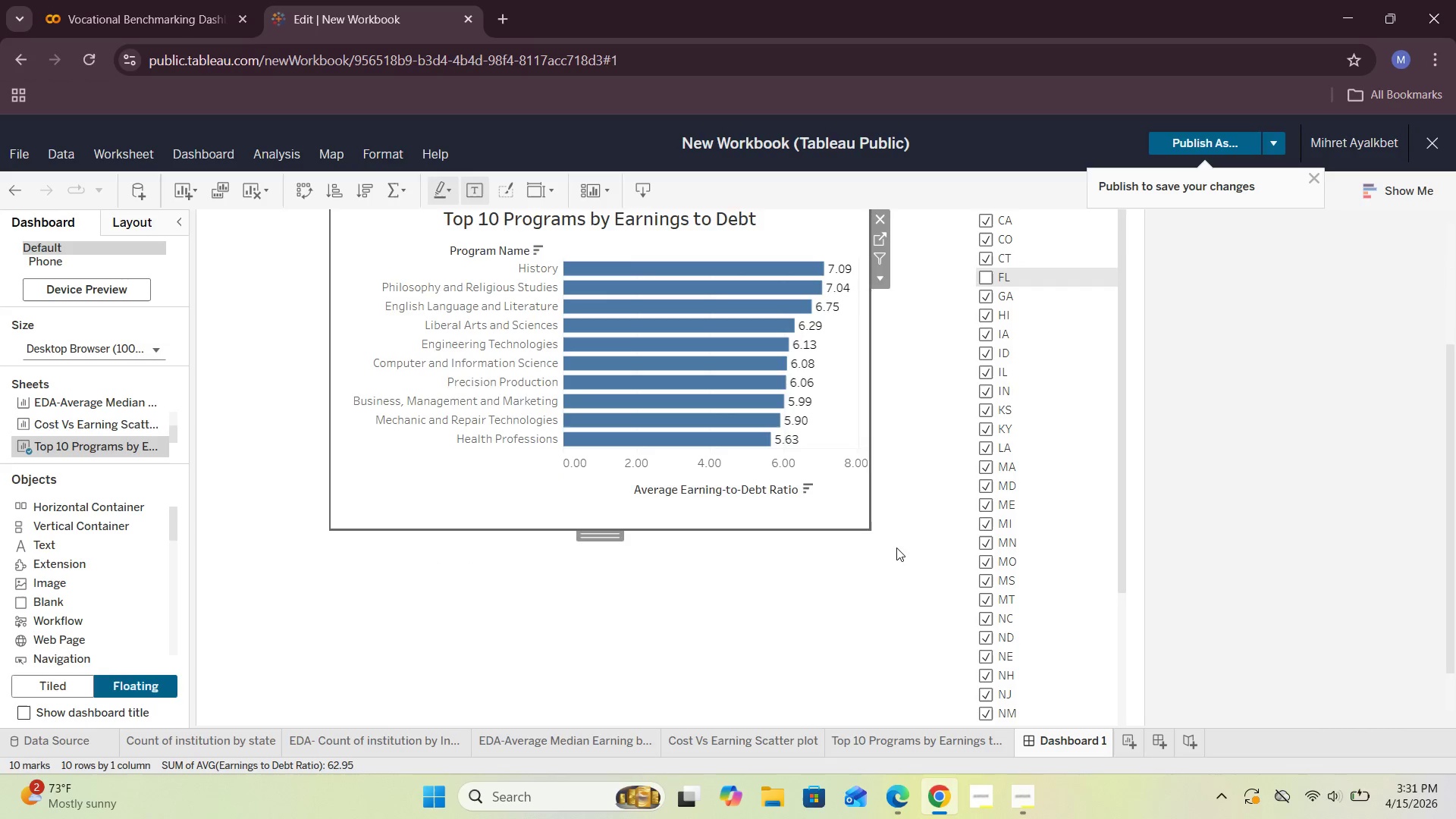 
scroll: coordinate [896, 548], scroll_direction: down, amount: 7.0
 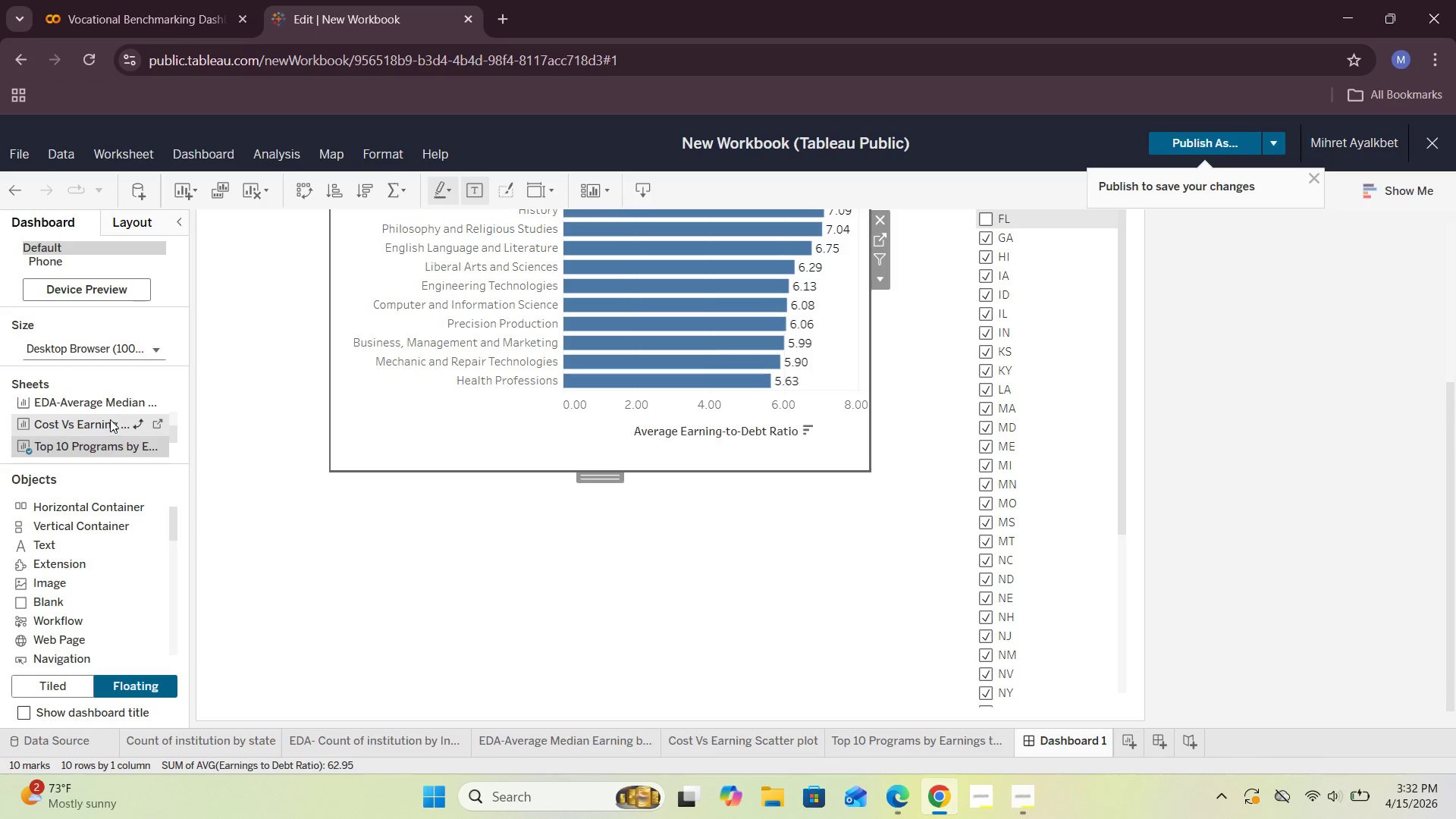 
left_click_drag(start_coordinate=[108, 421], to_coordinate=[428, 537])
 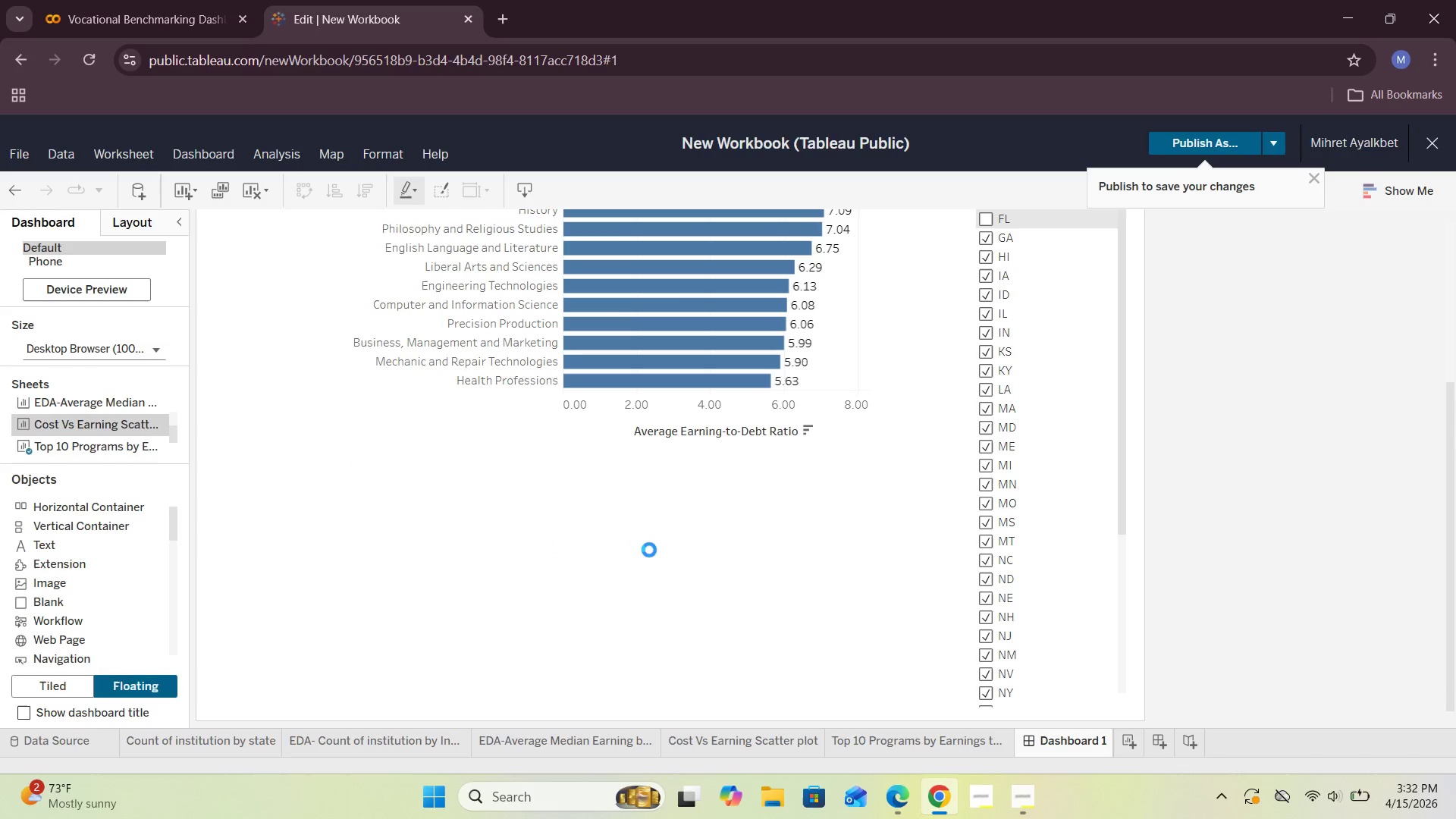 
mouse_move([723, 555])
 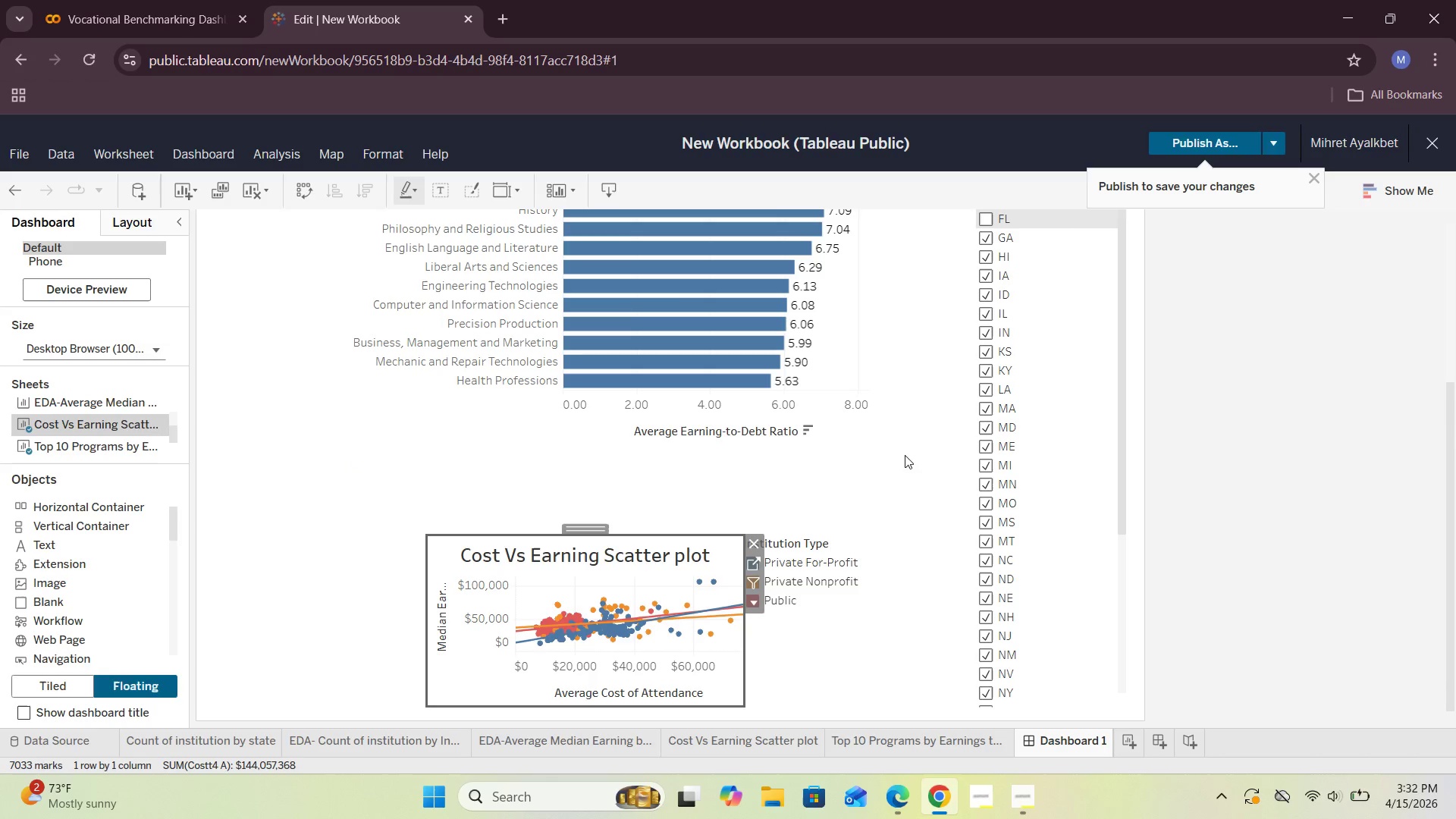 
scroll: coordinate [905, 456], scroll_direction: down, amount: 3.0
 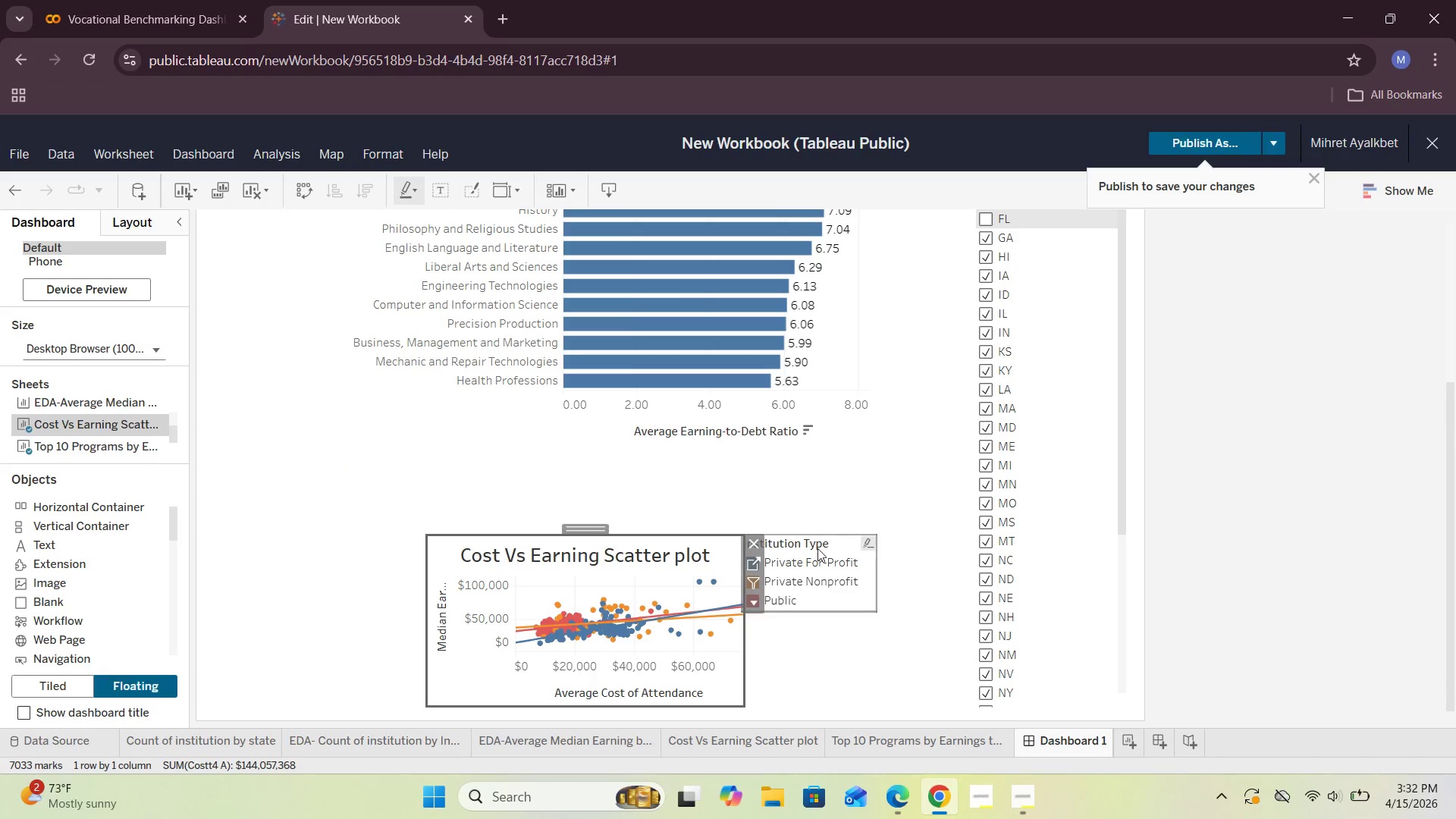 
left_click([814, 551])
 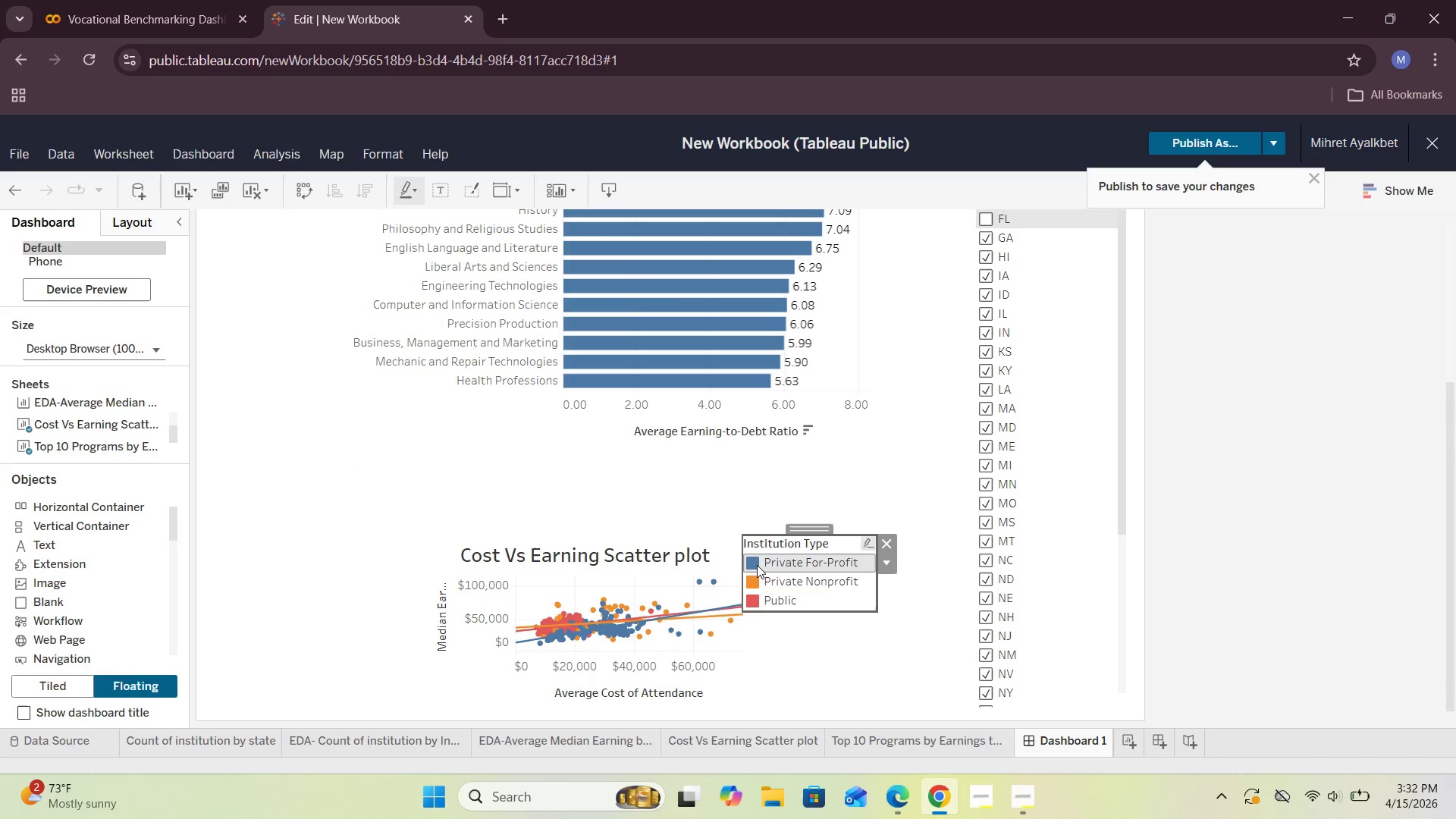 
left_click([887, 541])
 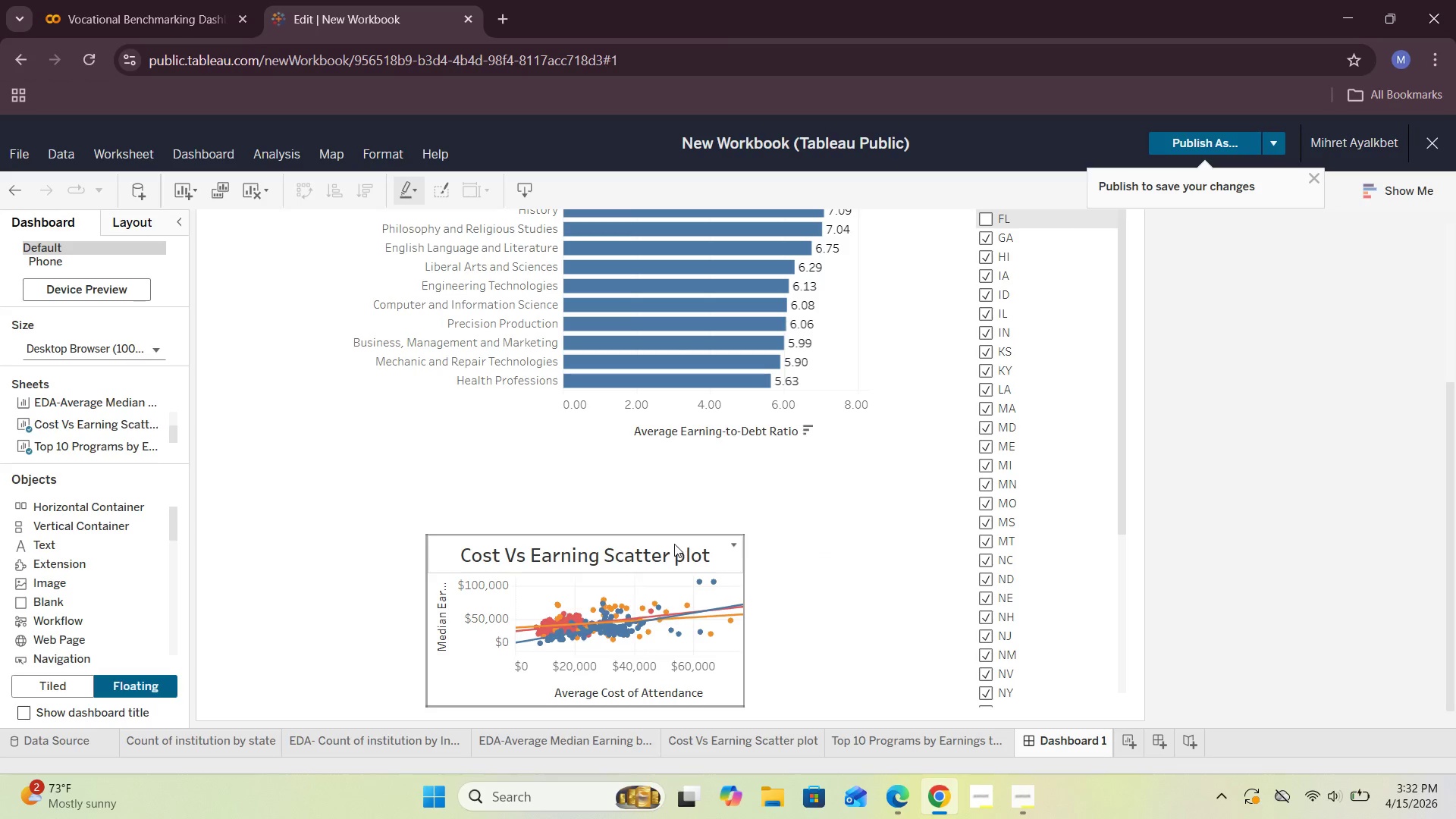 
left_click([674, 544])
 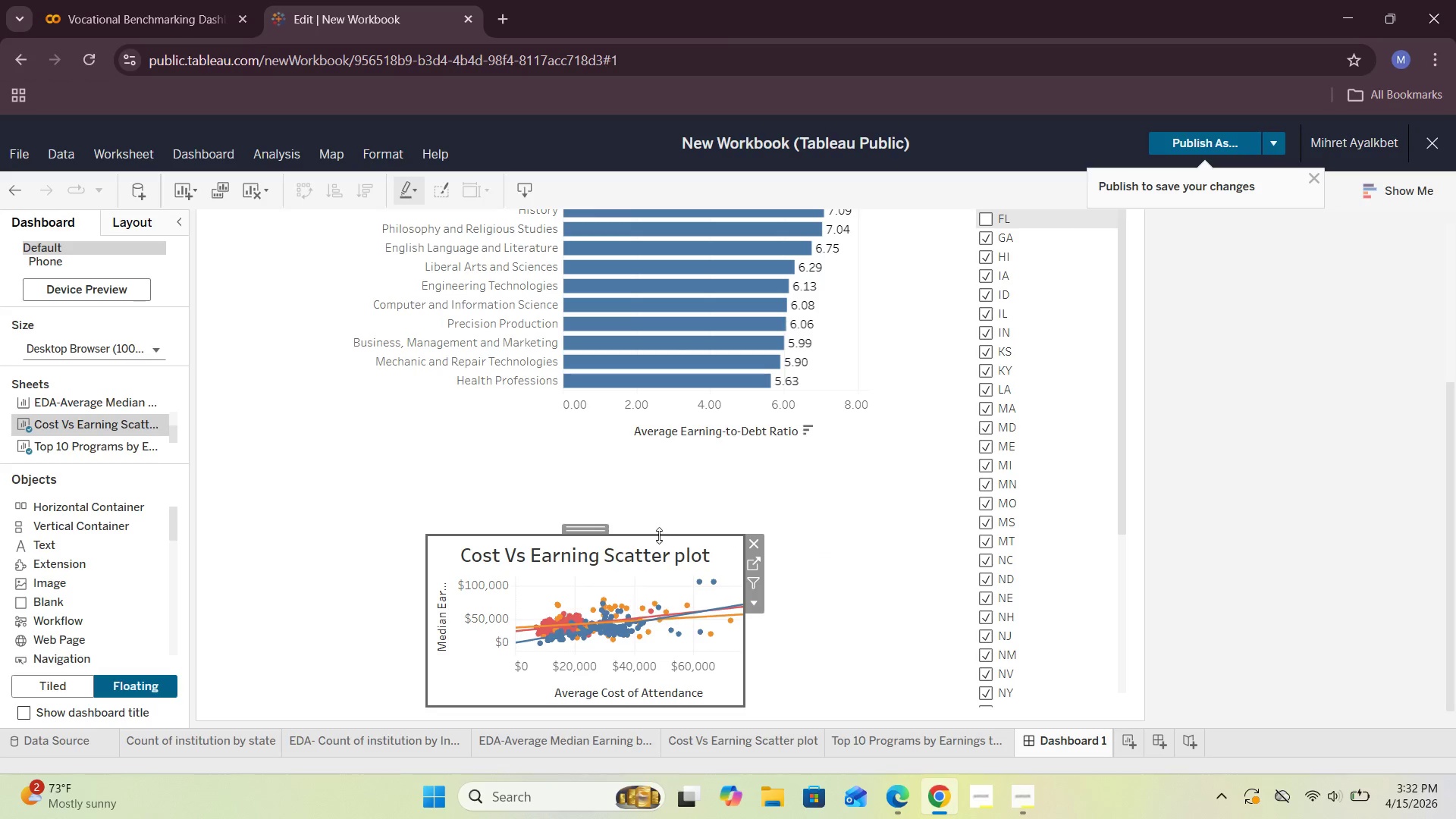 
left_click_drag(start_coordinate=[660, 535], to_coordinate=[679, 448])
 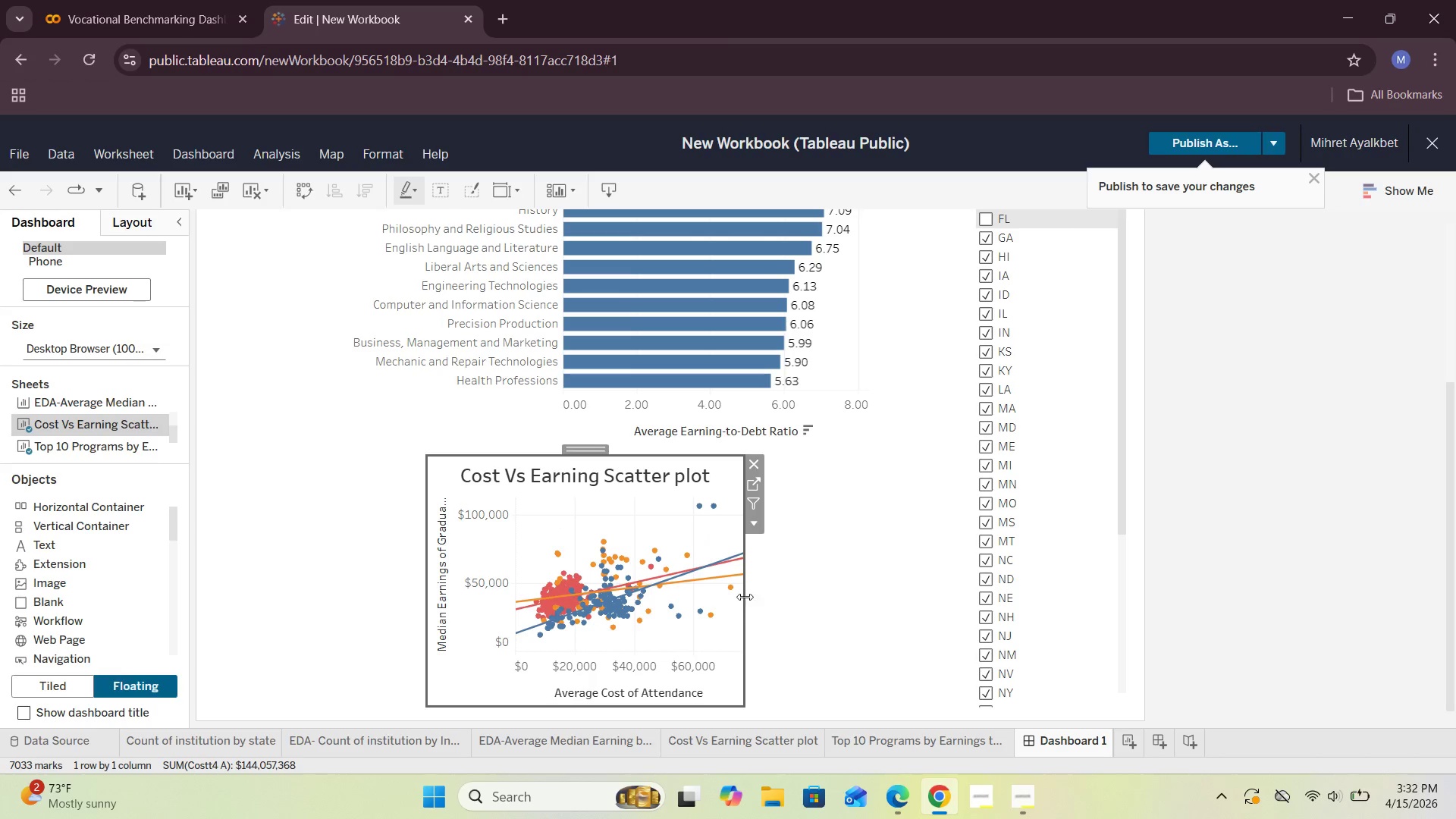 
left_click_drag(start_coordinate=[741, 598], to_coordinate=[872, 595])
 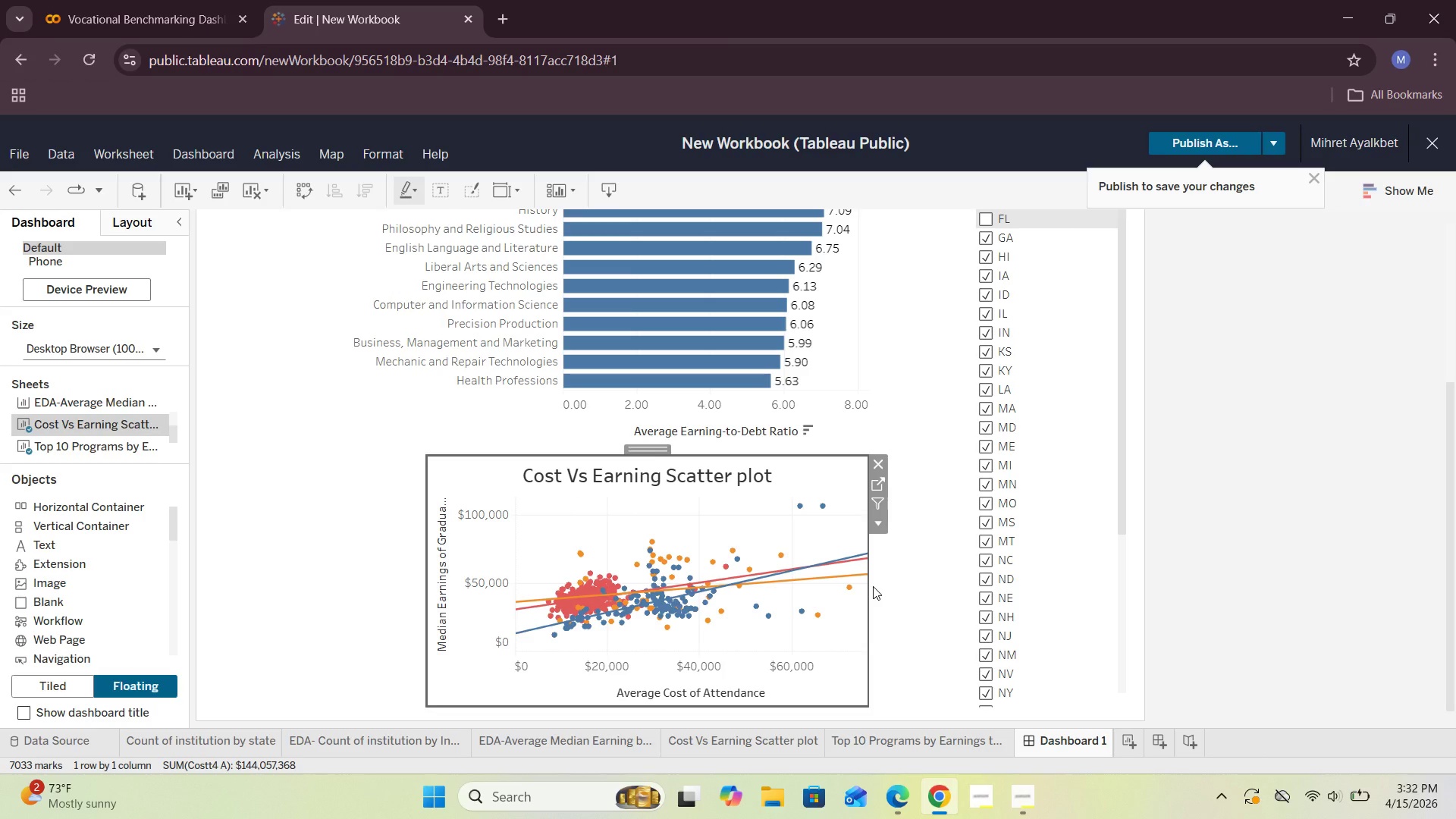 
wait(5.38)
 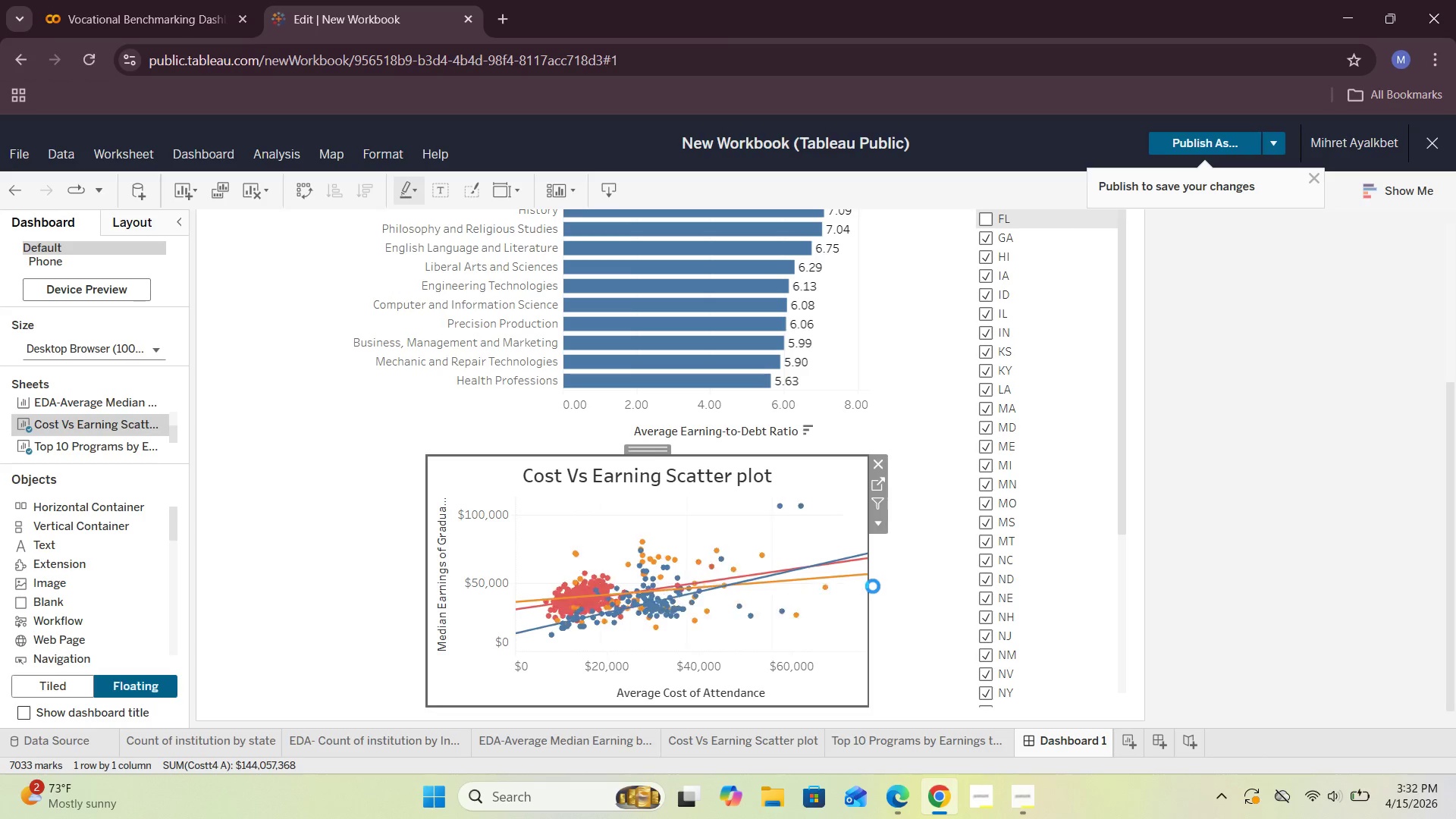 
left_click([878, 463])
 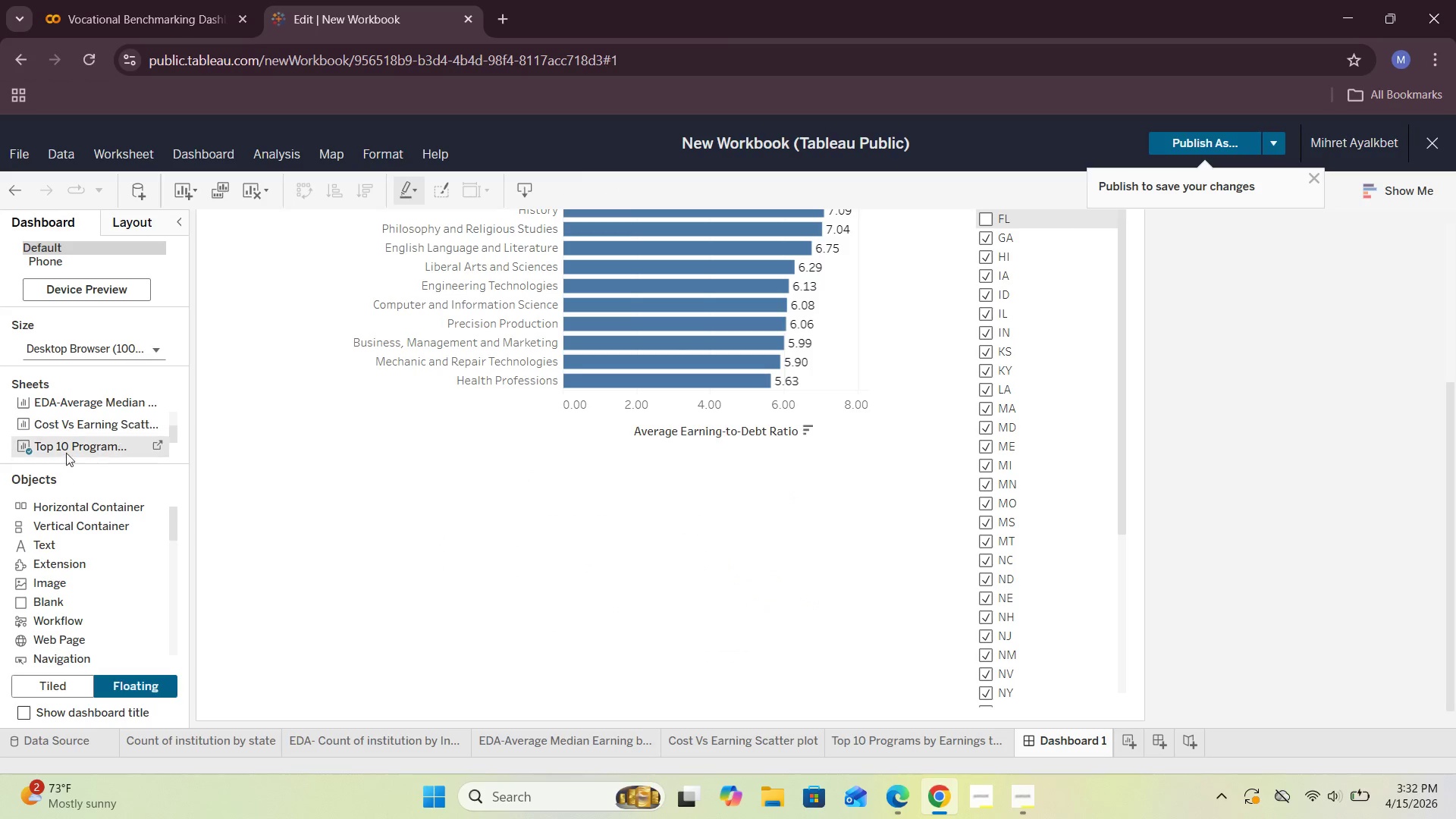 
left_click_drag(start_coordinate=[76, 417], to_coordinate=[495, 502])
 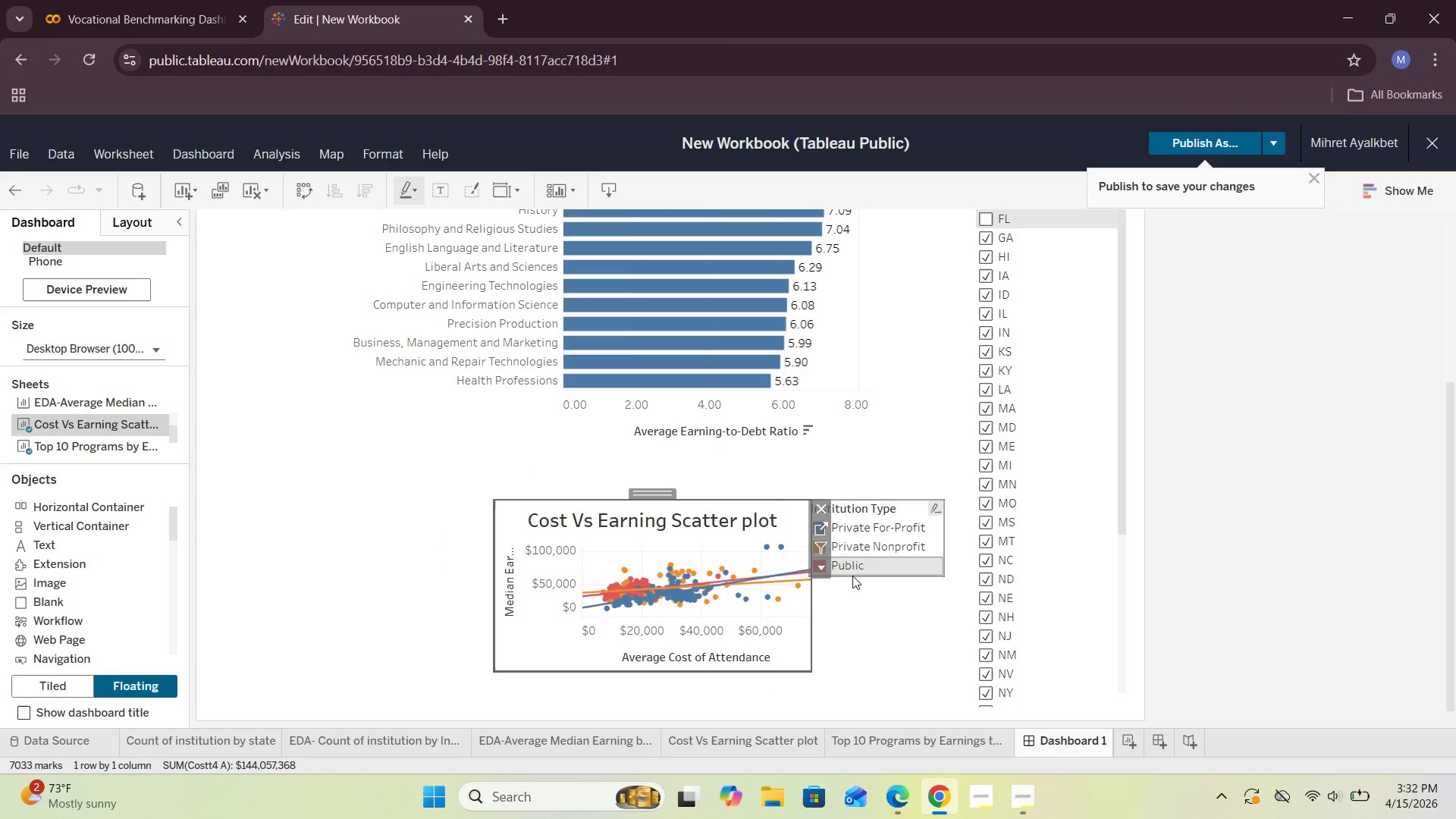 
left_click([896, 504])
 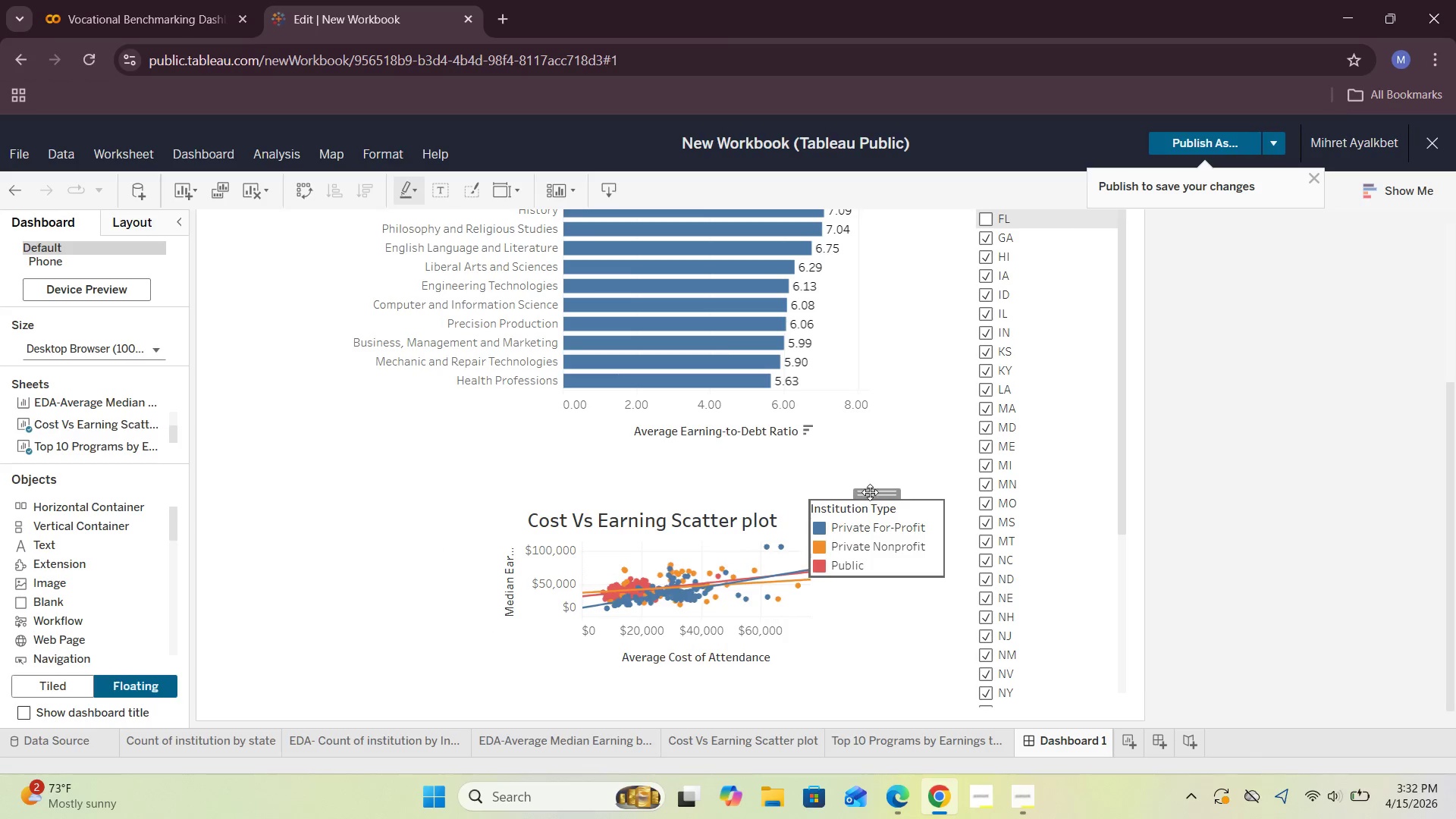 
left_click_drag(start_coordinate=[870, 492], to_coordinate=[880, 461])
 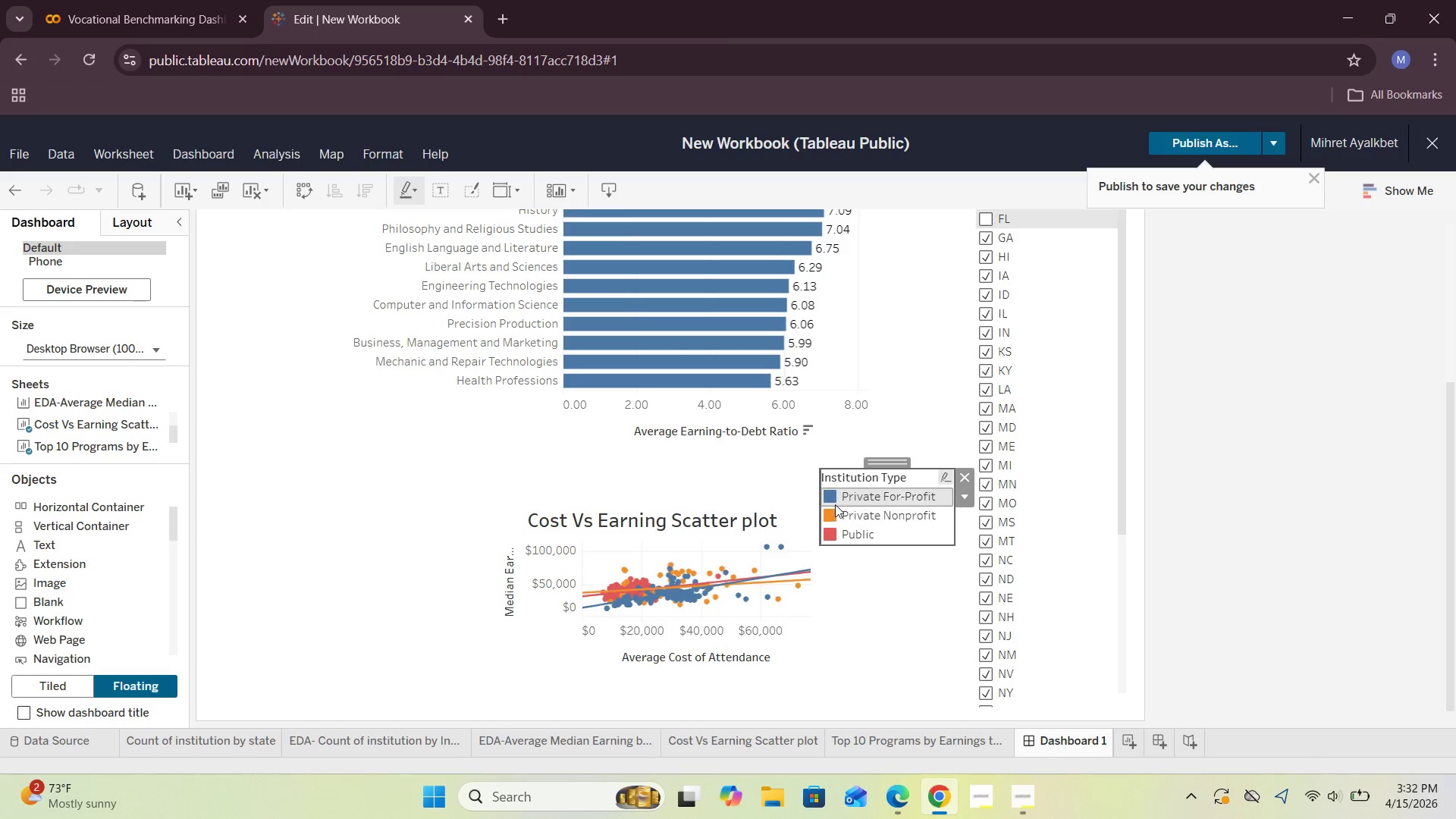 
left_click([833, 500])
 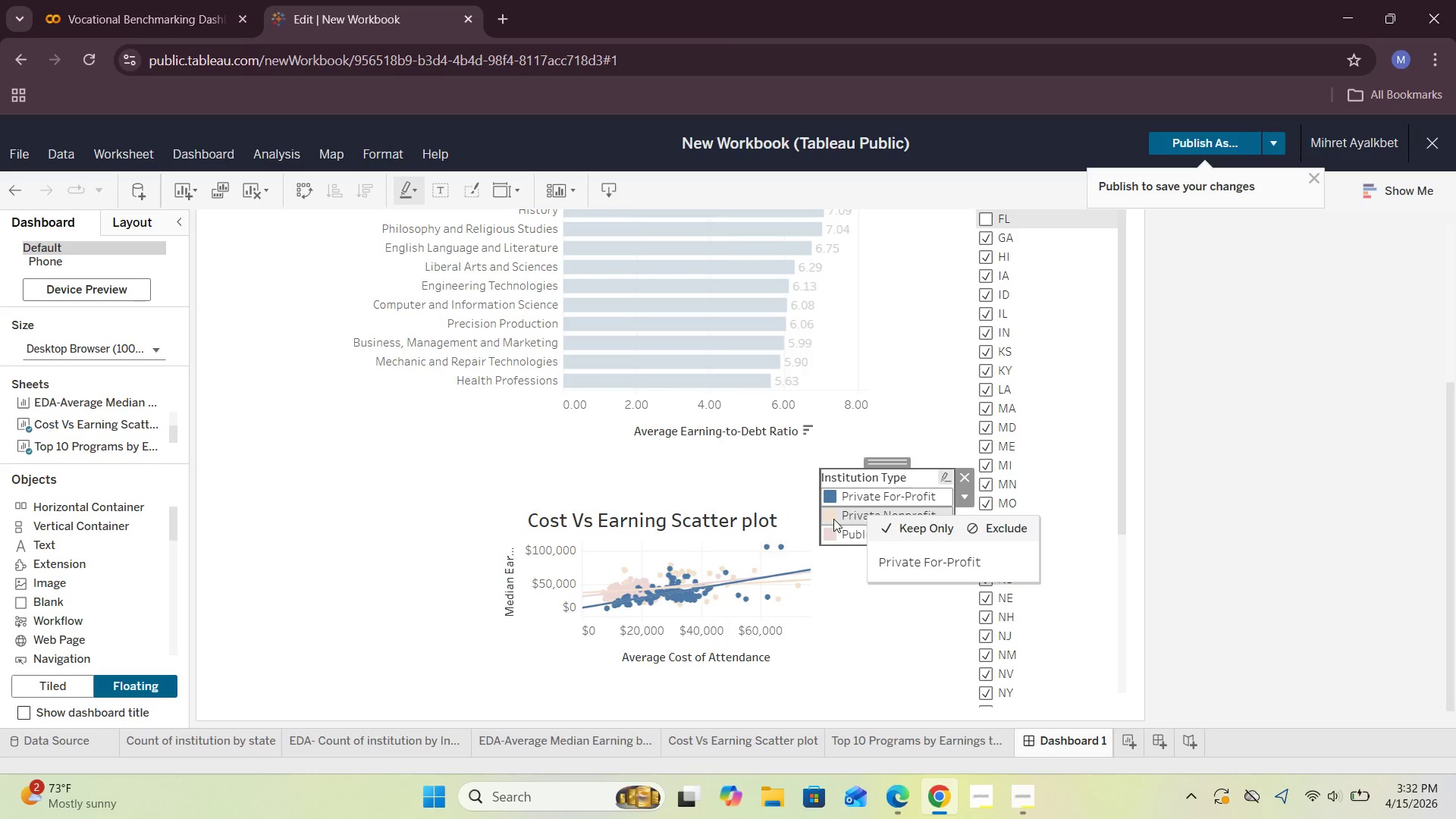 
scroll: coordinate [817, 529], scroll_direction: up, amount: 3.0
 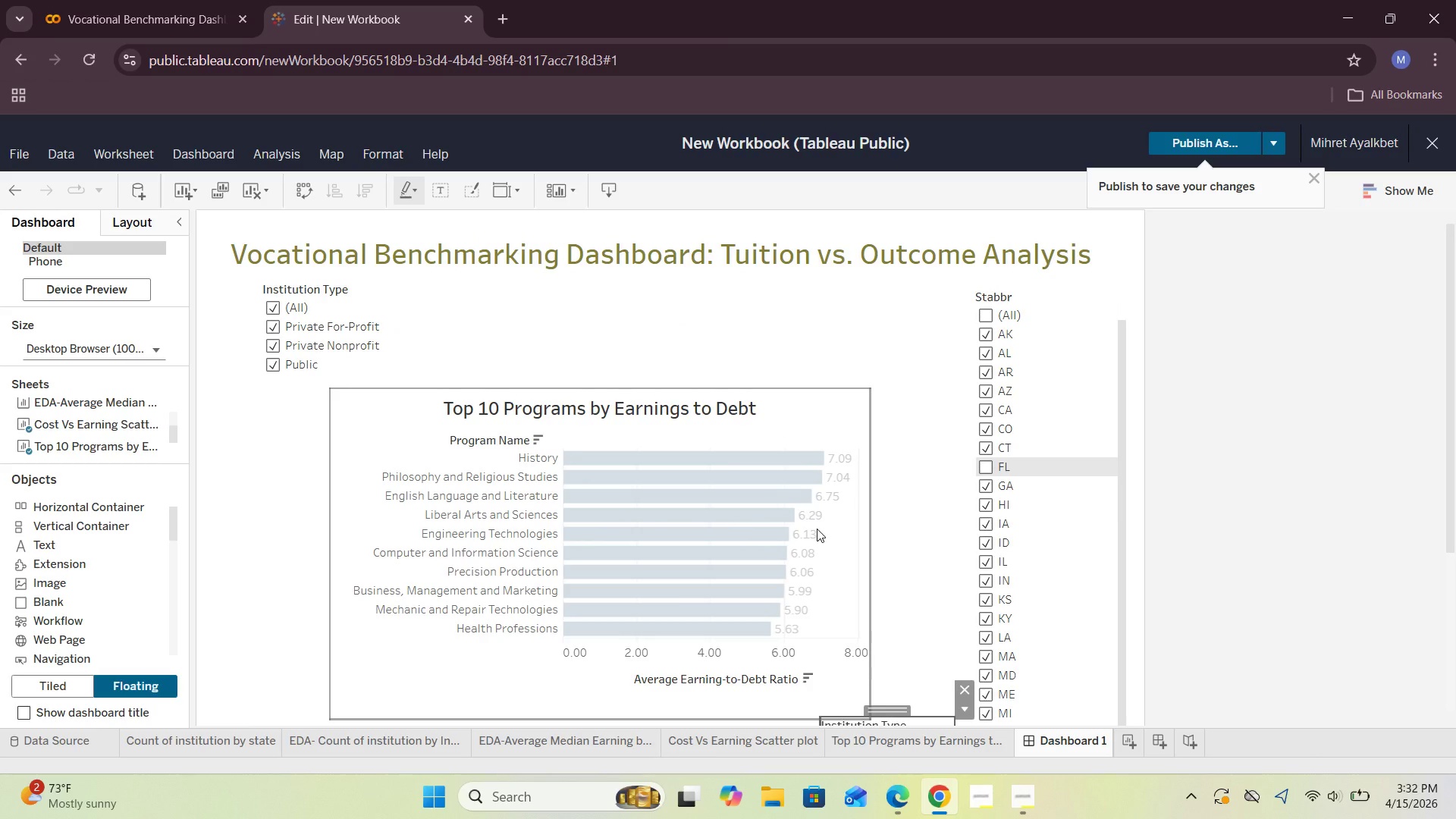 
scroll: coordinate [817, 529], scroll_direction: down, amount: 2.0
 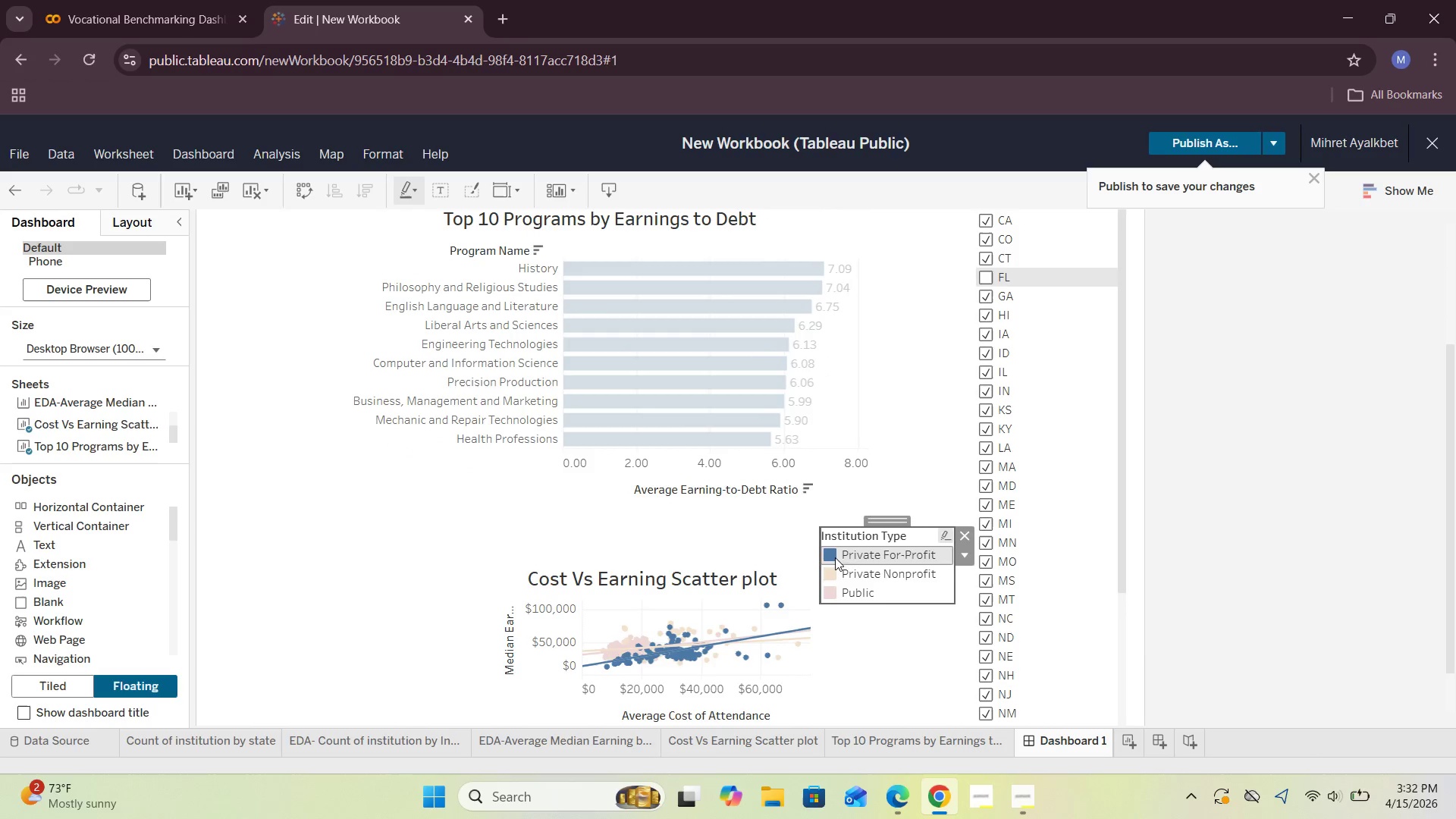 
left_click([833, 568])
 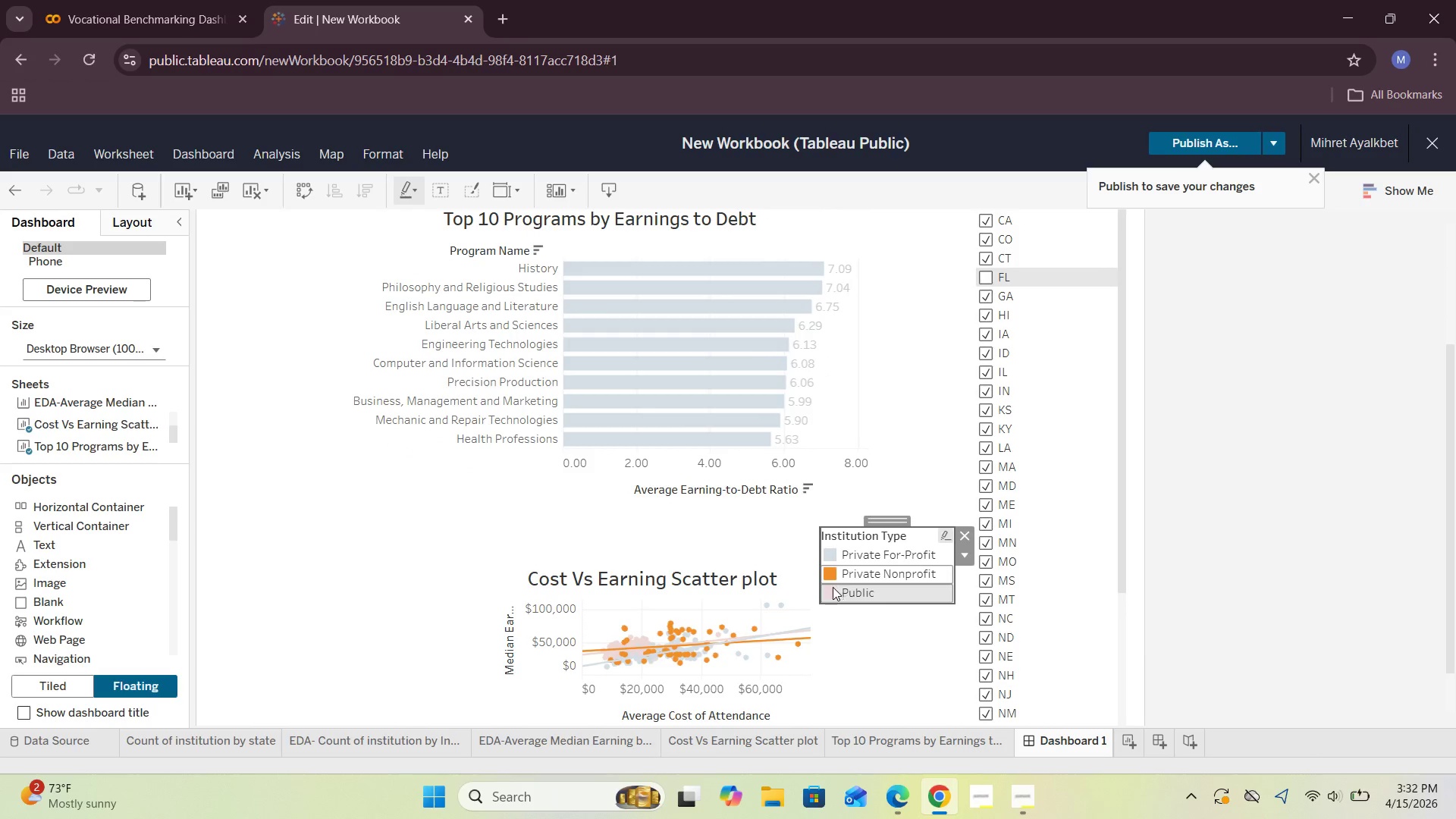 
left_click([833, 590])
 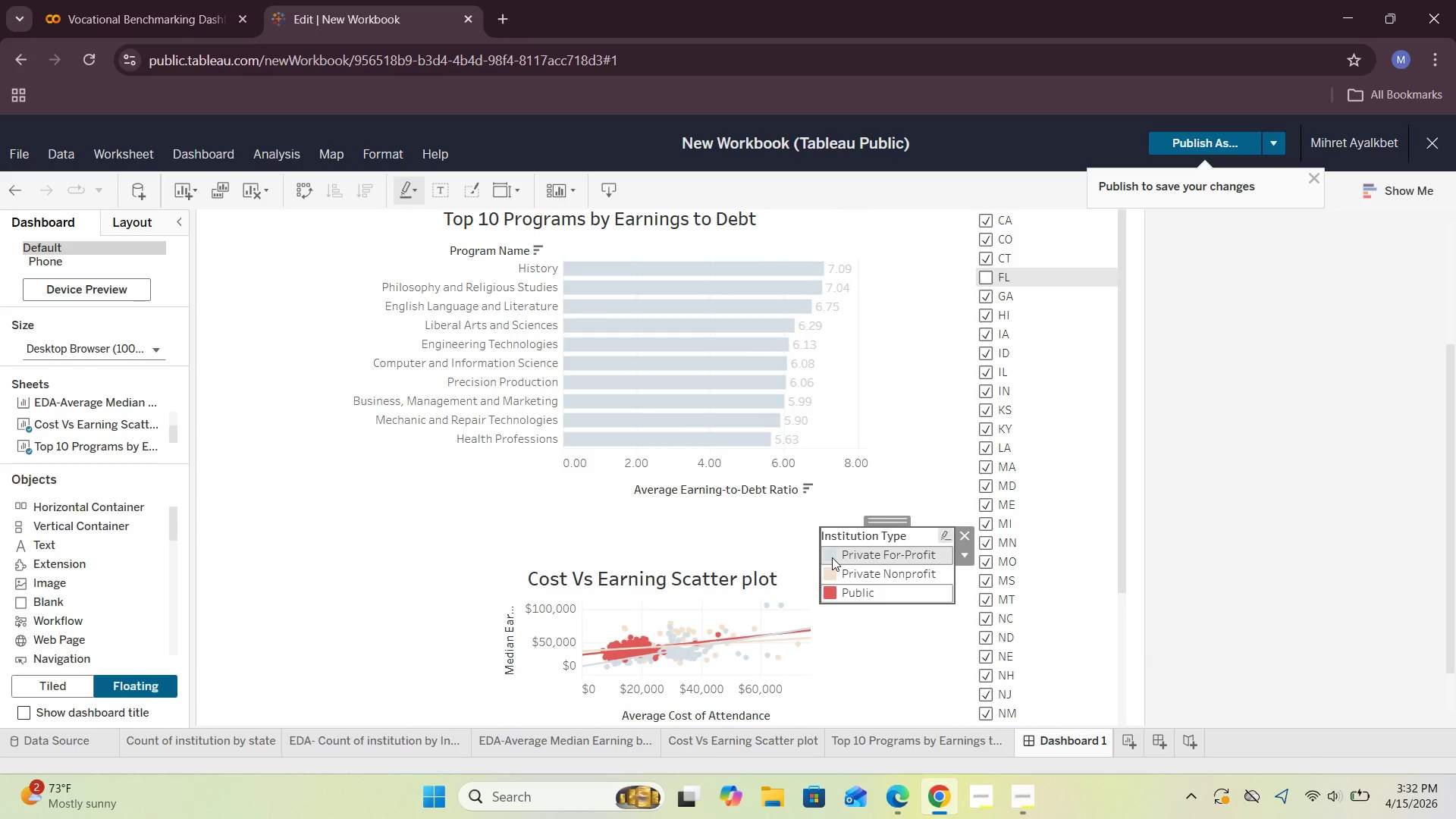 
left_click([832, 557])
 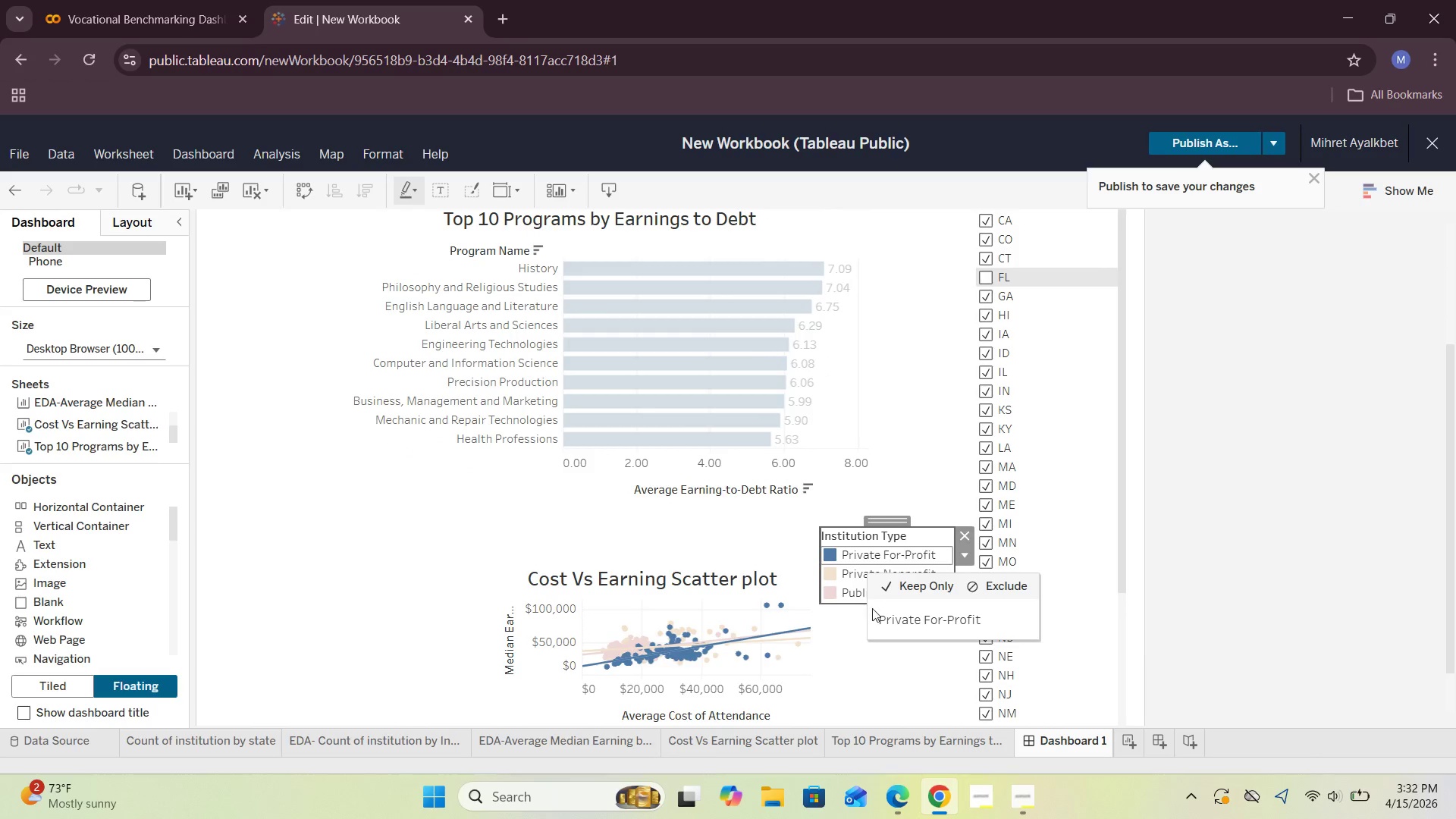 
left_click([855, 645])
 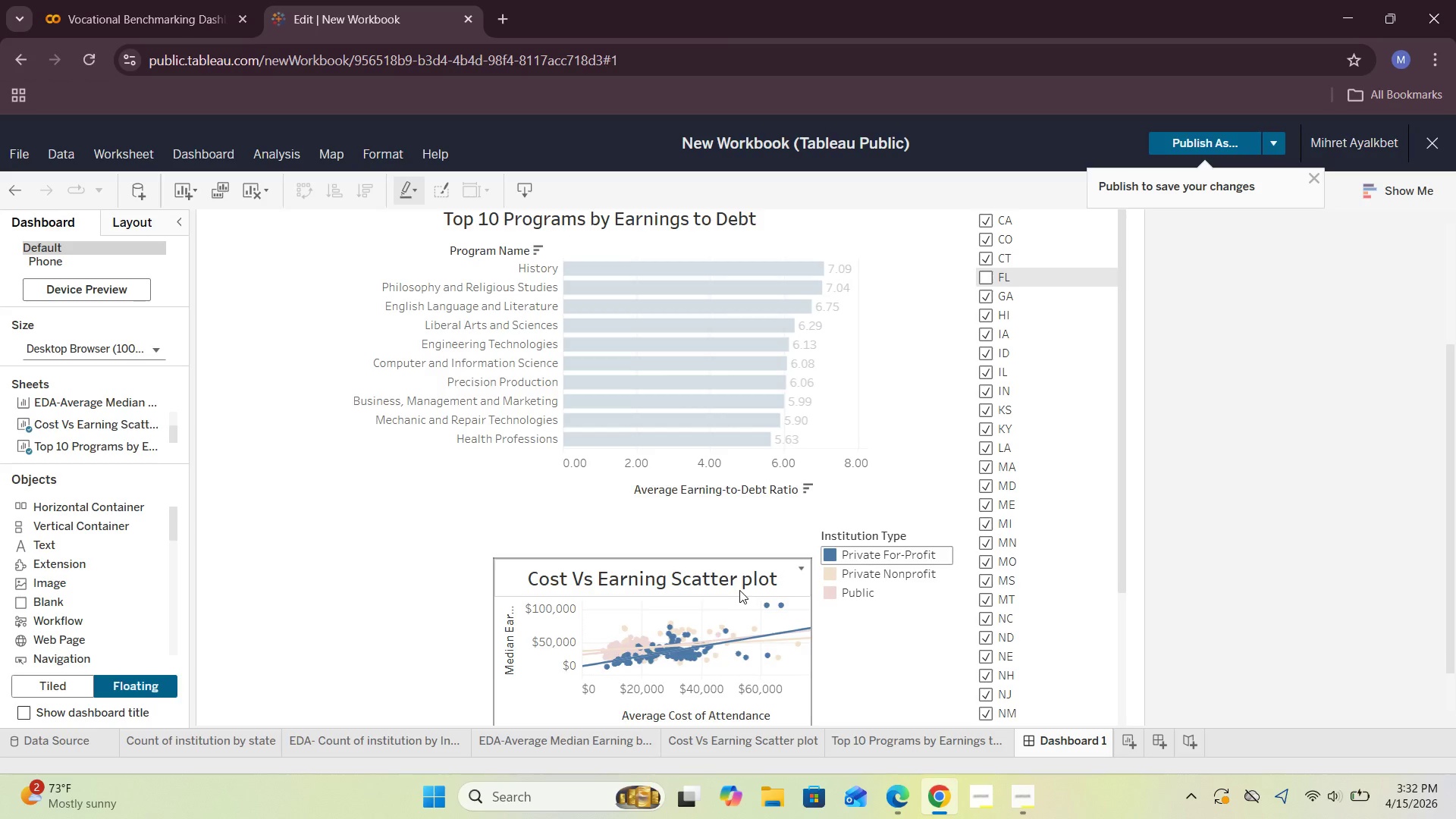 
left_click([739, 590])
 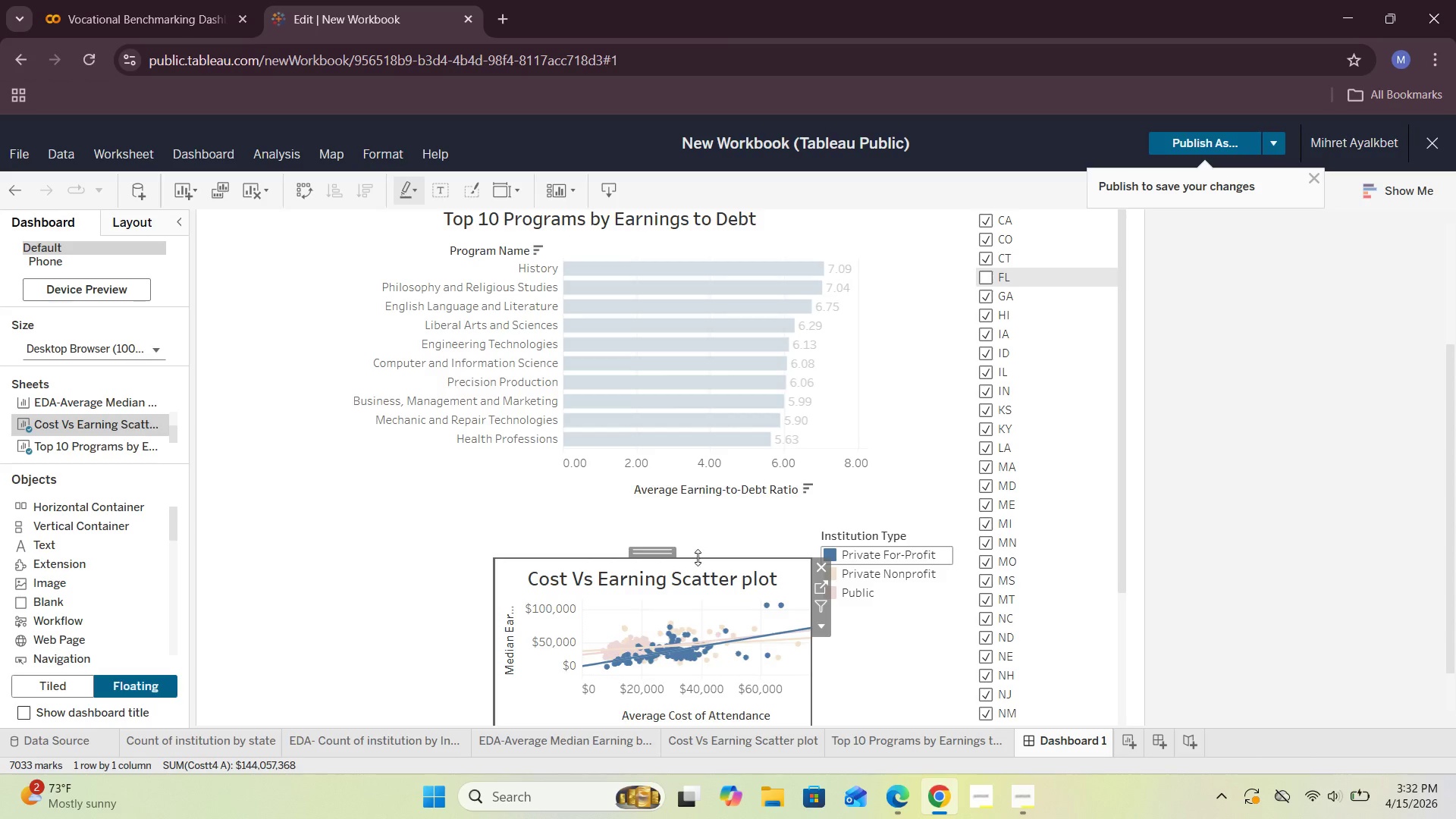 
left_click_drag(start_coordinate=[698, 557], to_coordinate=[706, 507])
 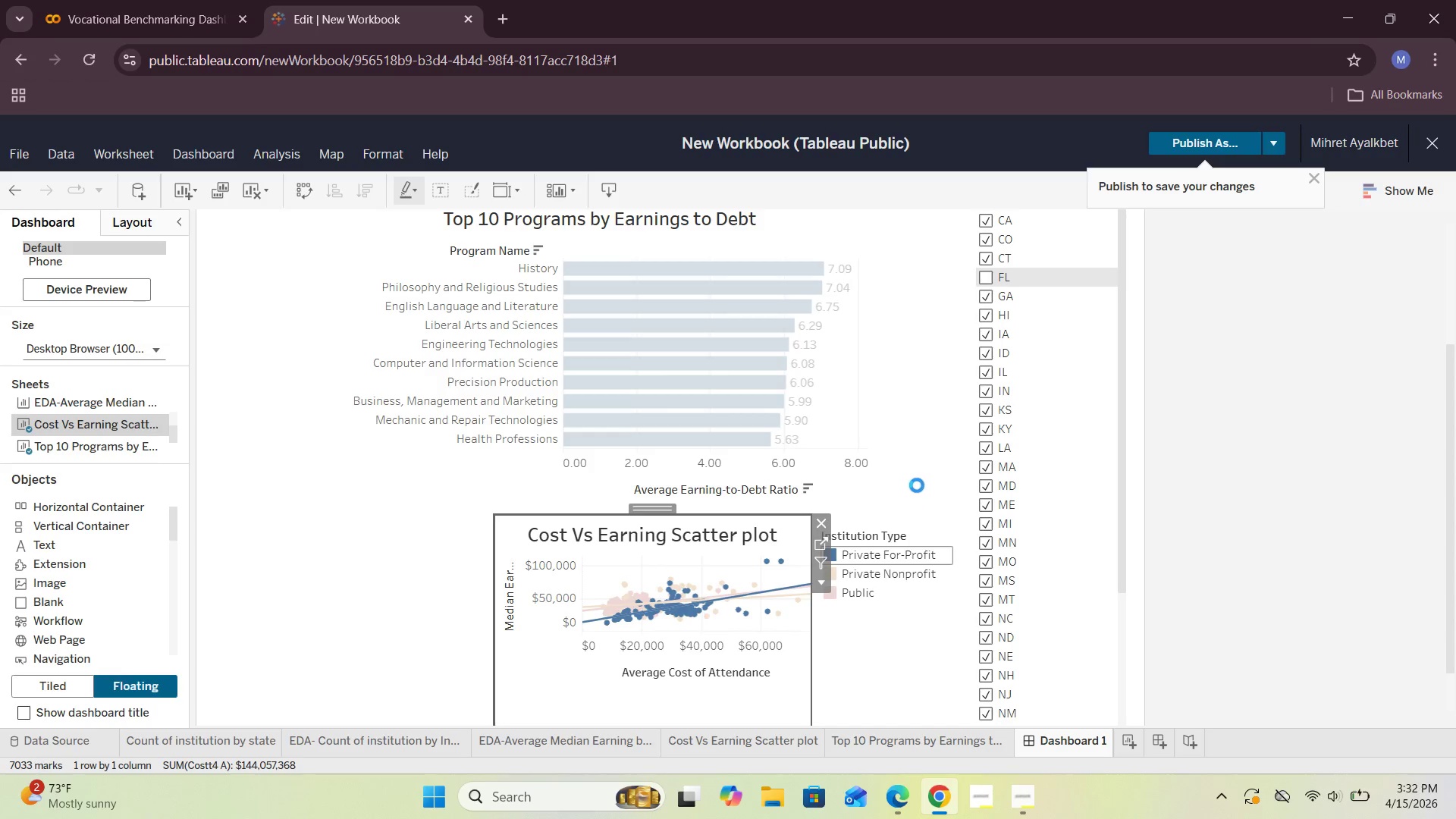 
left_click([911, 483])
 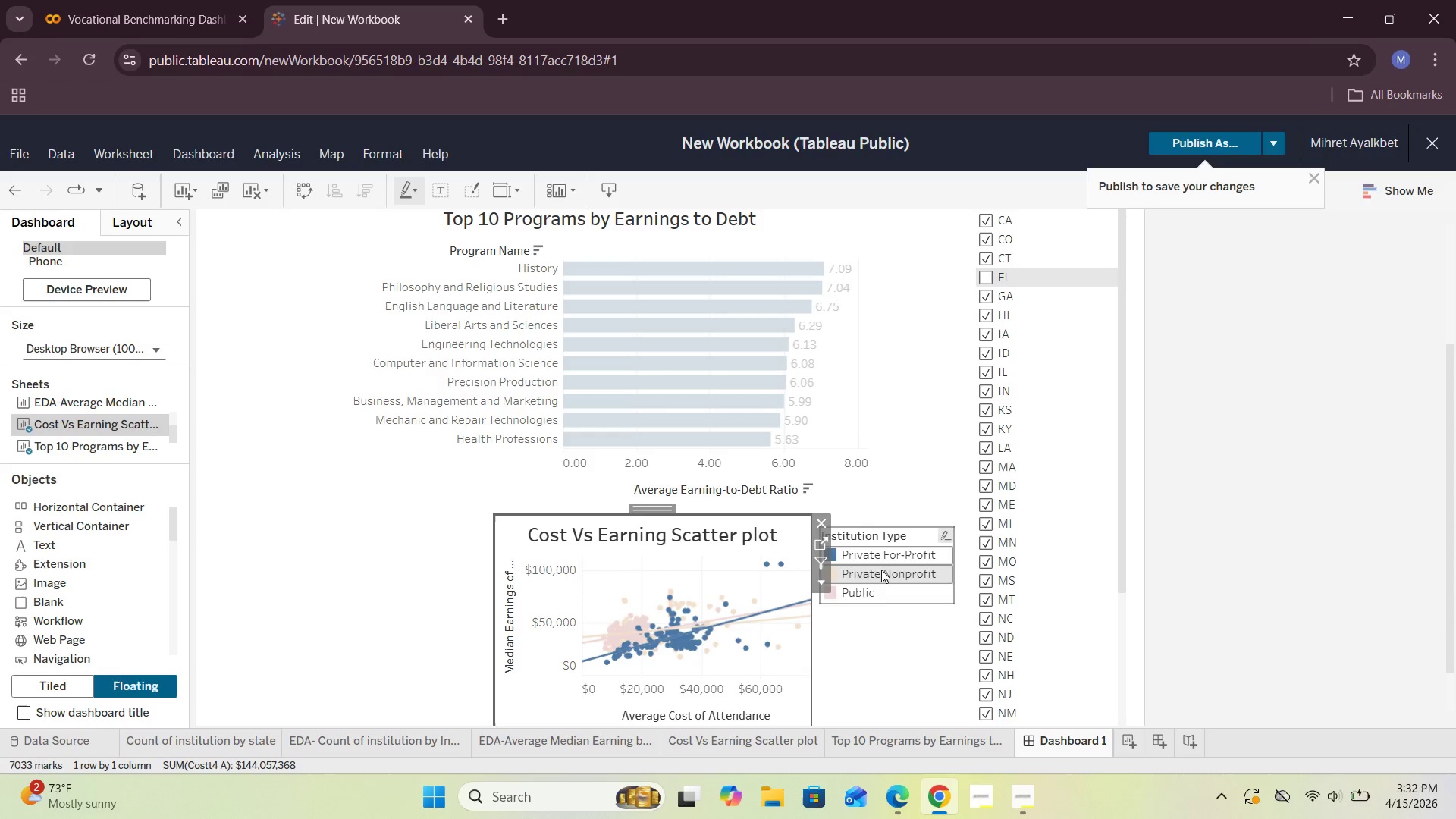 
left_click([872, 623])
 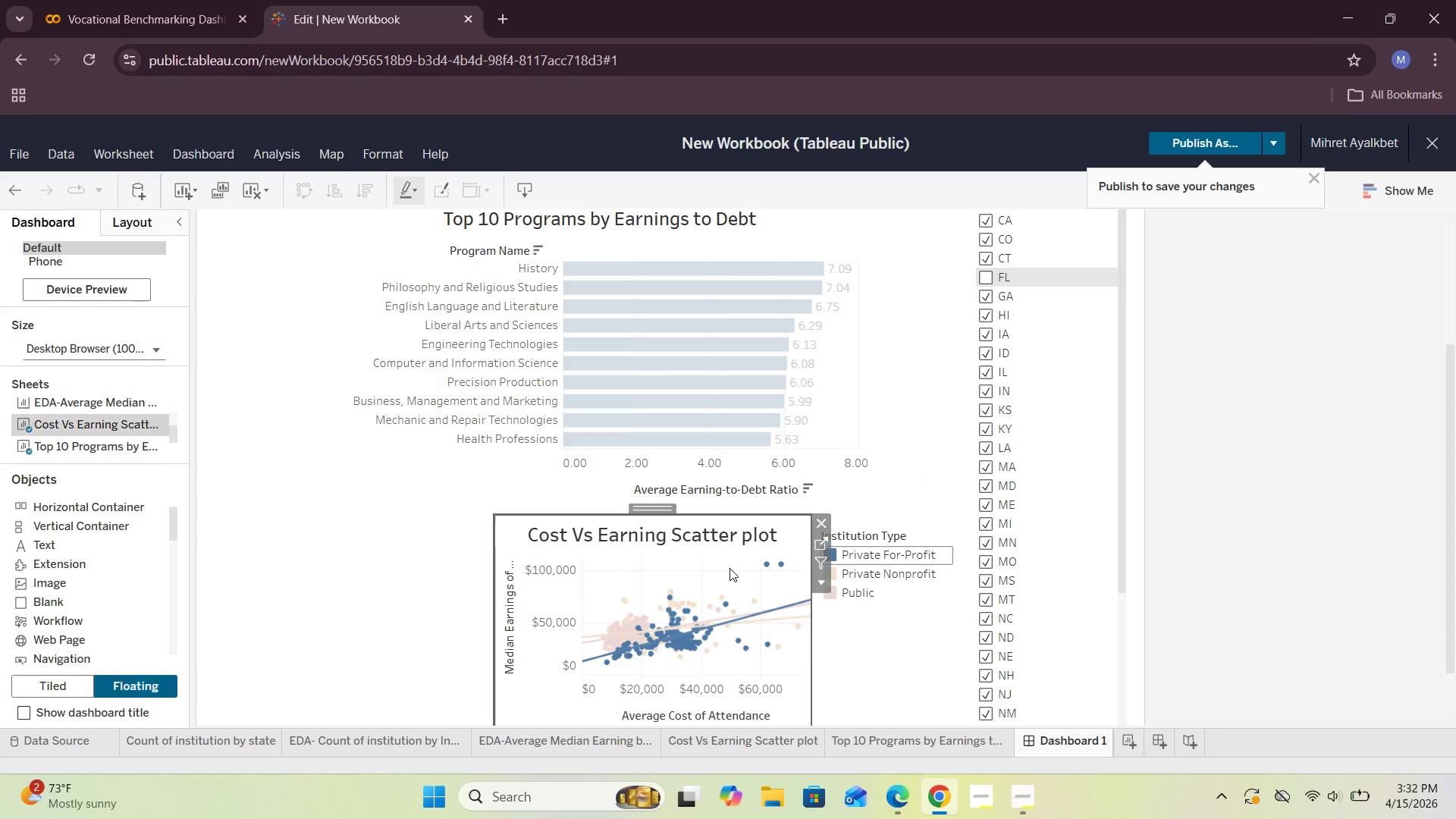 
left_click([701, 598])
 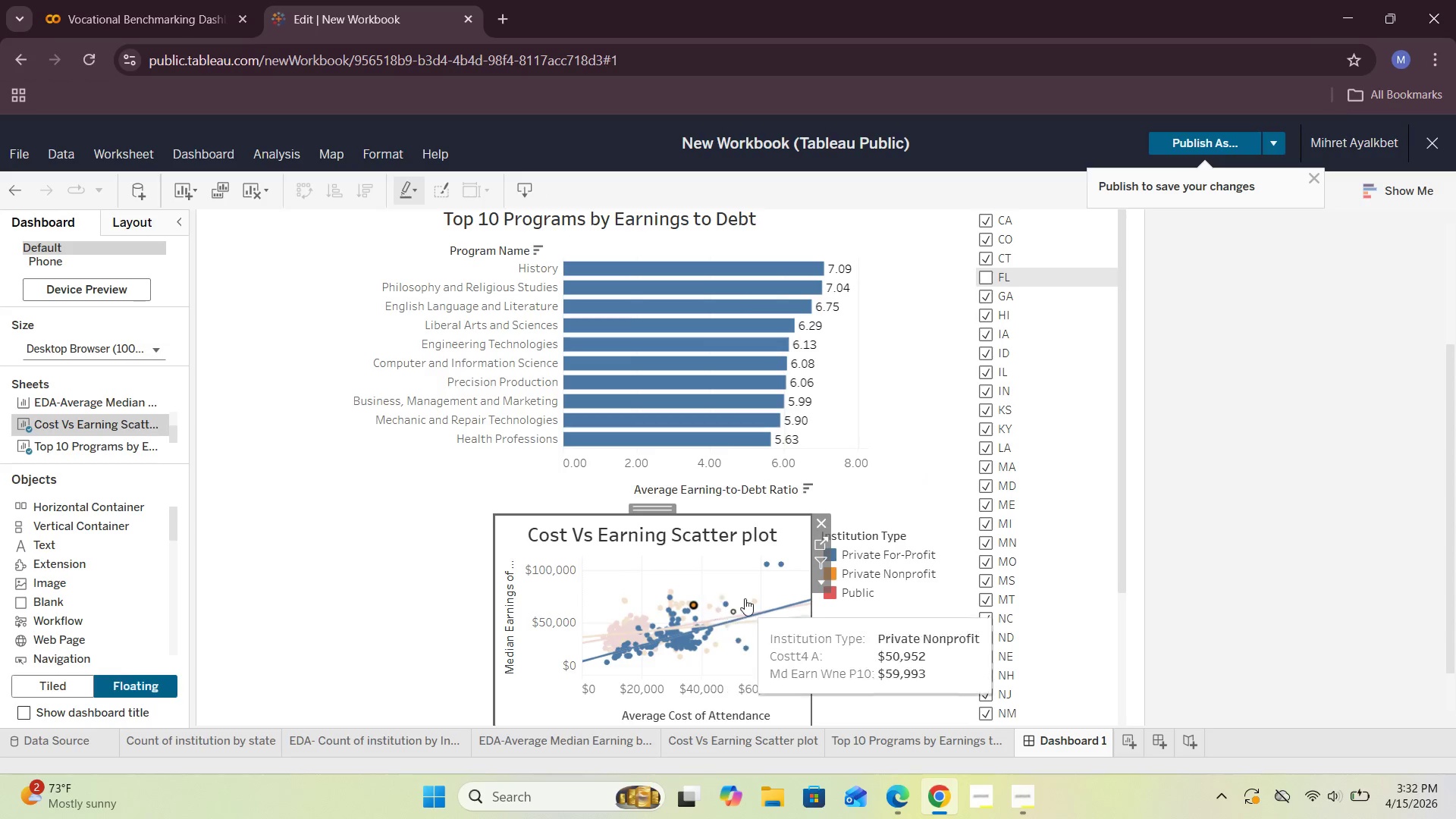 
left_click([751, 594])
 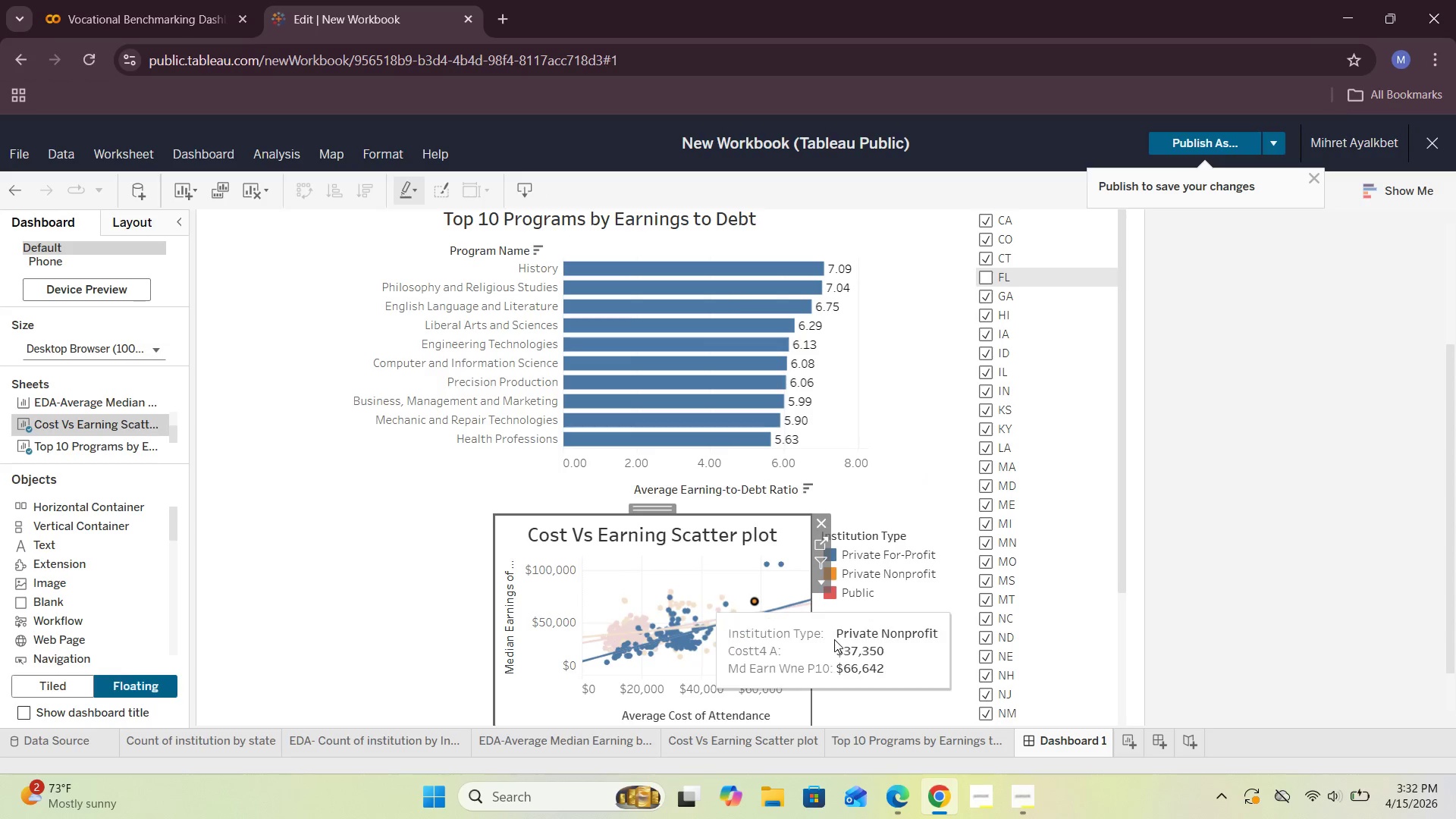 
left_click([835, 641])
 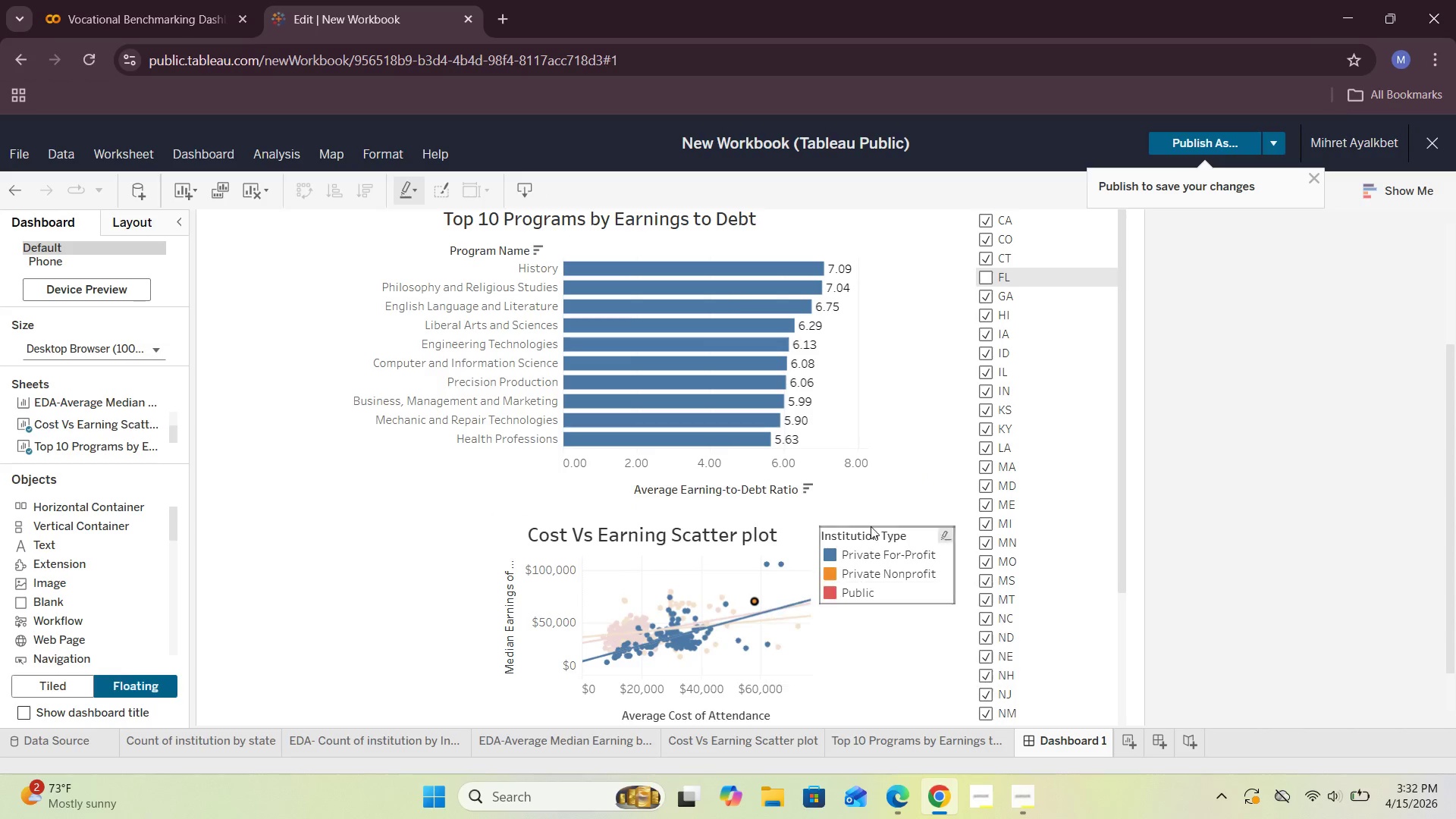 
left_click([878, 488])
 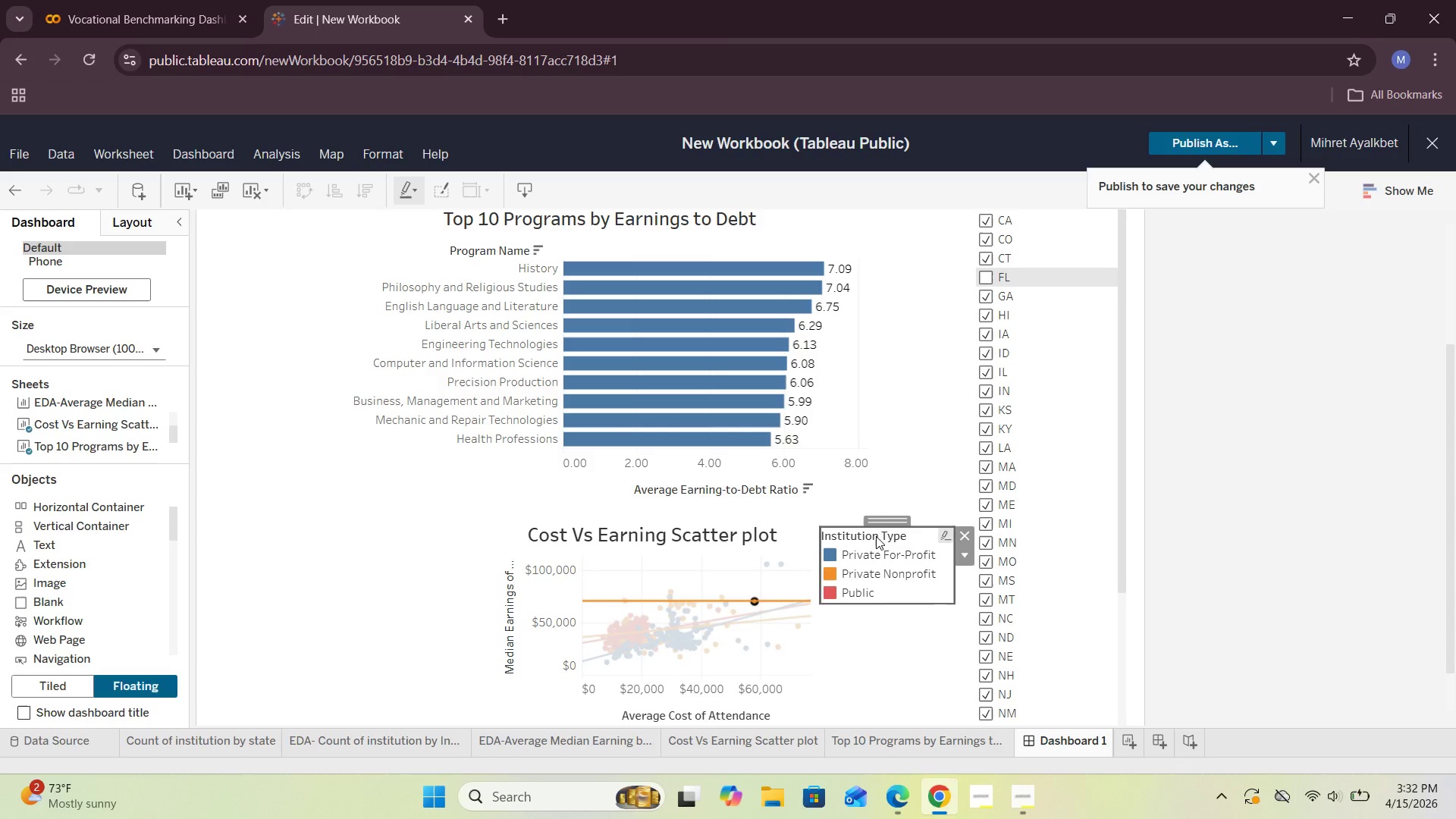 
left_click_drag(start_coordinate=[886, 520], to_coordinate=[315, 504])
 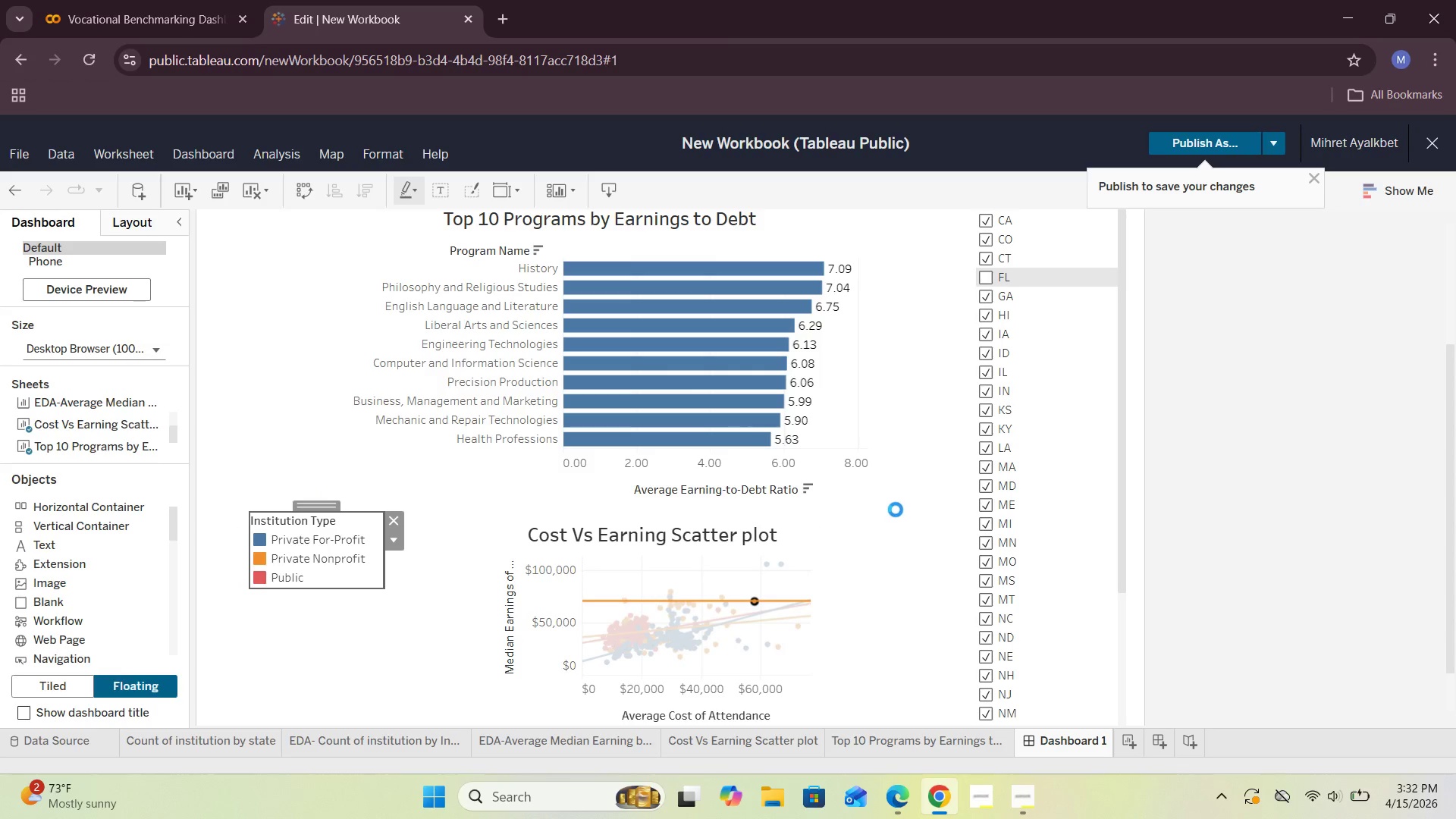 
scroll: coordinate [901, 516], scroll_direction: down, amount: 13.0
 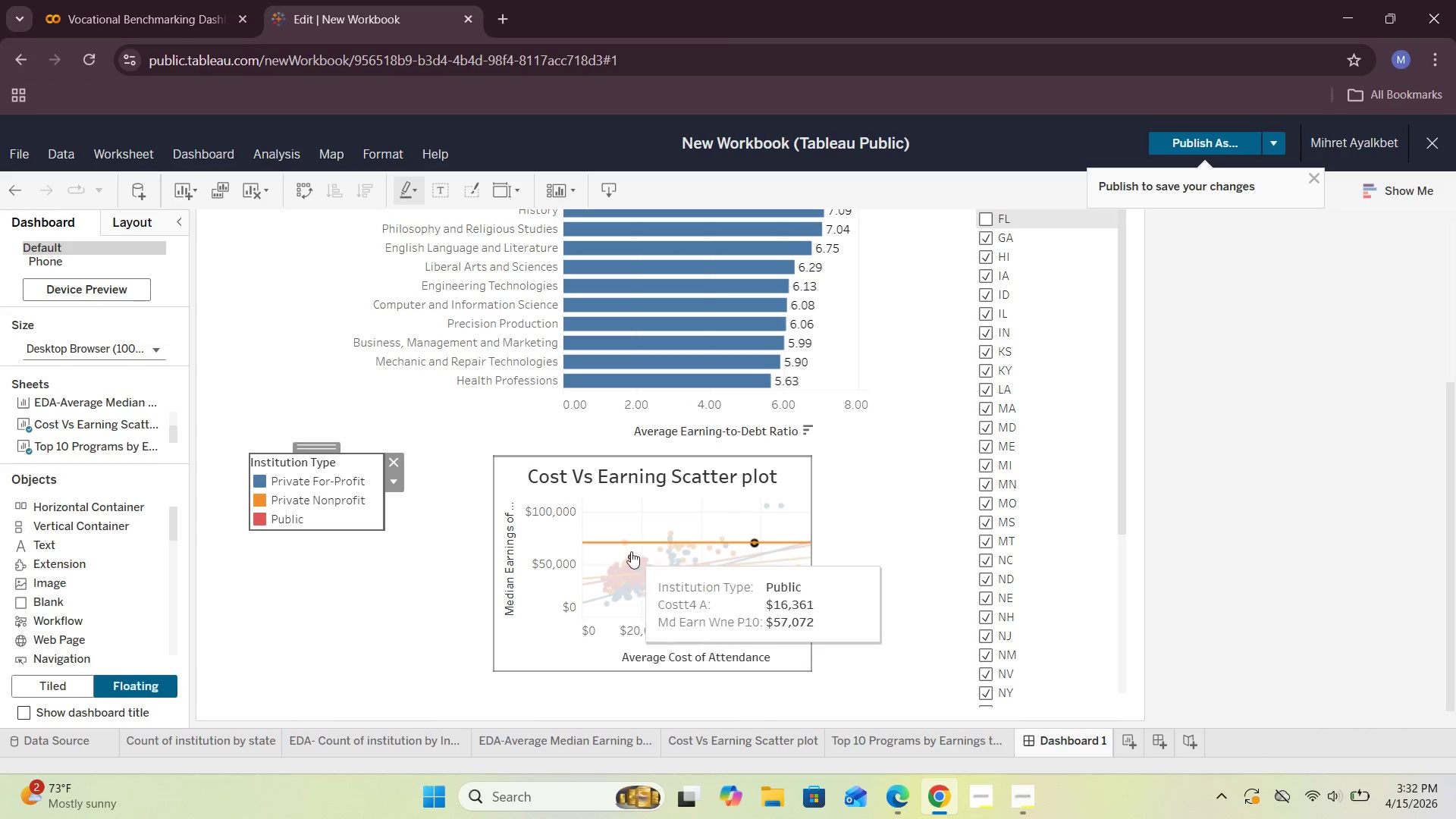 
left_click([631, 551])
 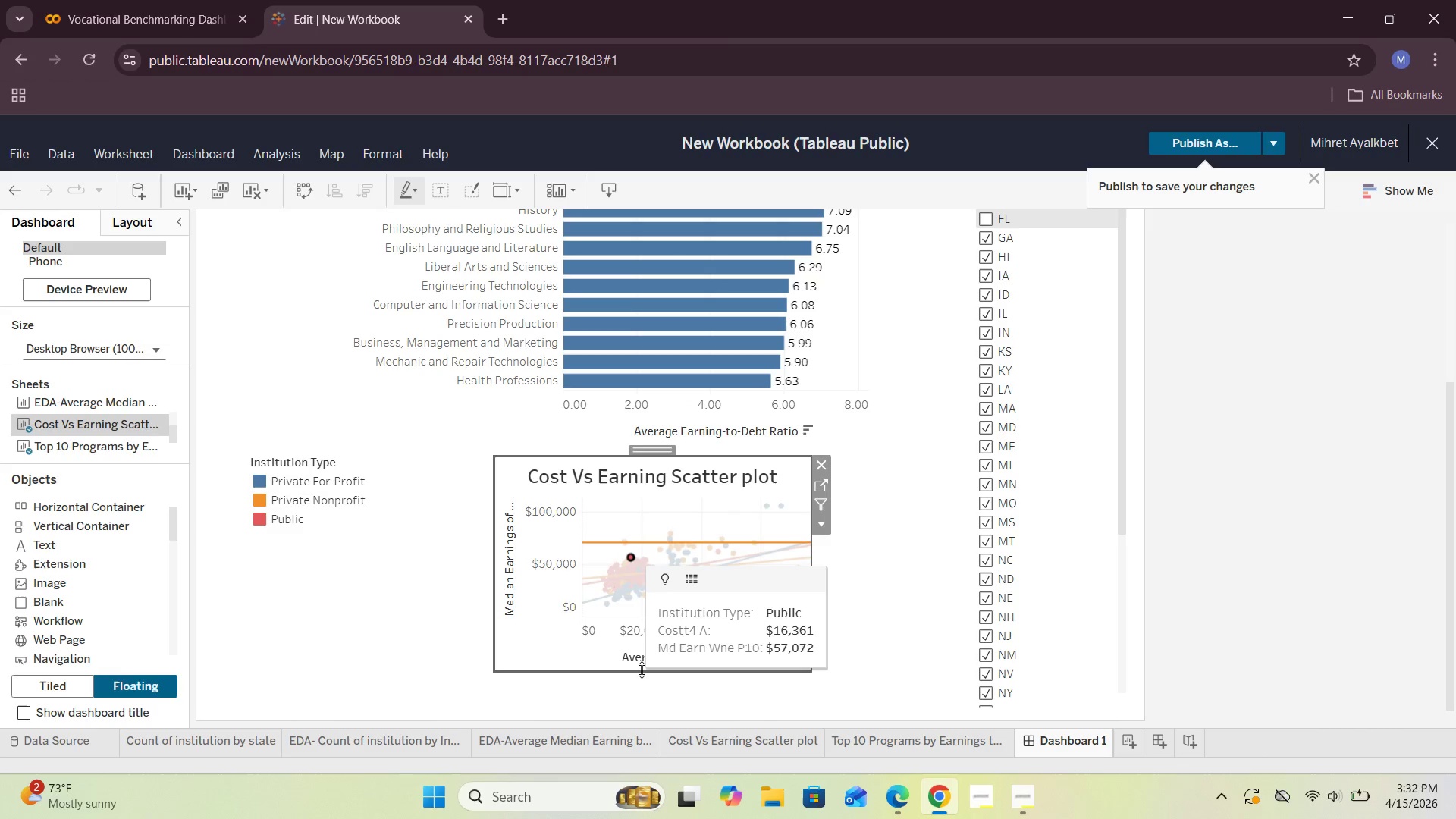 
left_click_drag(start_coordinate=[642, 670], to_coordinate=[636, 716])
 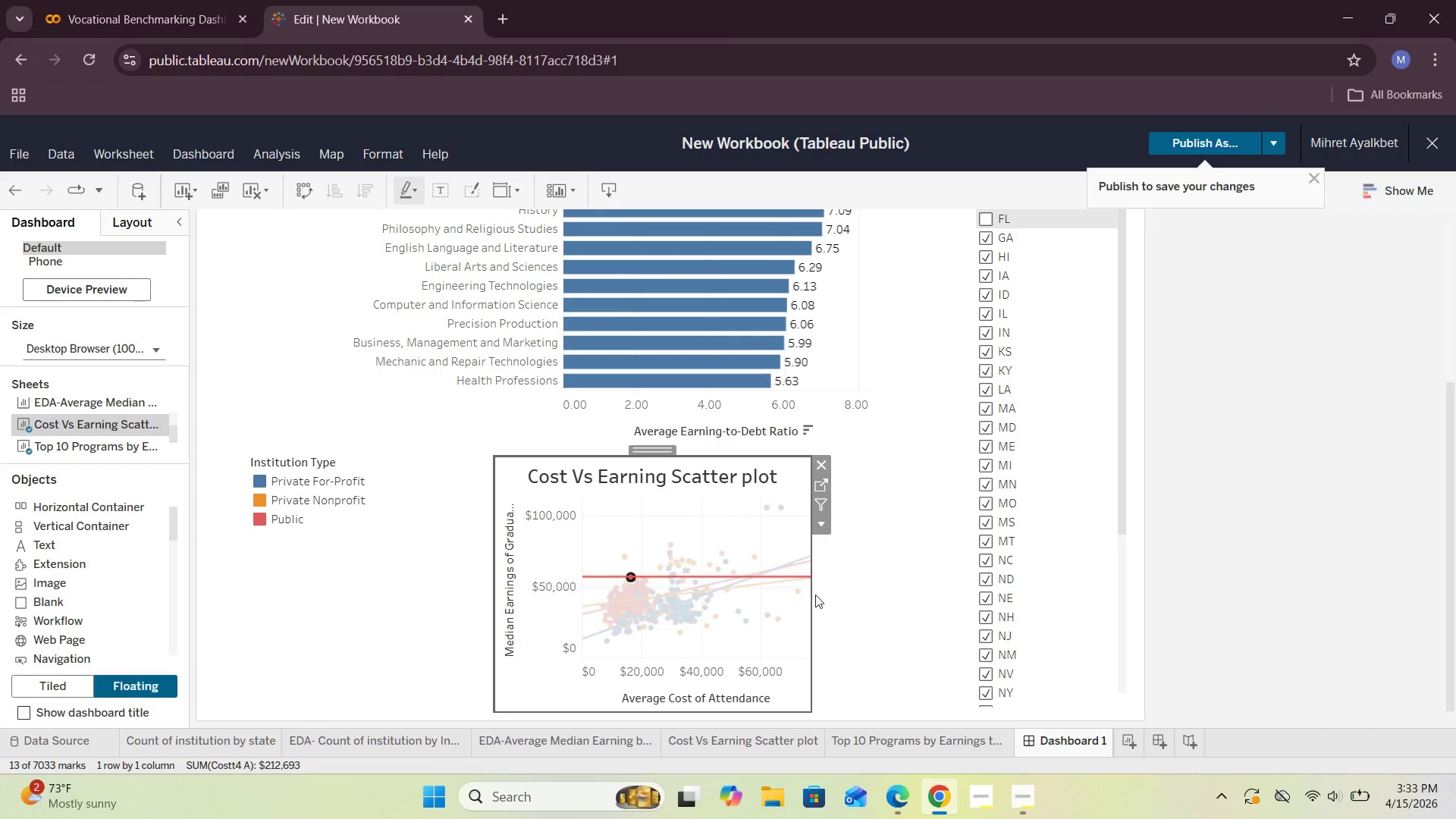 
left_click([820, 528])
 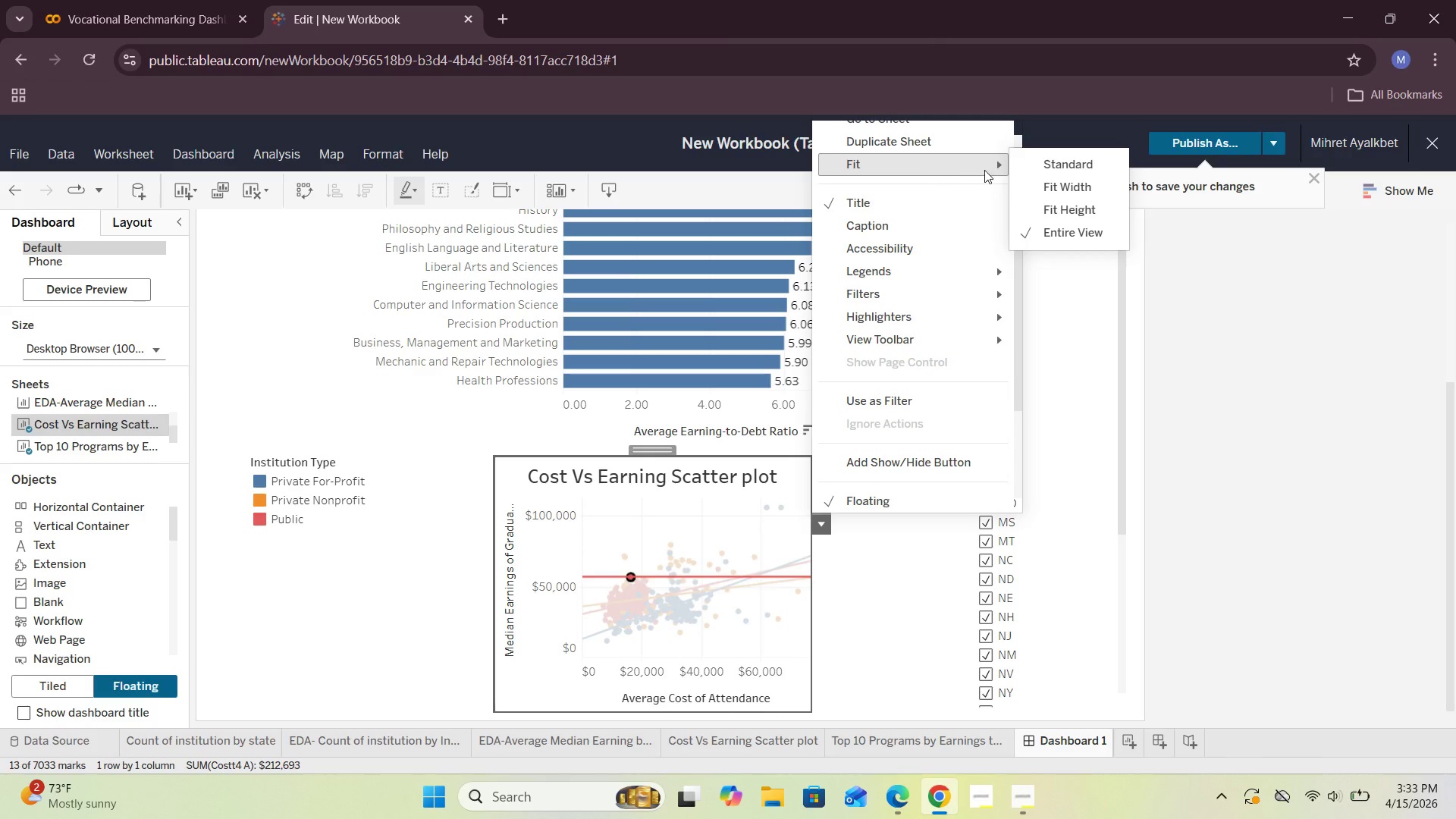 
left_click([1053, 232])
 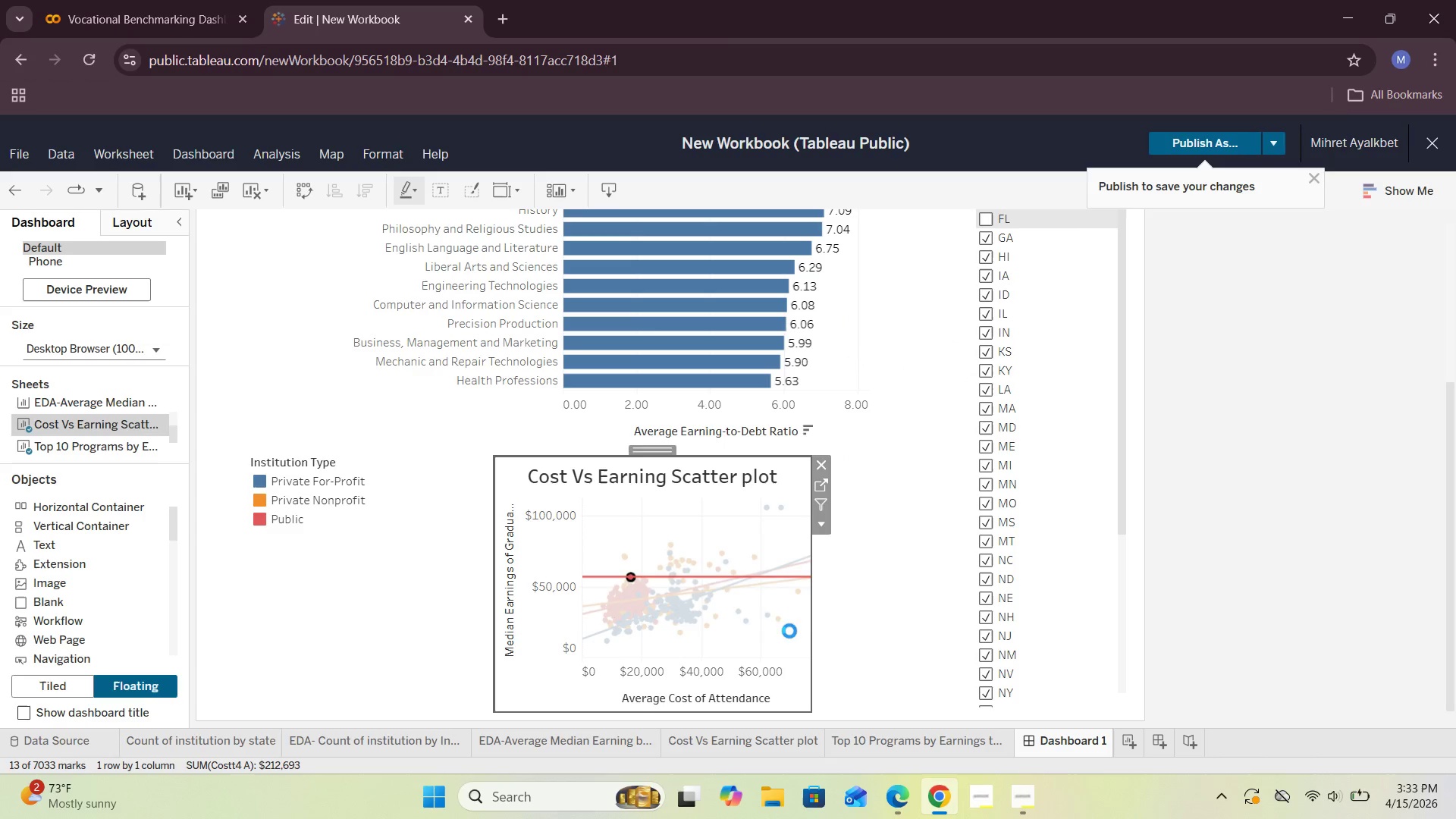 
left_click([832, 613])
 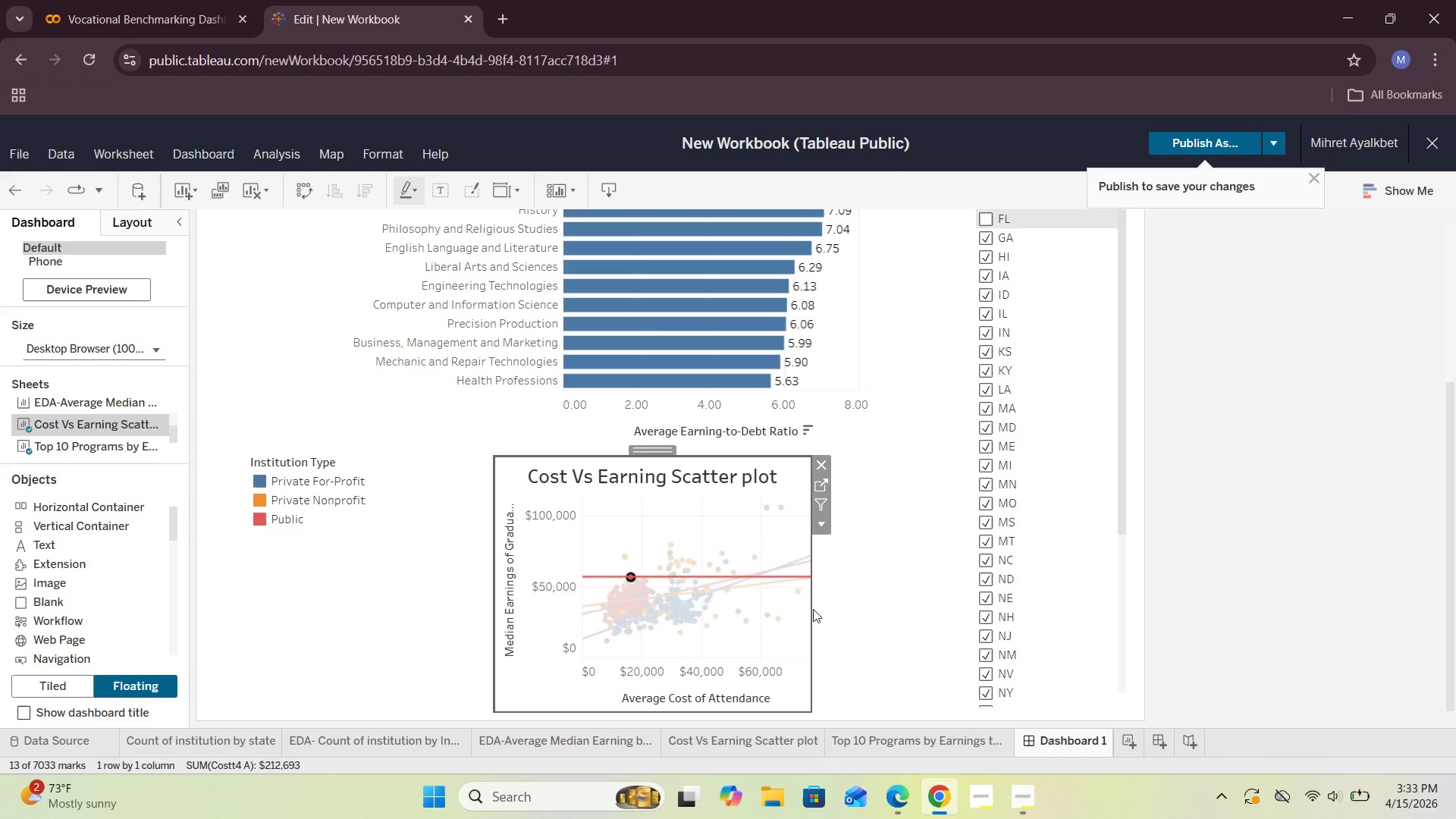 
left_click_drag(start_coordinate=[810, 610], to_coordinate=[880, 614])
 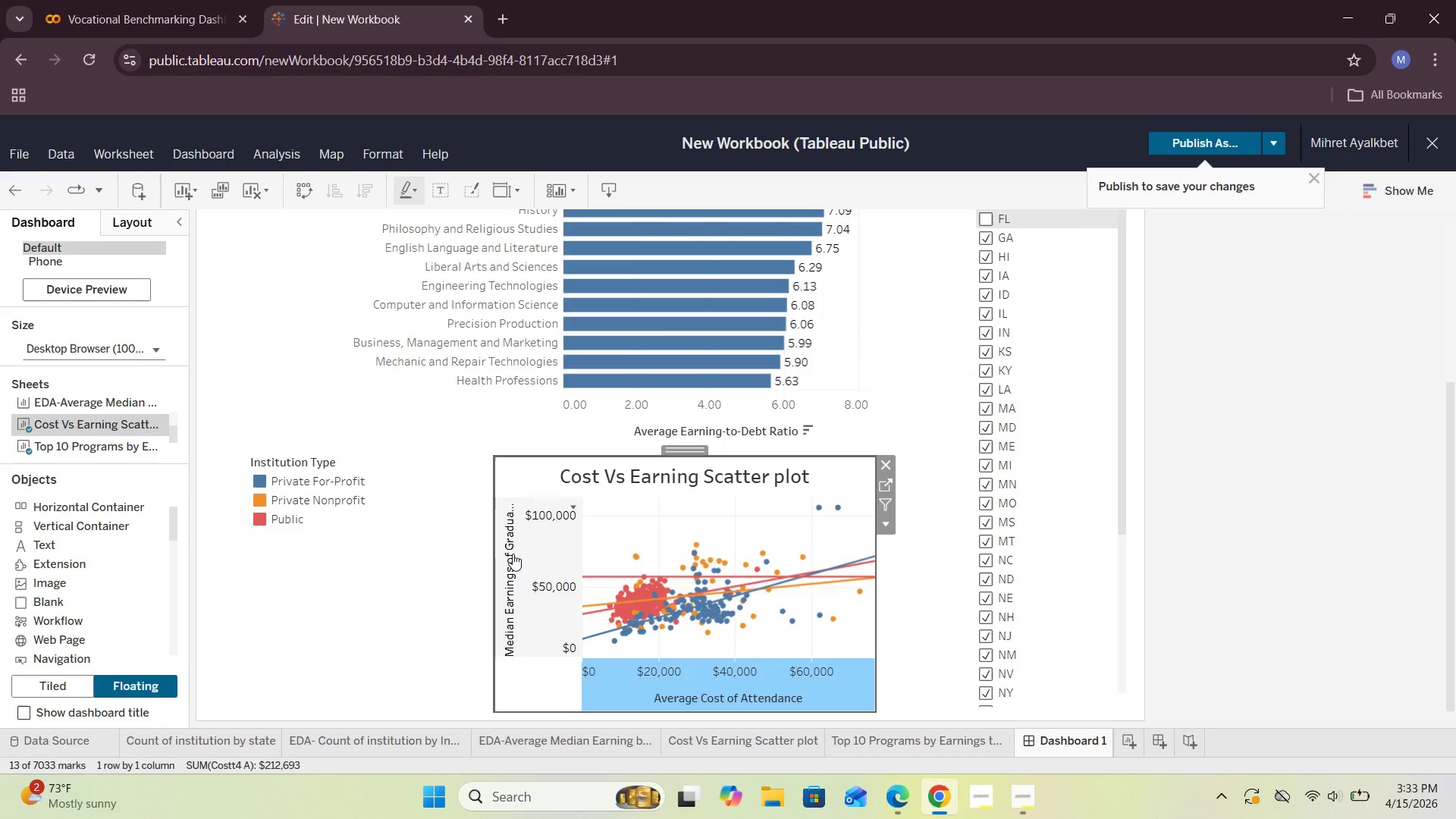 
left_click_drag(start_coordinate=[494, 549], to_coordinate=[399, 557])
 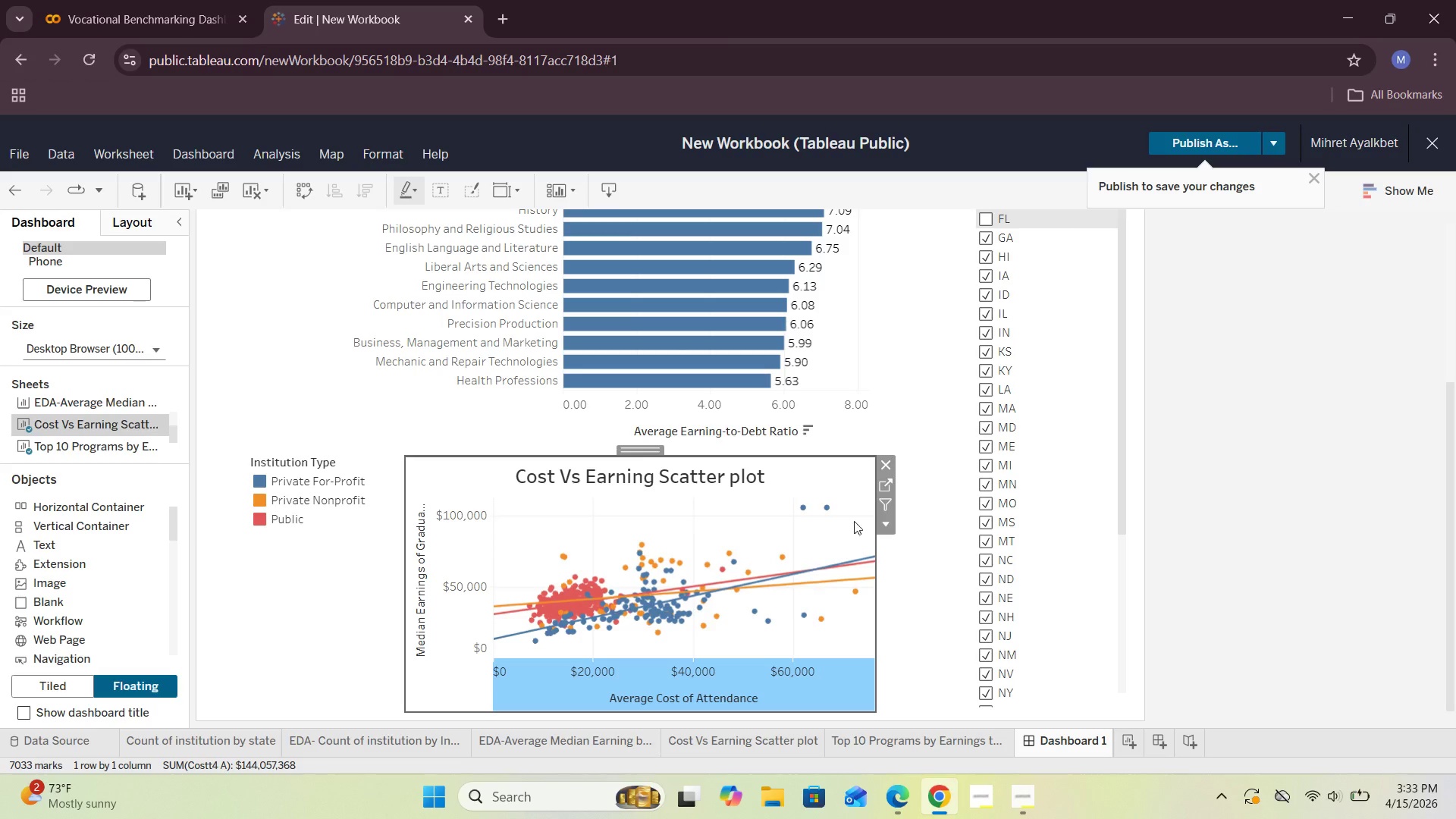 
scroll: coordinate [950, 507], scroll_direction: up, amount: 3.0
 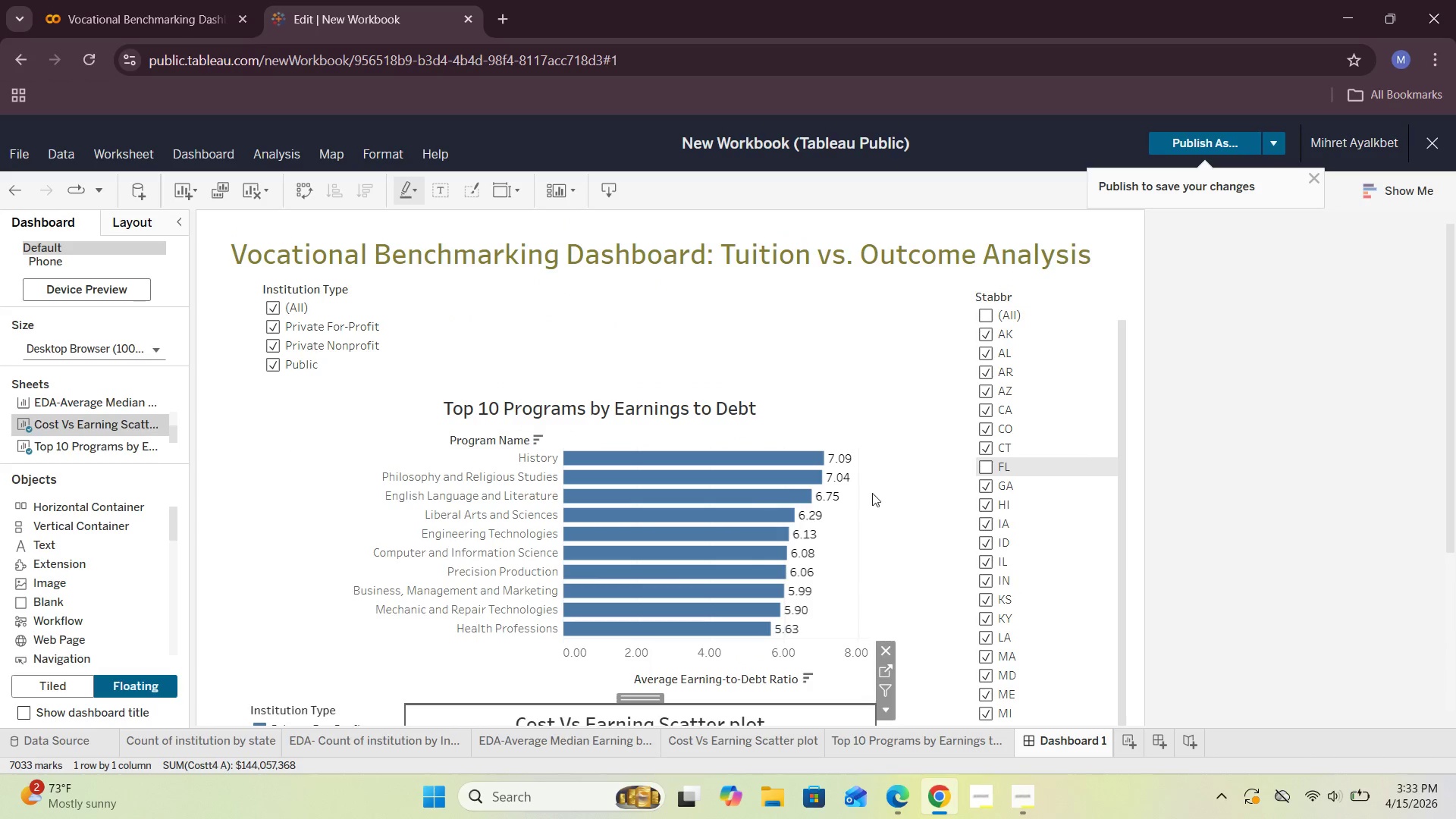 
left_click([701, 488])
 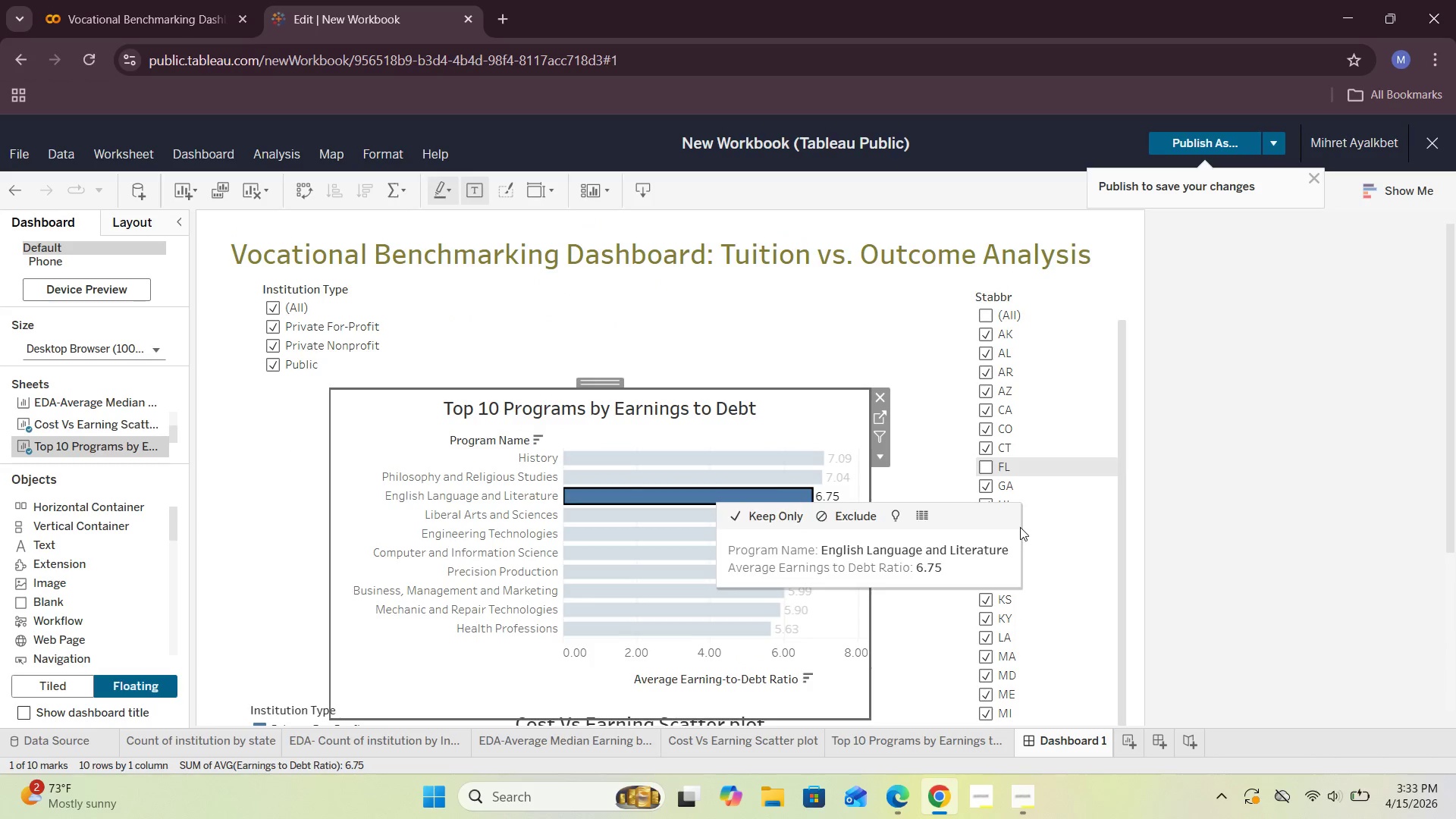 
scroll: coordinate [919, 513], scroll_direction: down, amount: 8.0
 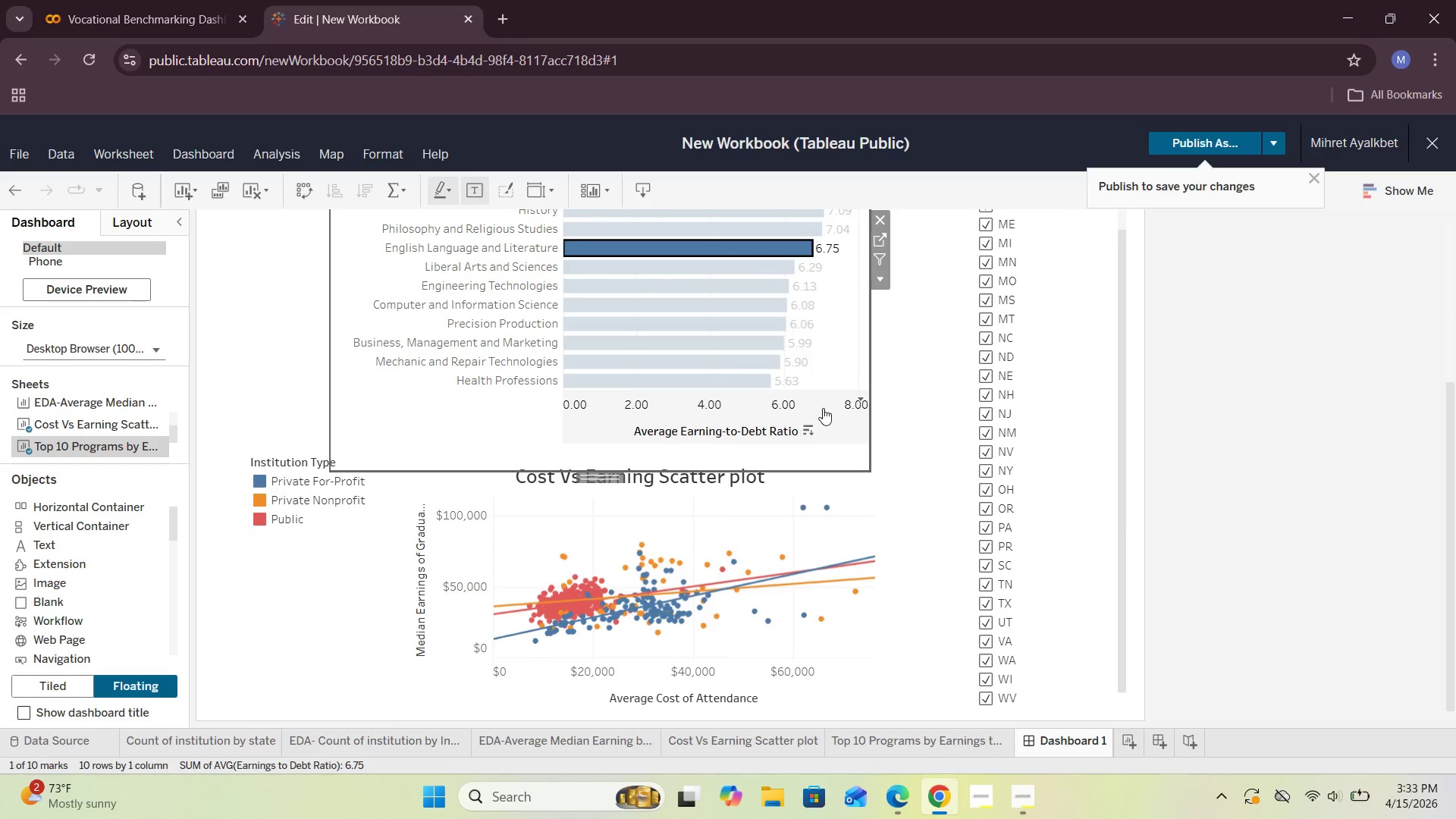 
scroll: coordinate [869, 364], scroll_direction: up, amount: 2.0
 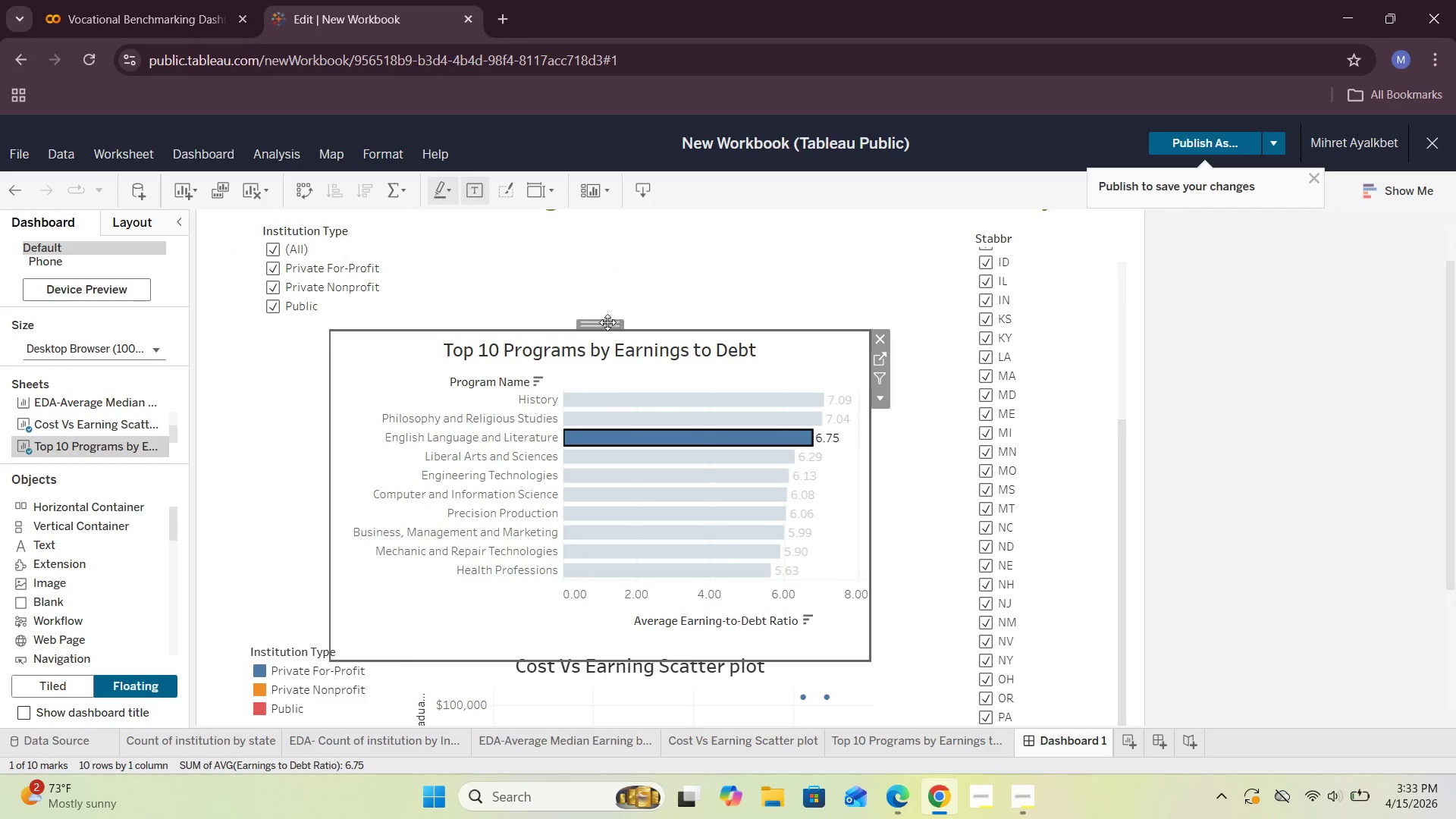 
left_click_drag(start_coordinate=[604, 325], to_coordinate=[604, 346])
 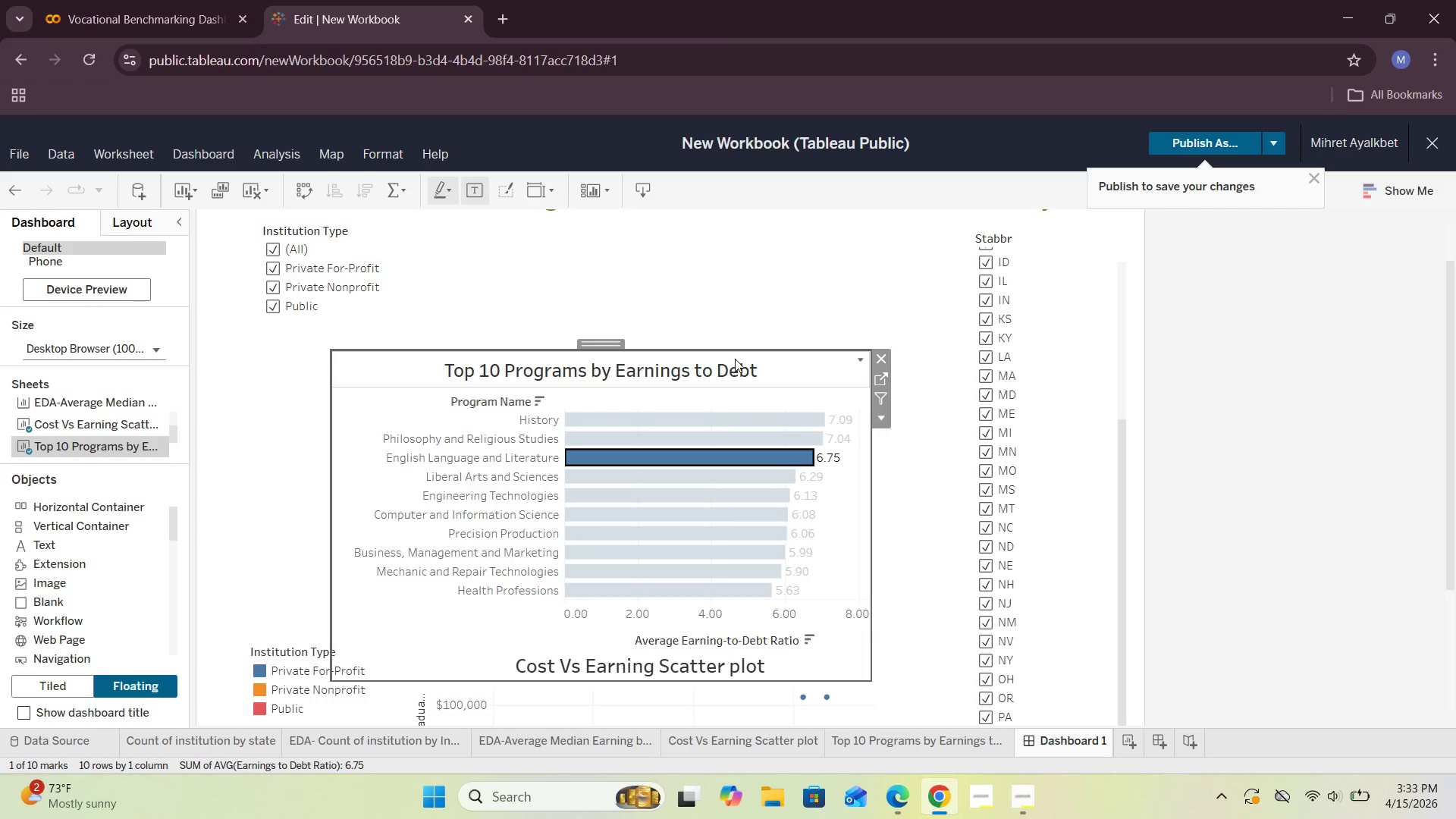 
left_click_drag(start_coordinate=[743, 349], to_coordinate=[736, 510])
 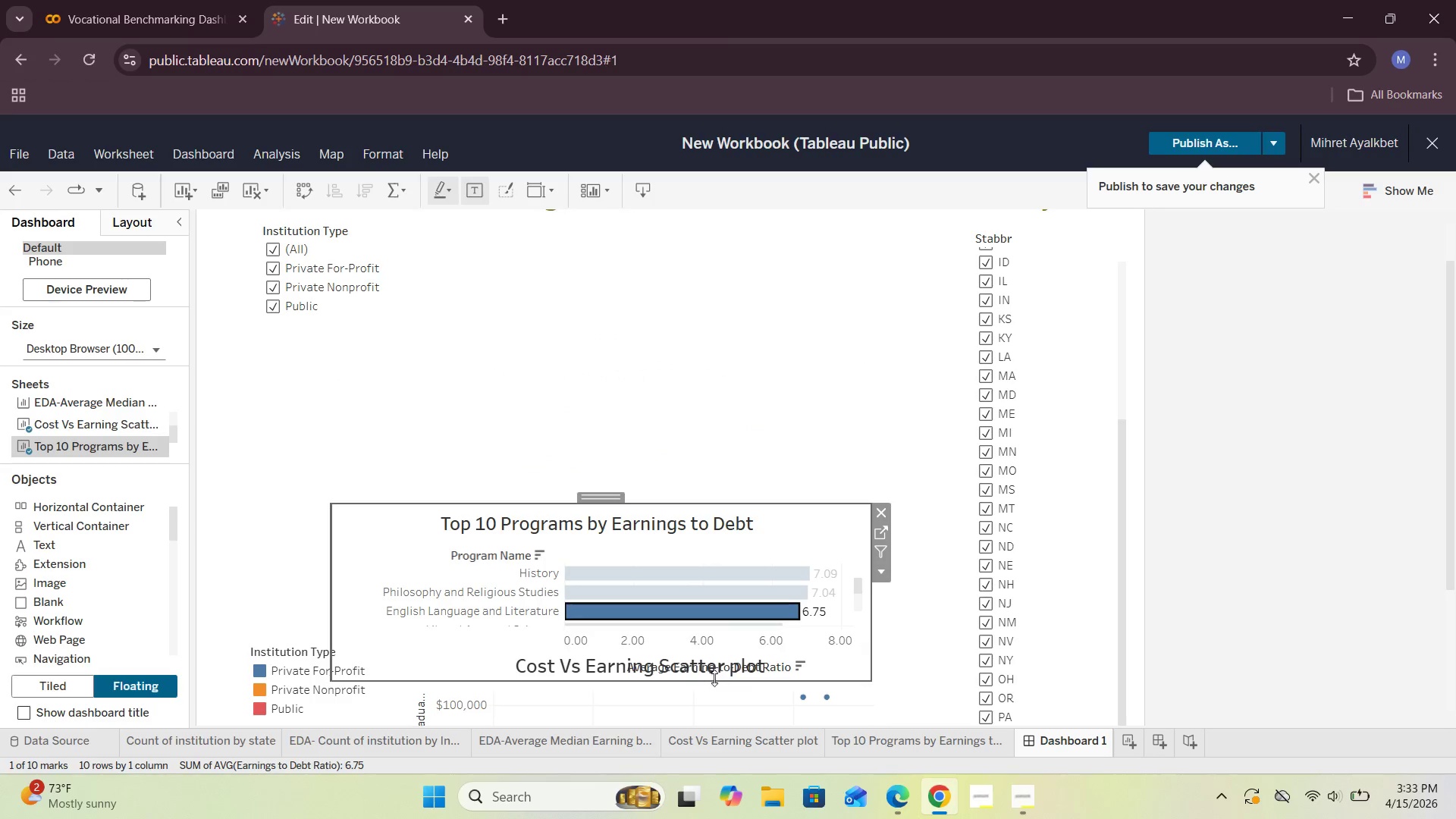 
left_click([715, 677])
 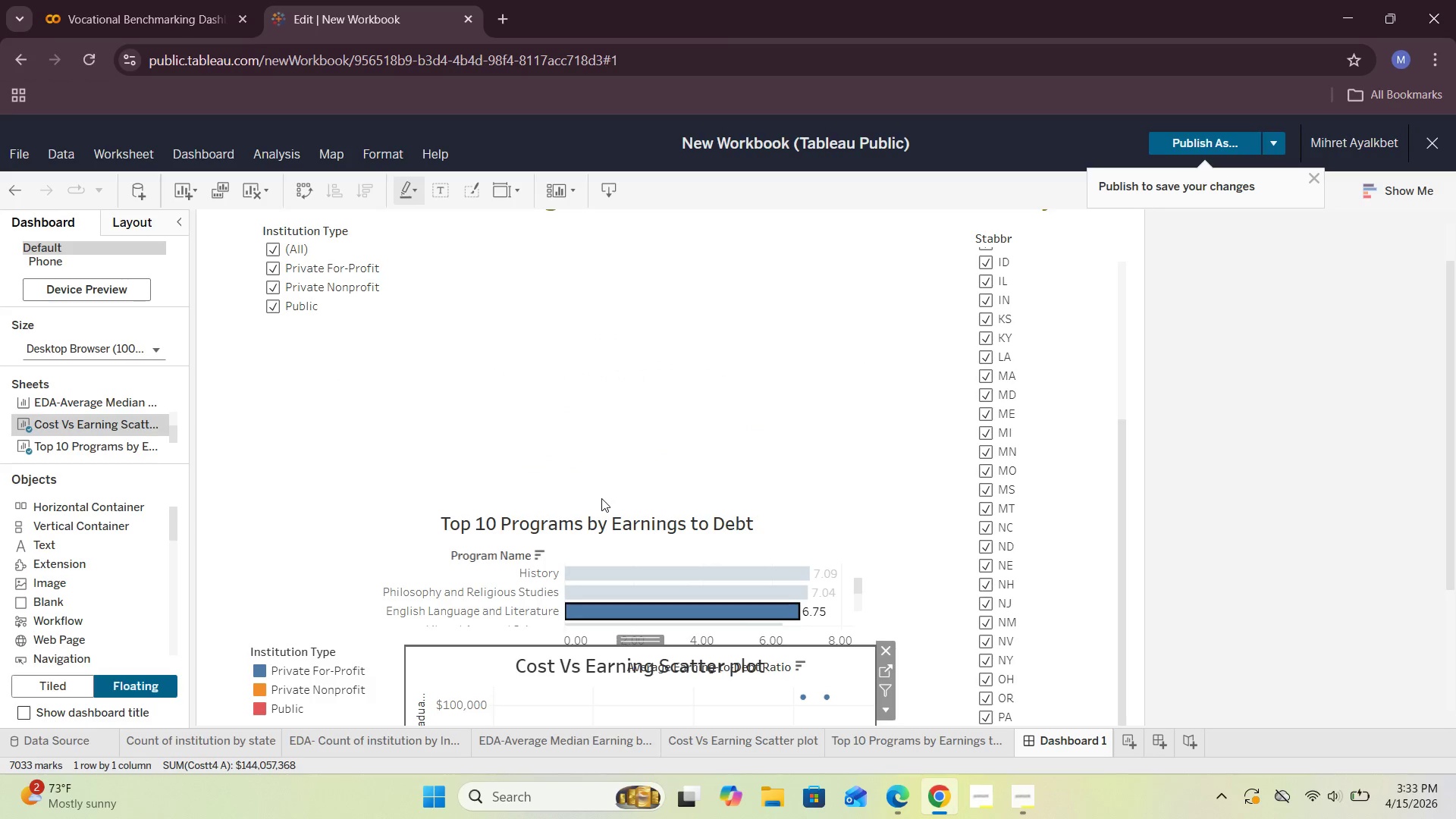 
left_click([601, 500])
 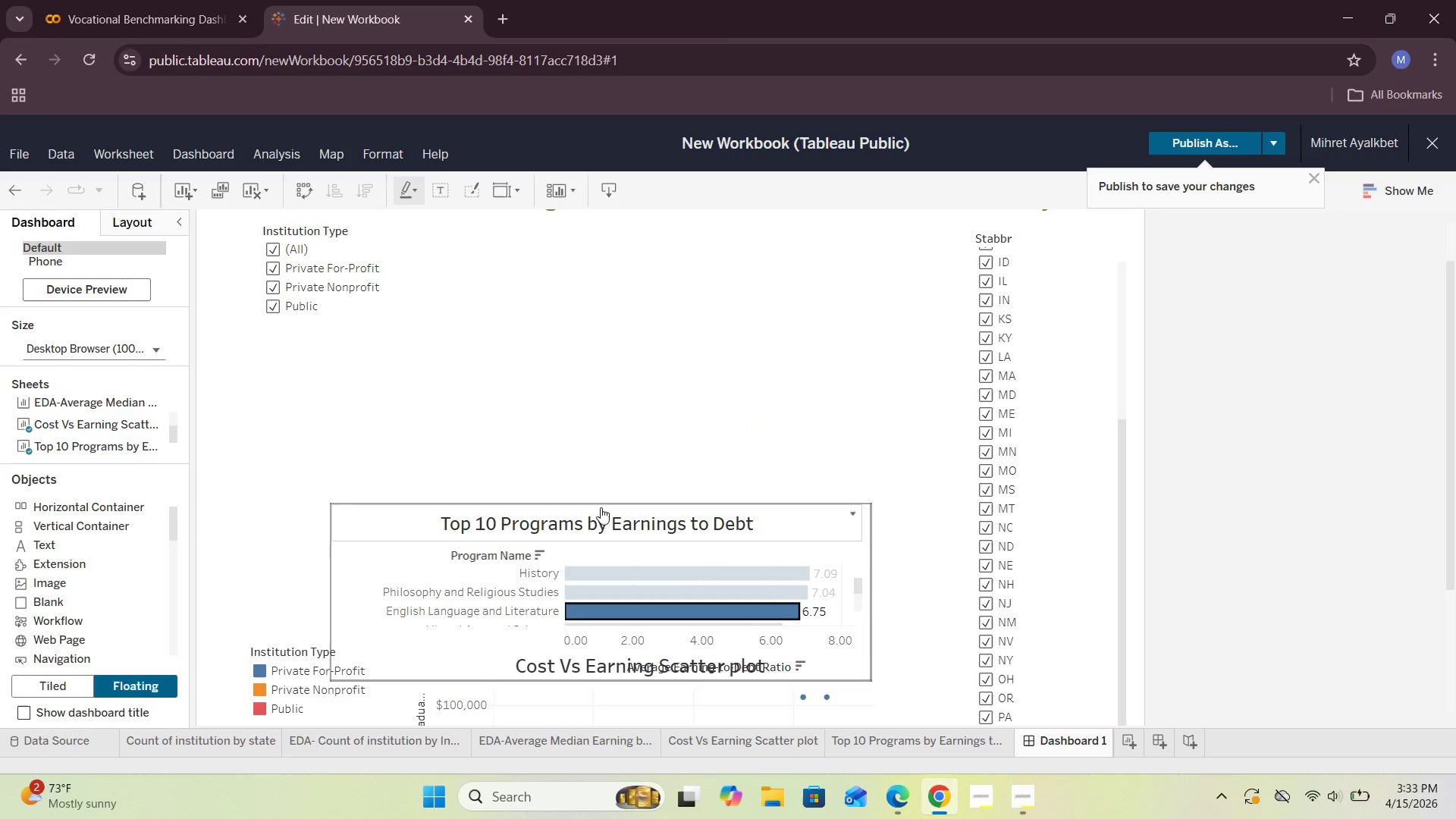 
left_click([601, 507])
 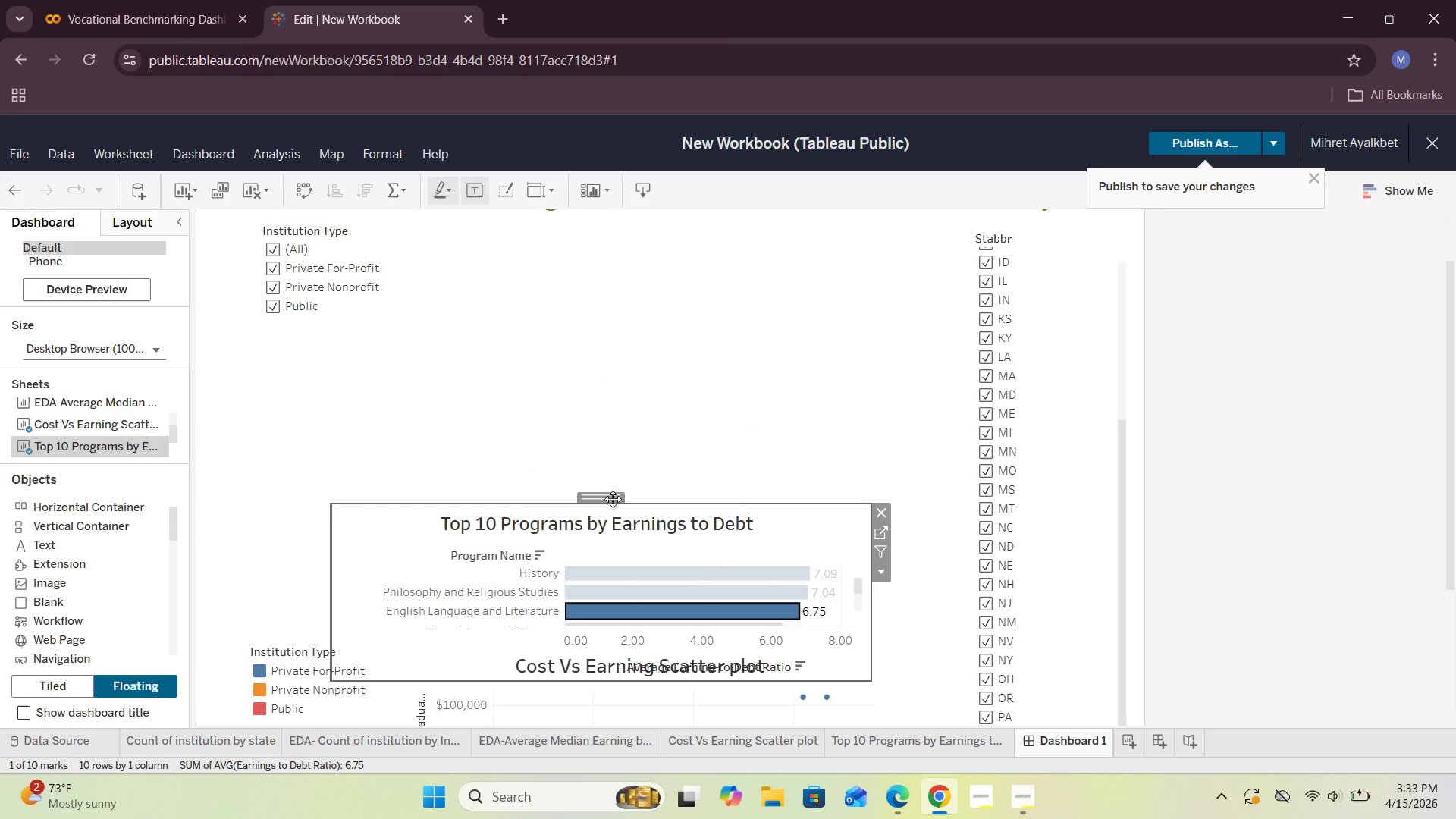 
left_click_drag(start_coordinate=[613, 499], to_coordinate=[551, 472])
 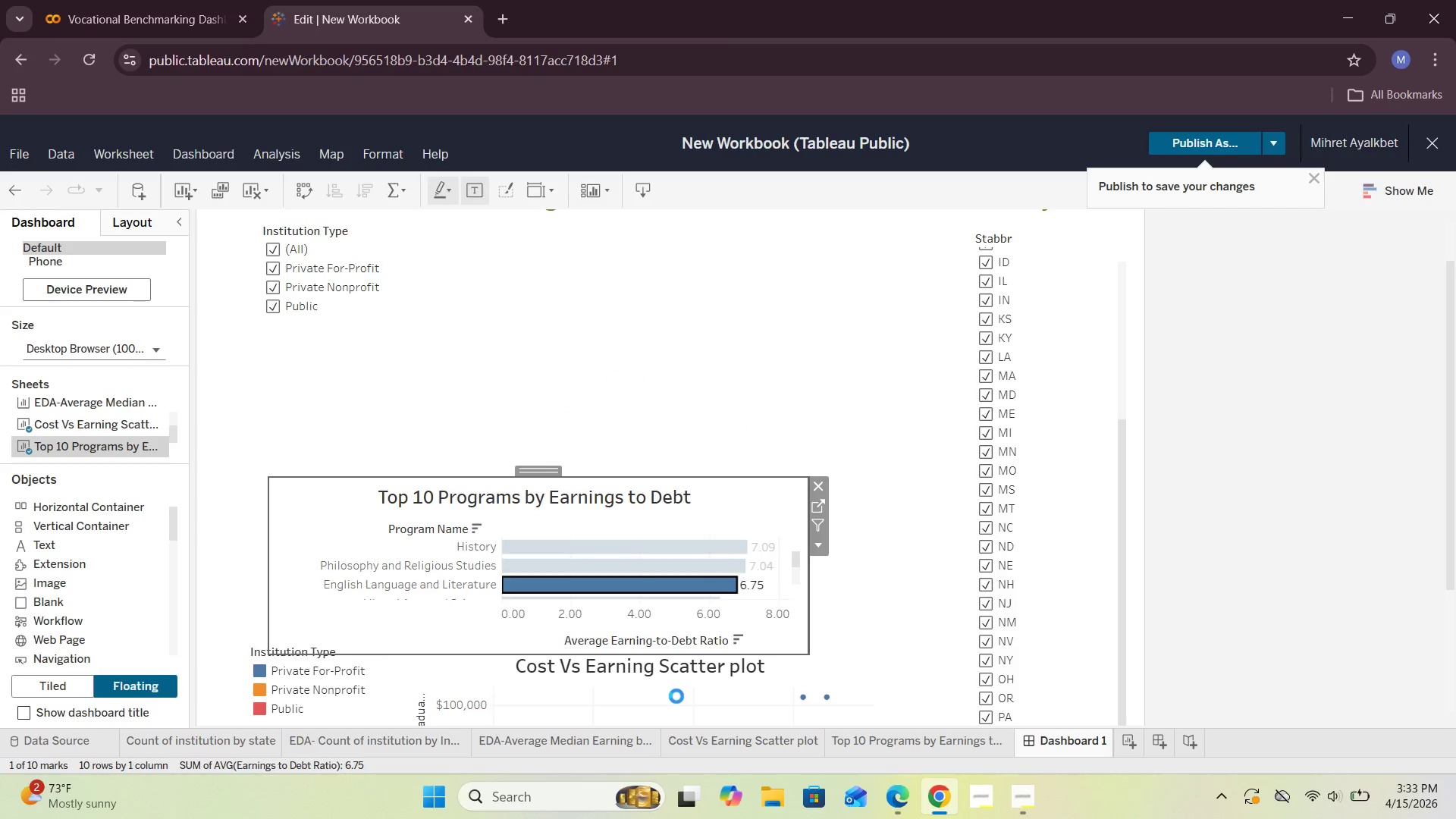 
left_click([701, 694])
 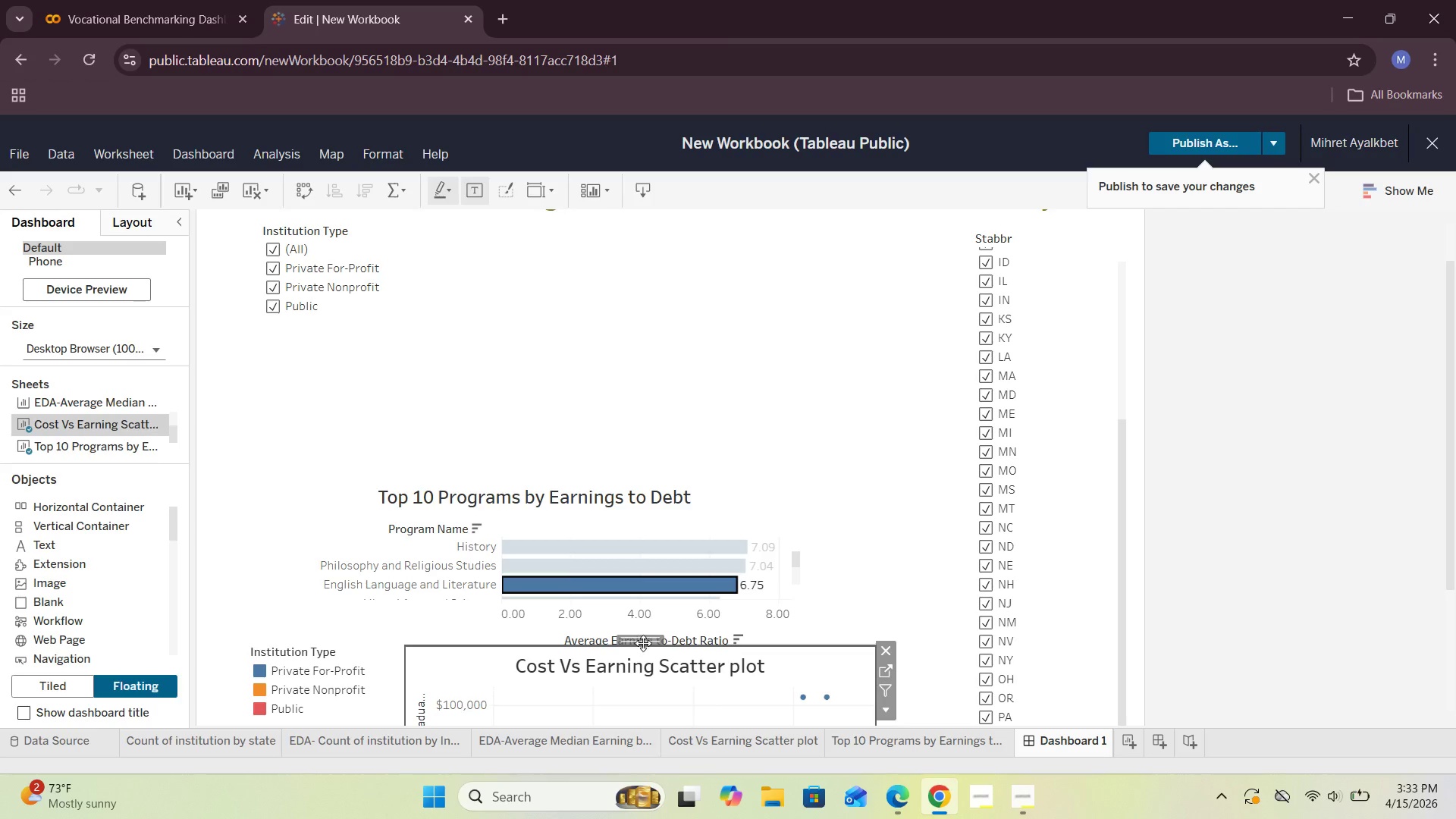 
left_click_drag(start_coordinate=[643, 641], to_coordinate=[652, 220])
 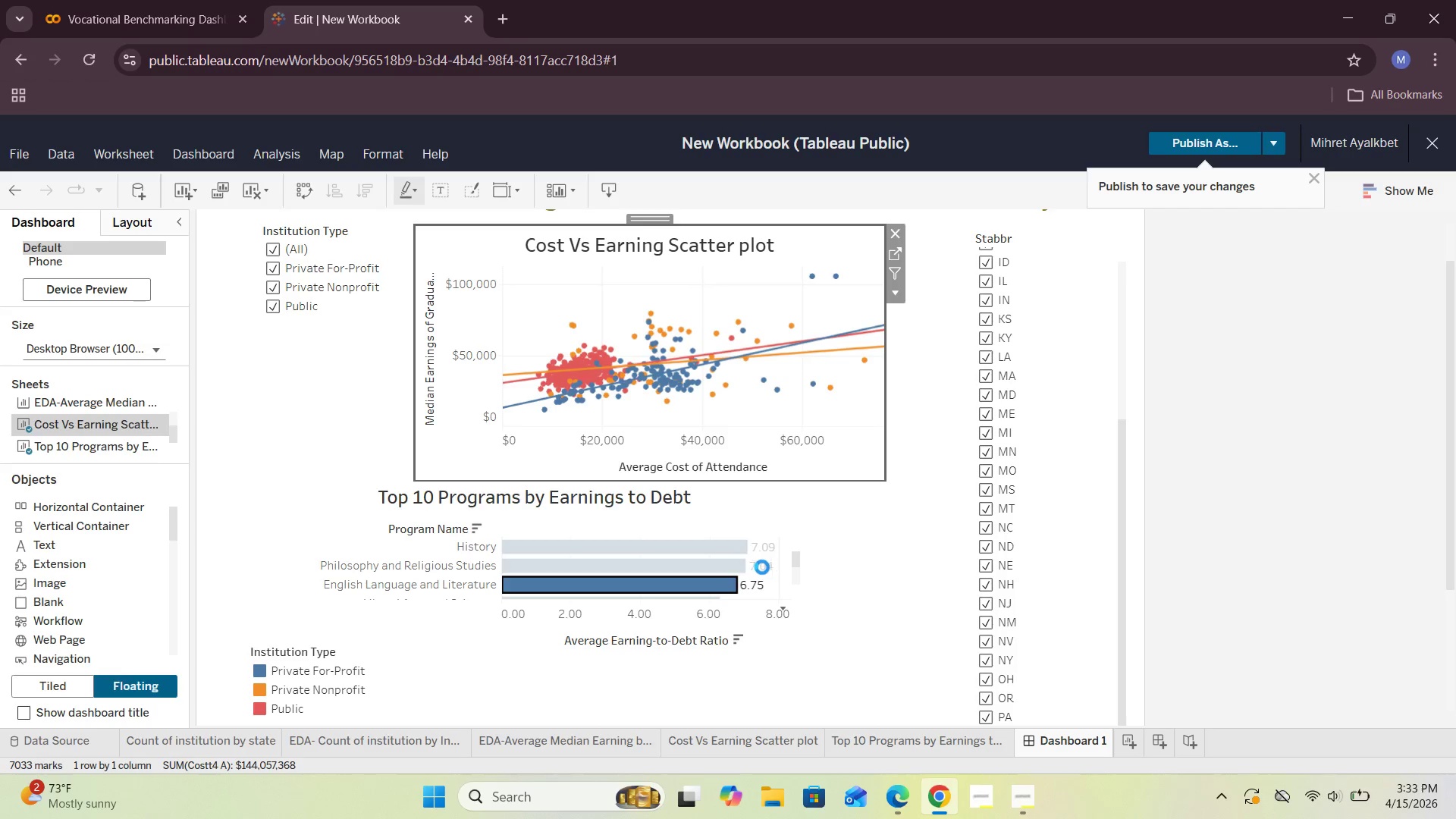 
left_click([671, 543])
 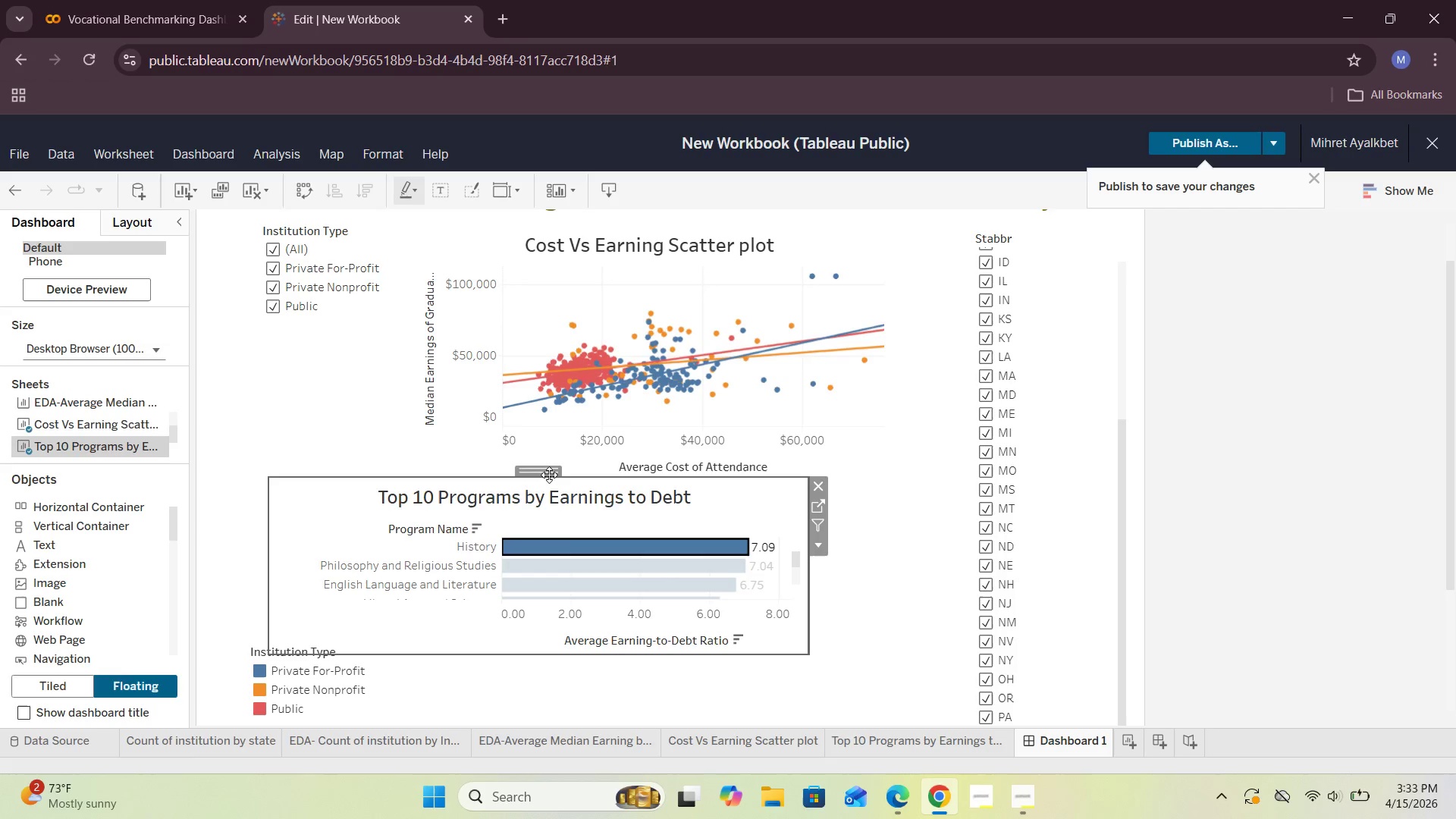 
left_click_drag(start_coordinate=[544, 472], to_coordinate=[656, 562])
 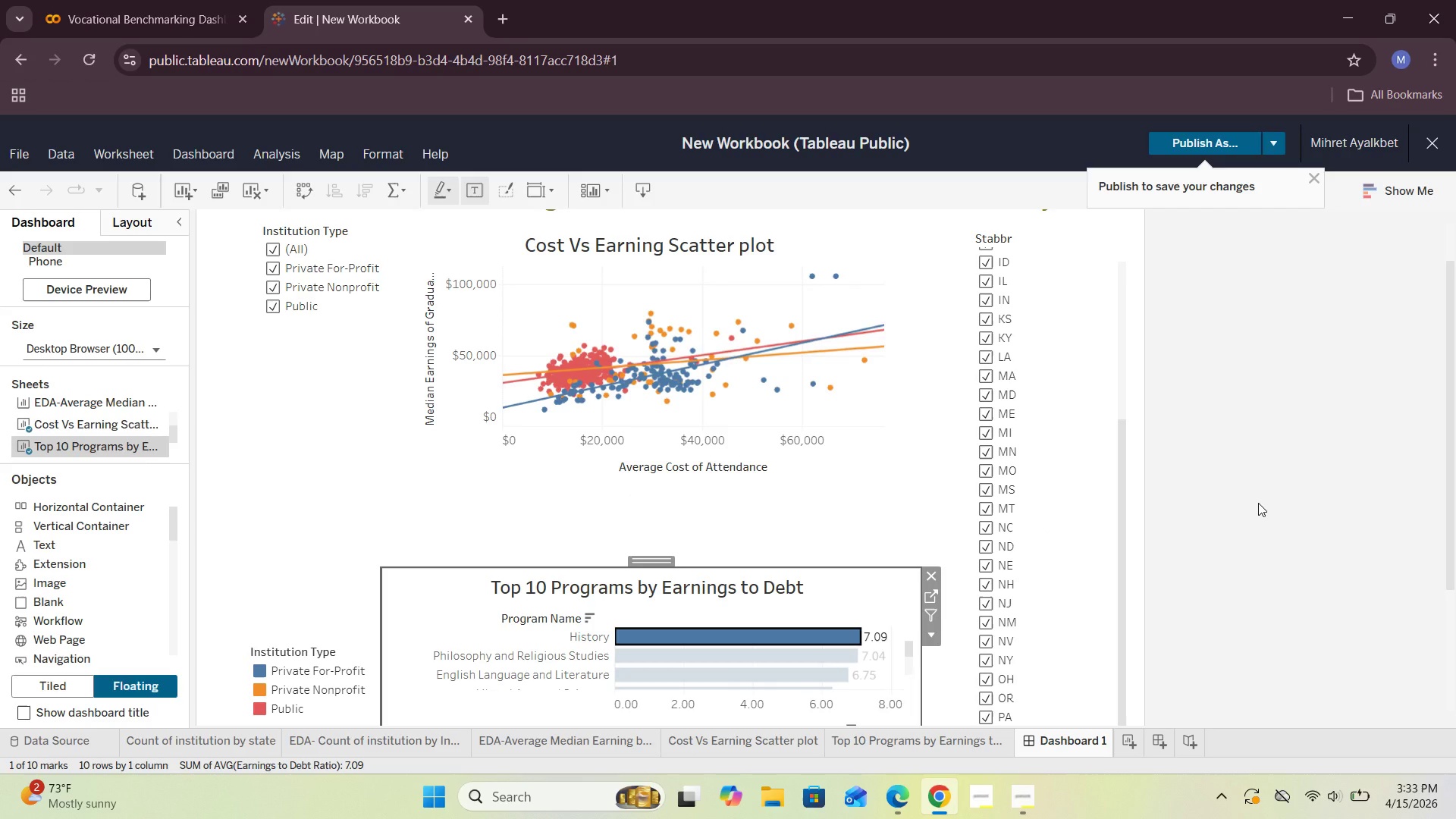 
left_click([1258, 503])
 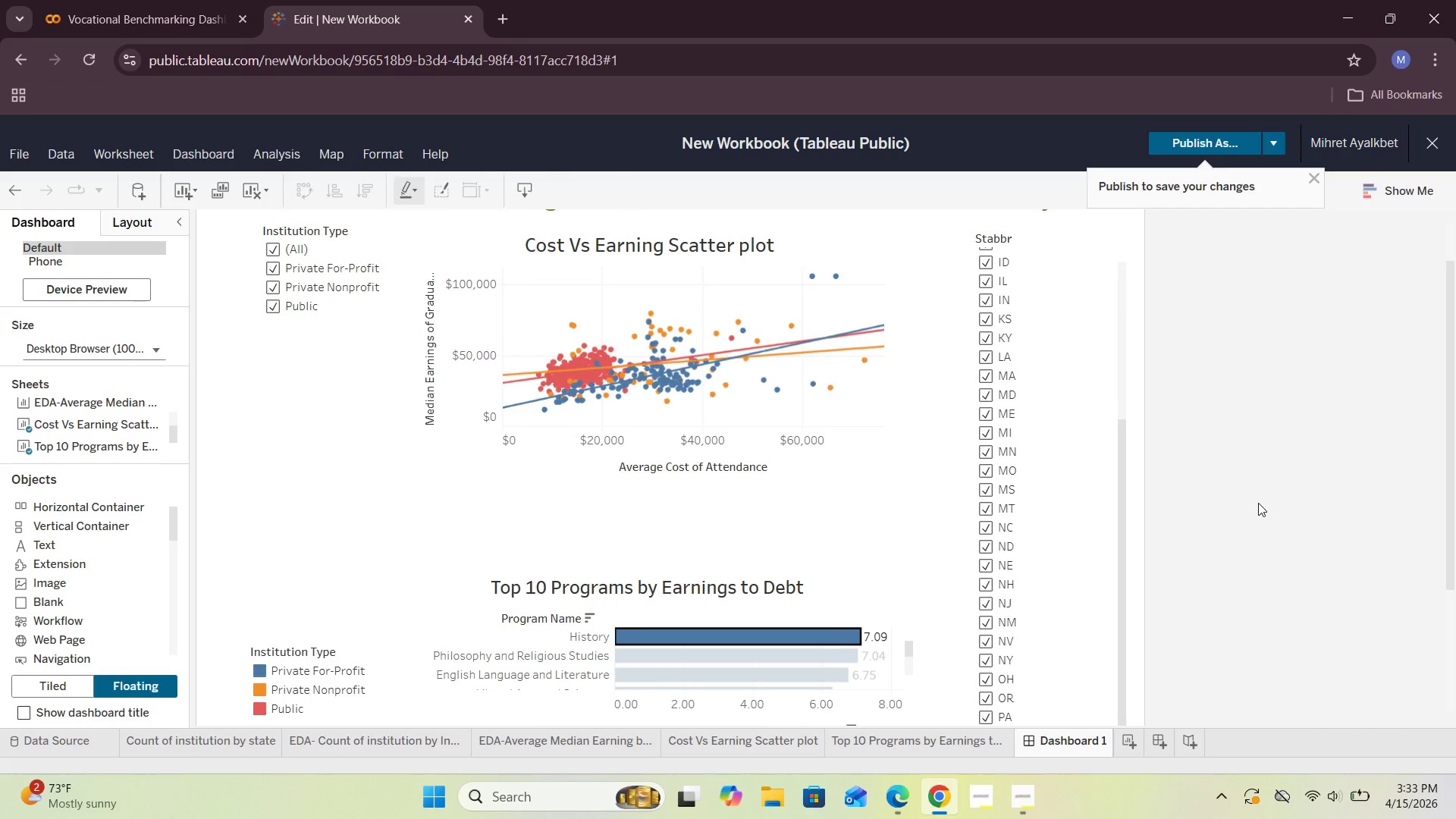 
scroll: coordinate [1258, 503], scroll_direction: down, amount: 3.0
 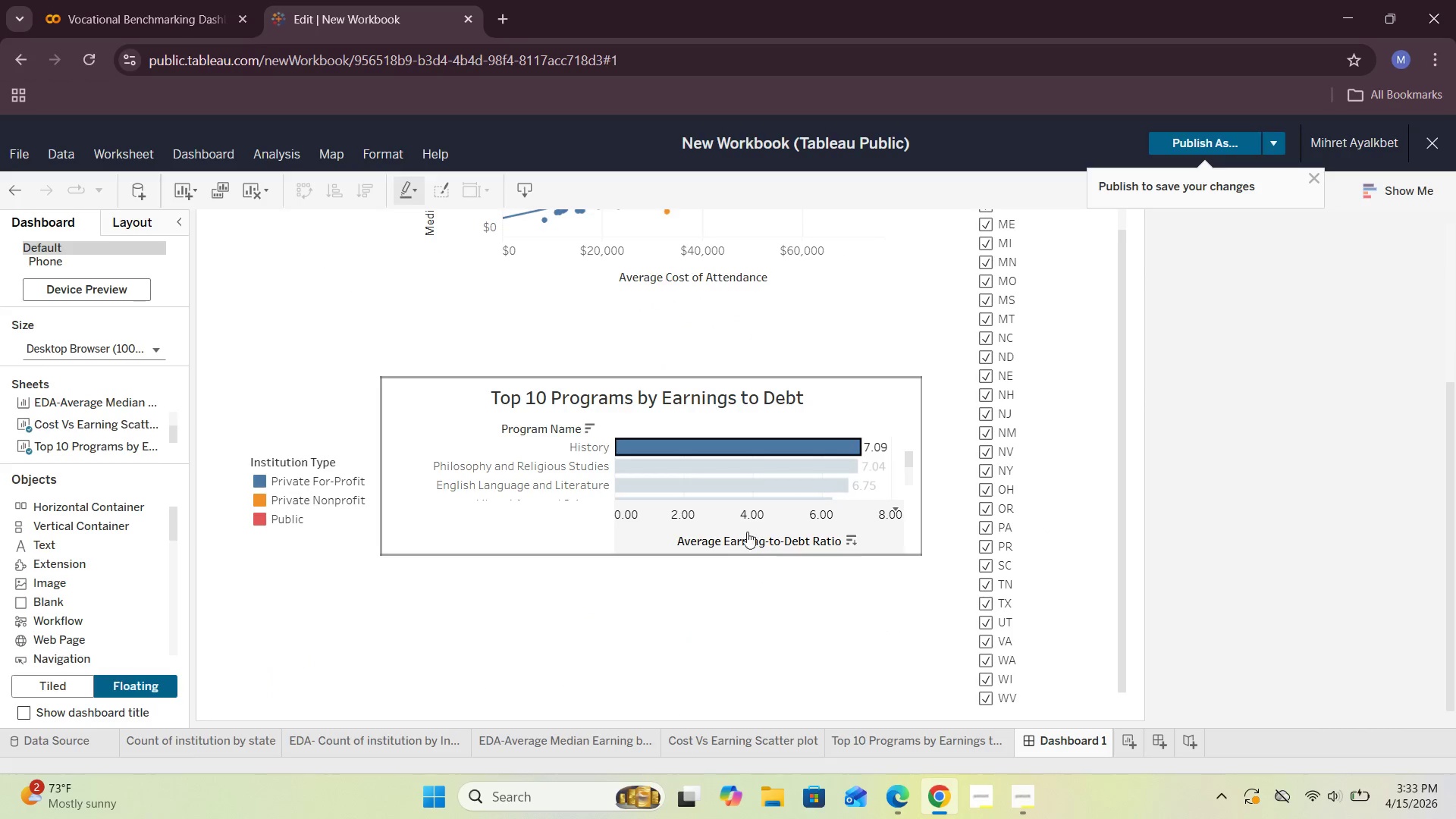 
left_click([665, 529])
 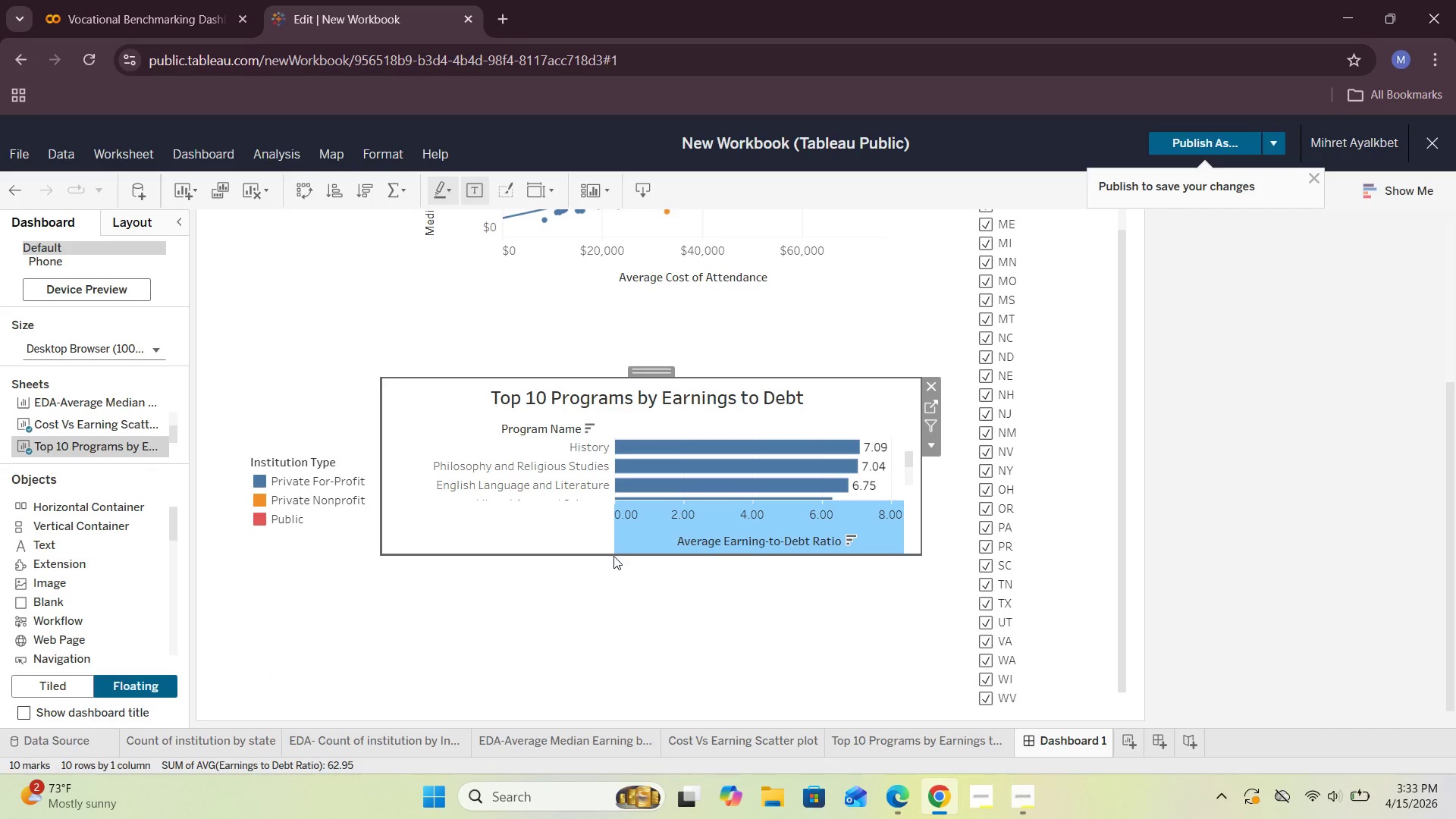 
left_click_drag(start_coordinate=[607, 554], to_coordinate=[604, 722])
 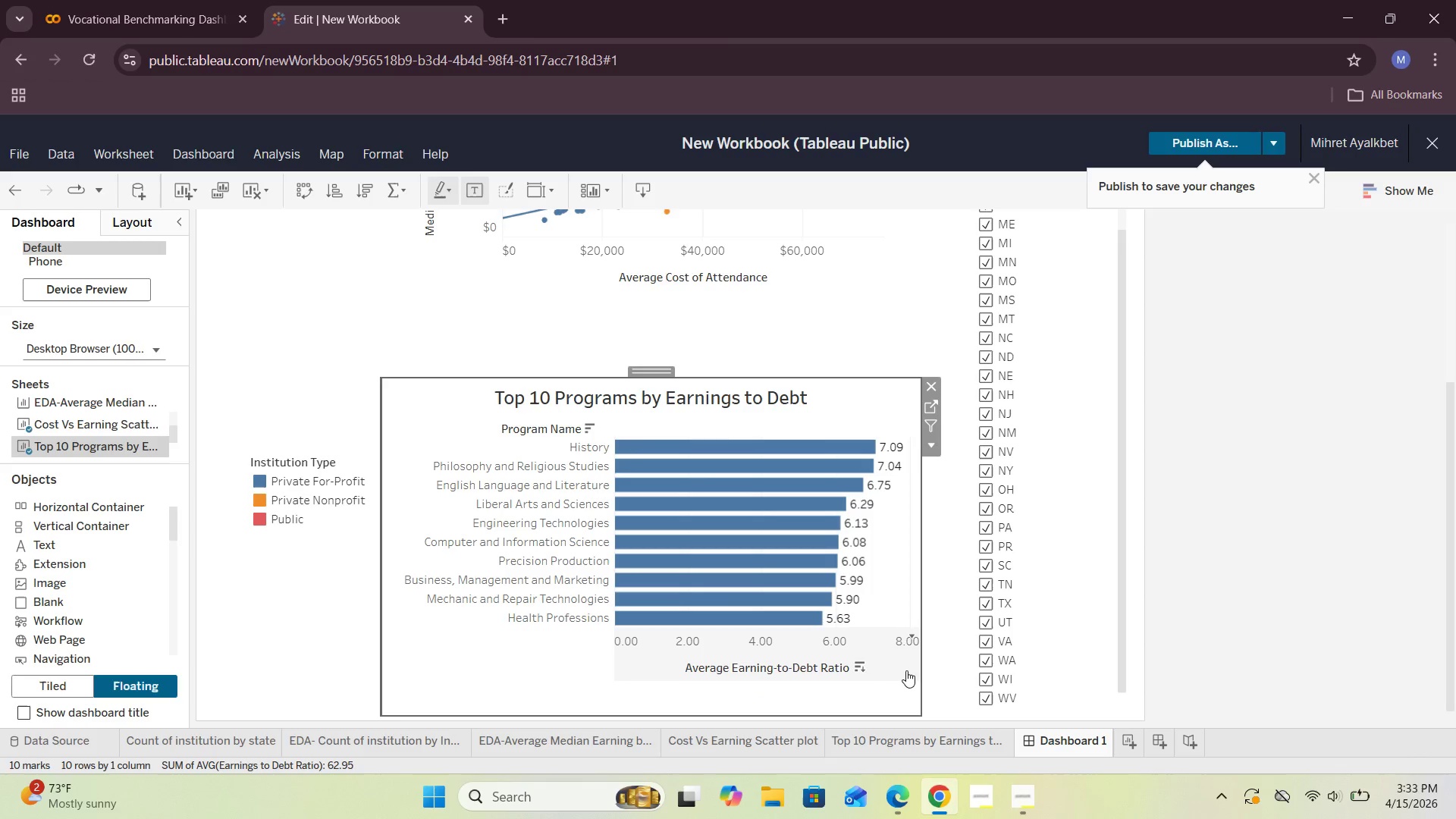 
left_click_drag(start_coordinate=[921, 670], to_coordinate=[946, 670])
 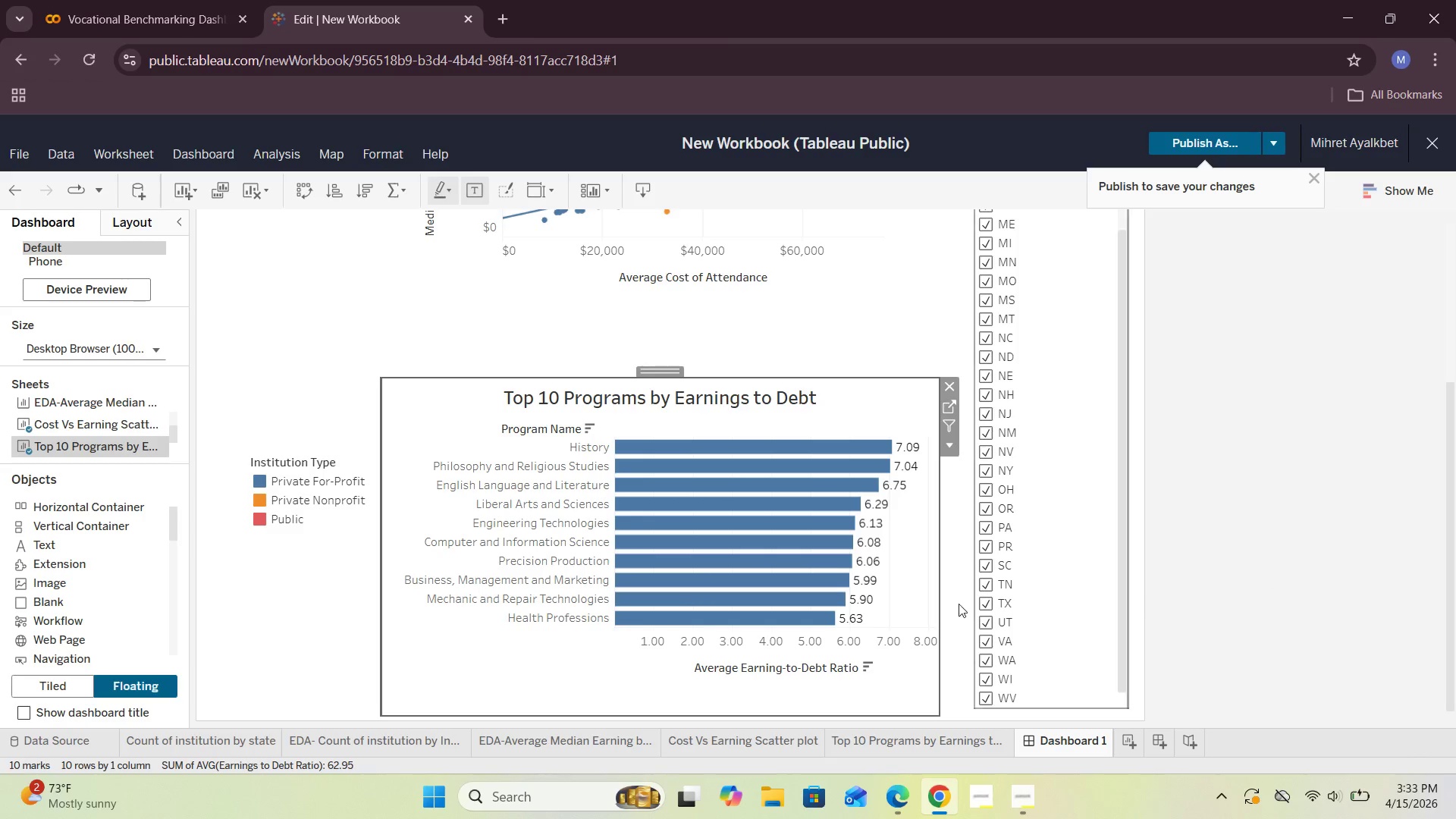 
left_click([433, 673])
 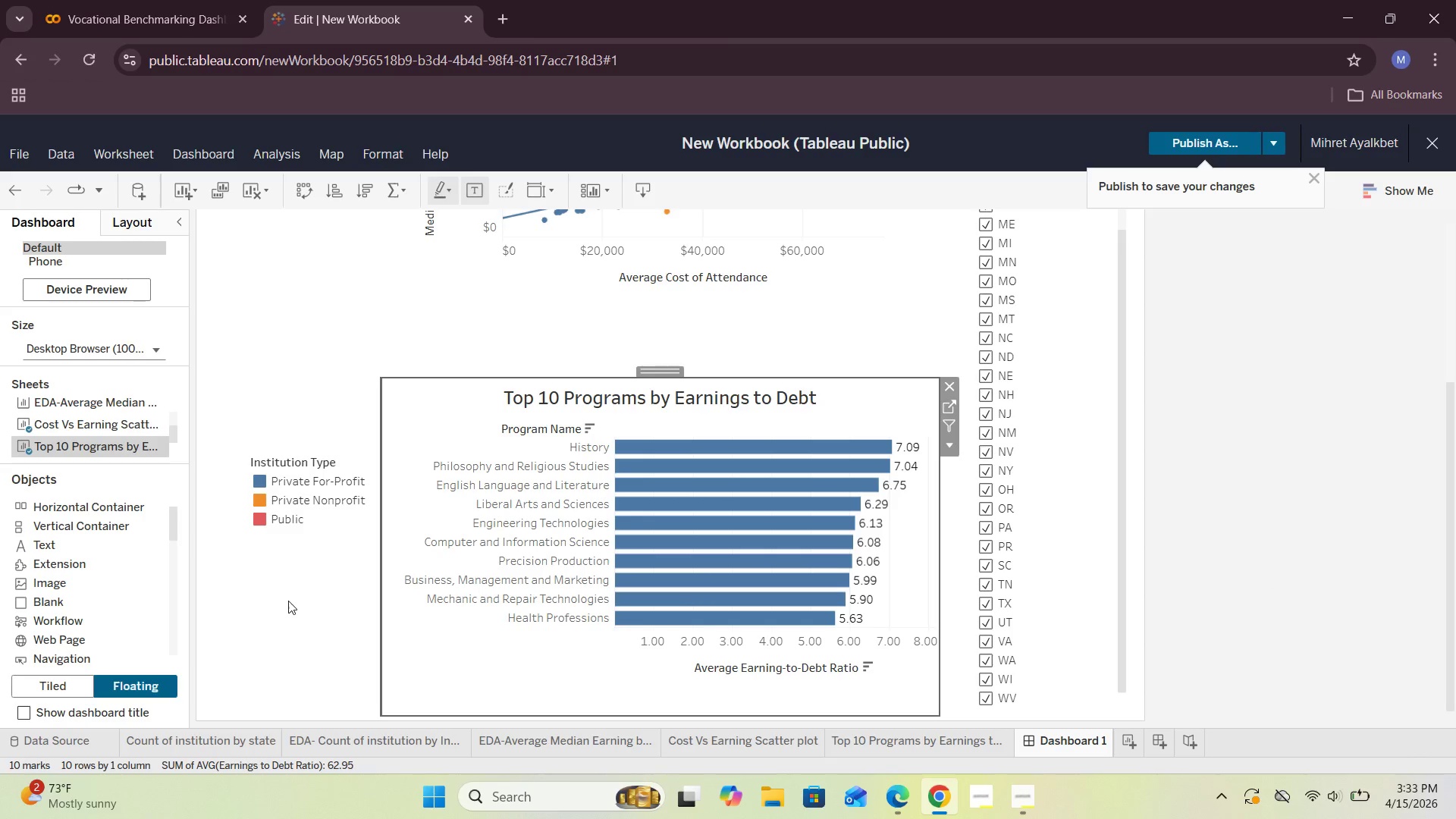 
left_click([288, 601])
 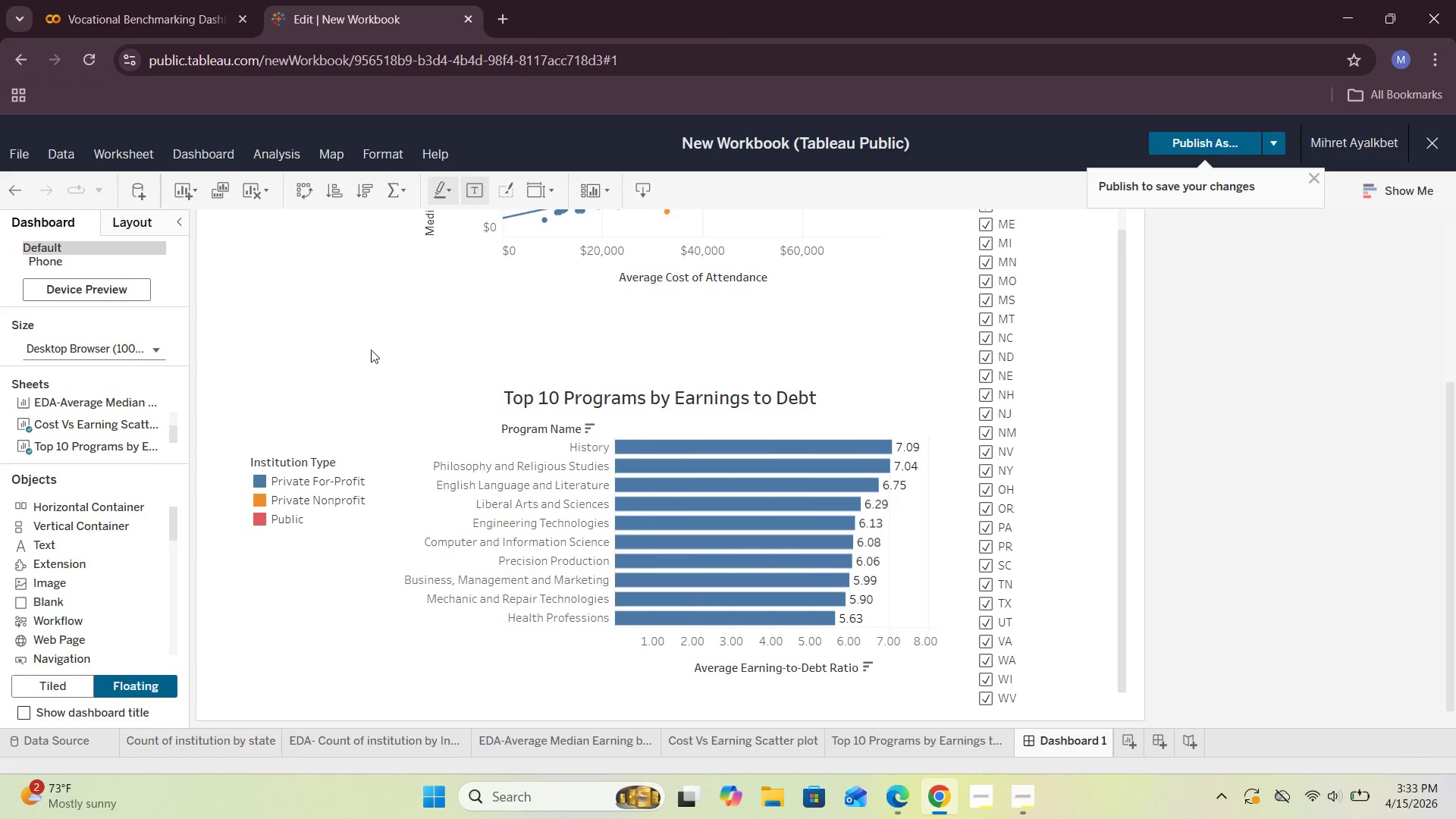 
scroll: coordinate [357, 504], scroll_direction: up, amount: 5.0
 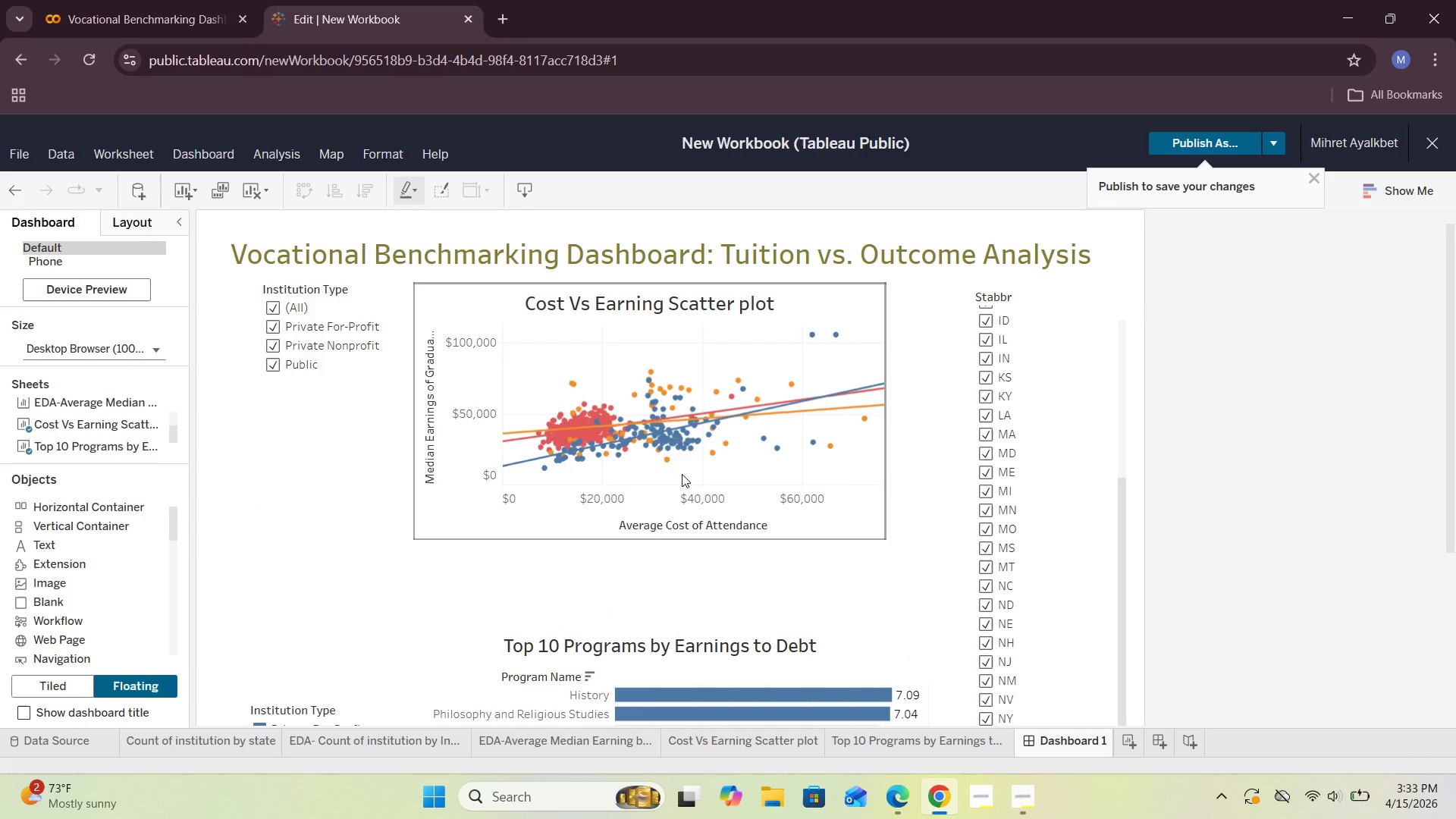 
left_click([682, 478])
 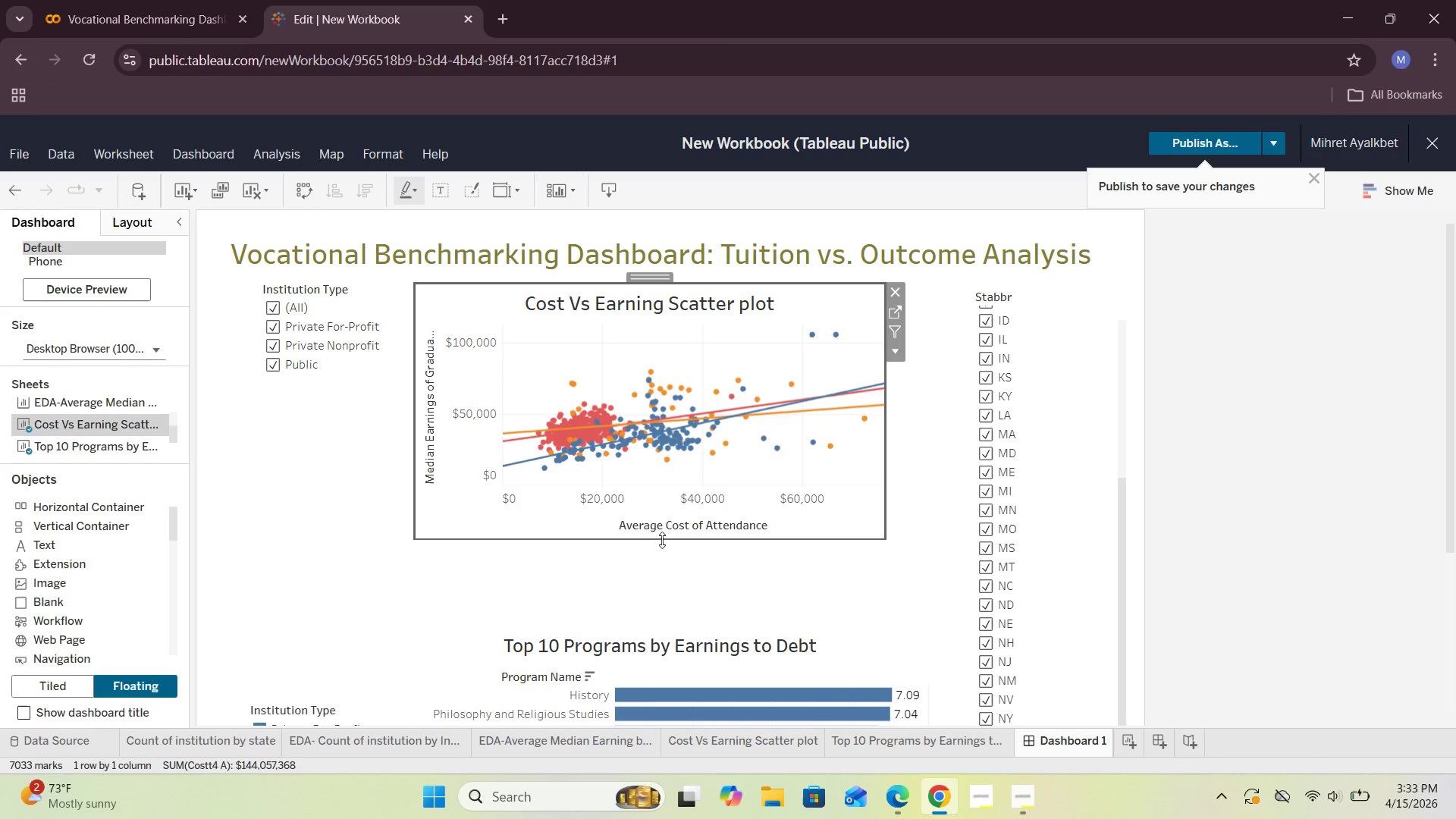 
left_click_drag(start_coordinate=[665, 537], to_coordinate=[673, 606])
 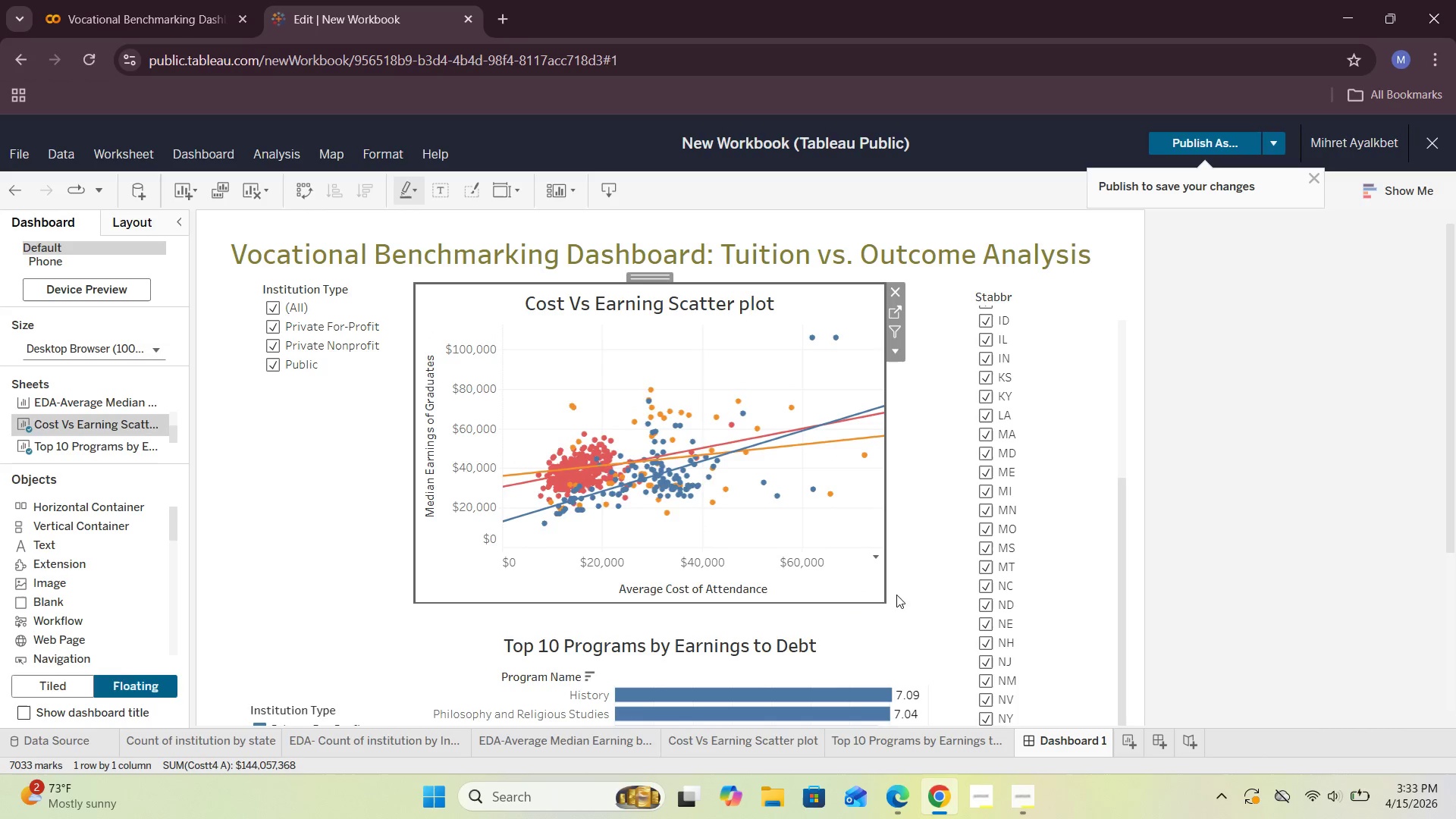 
left_click([933, 592])
 